 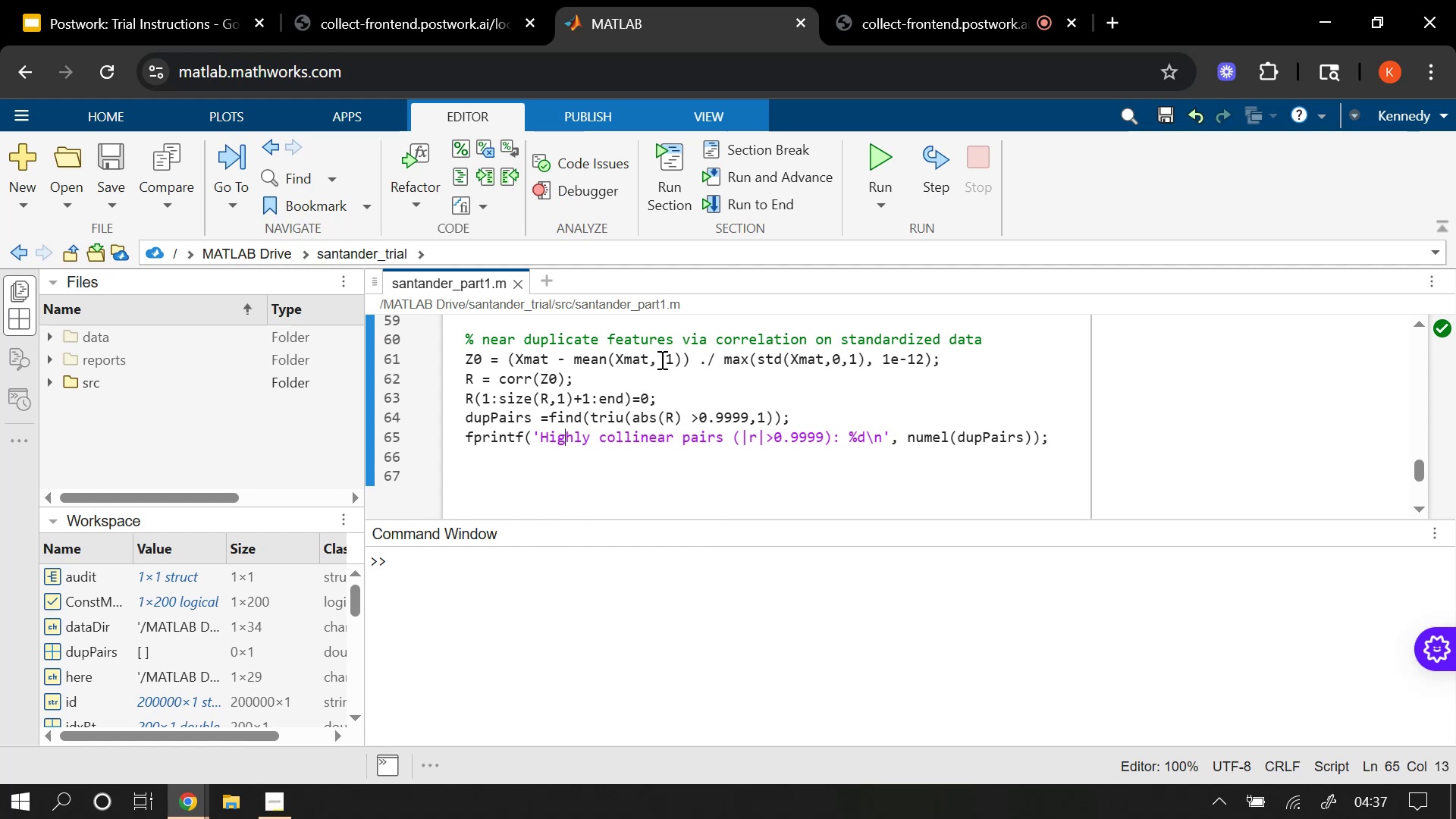 
left_click([670, 160])
 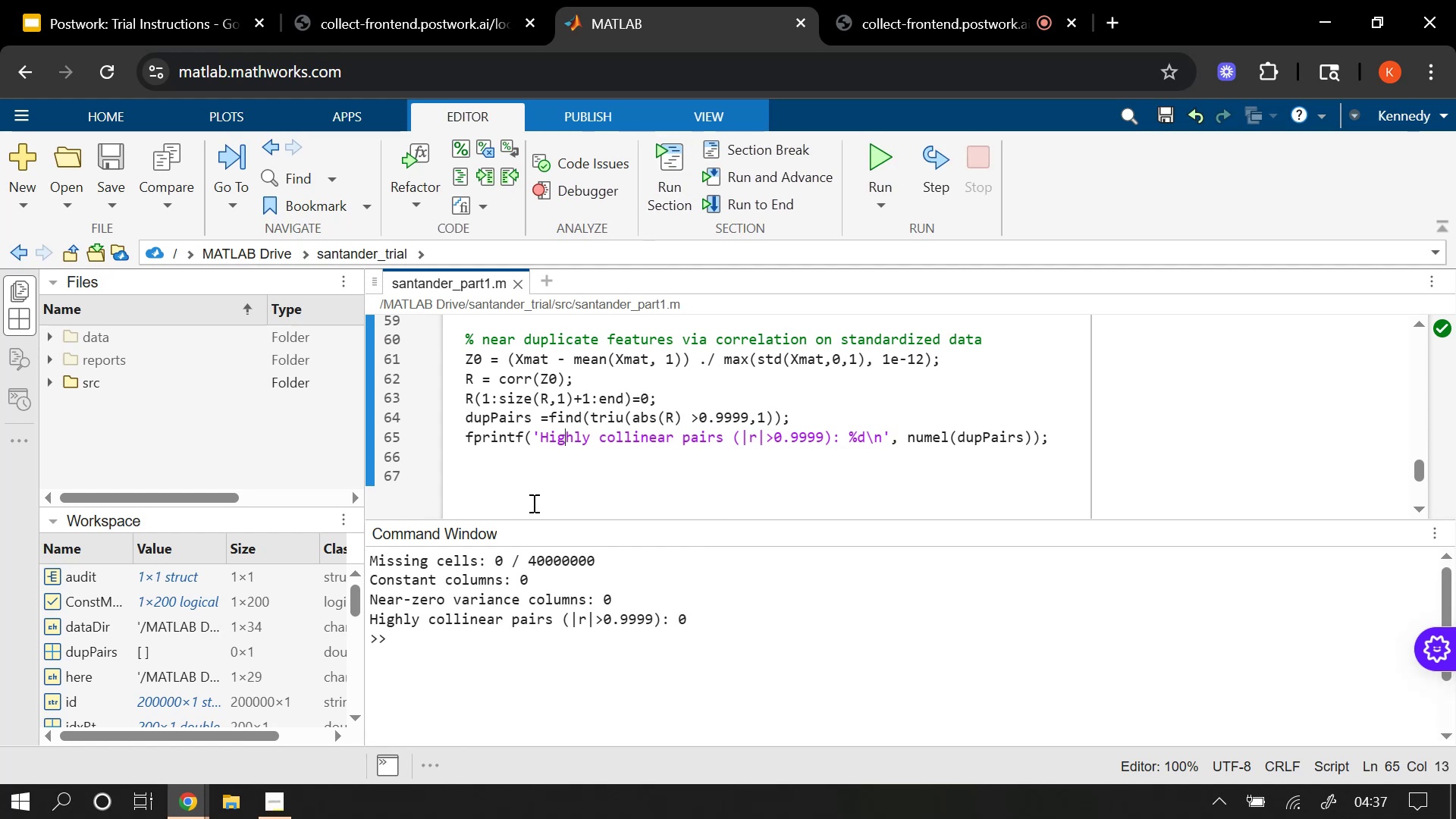 
left_click([520, 475])
 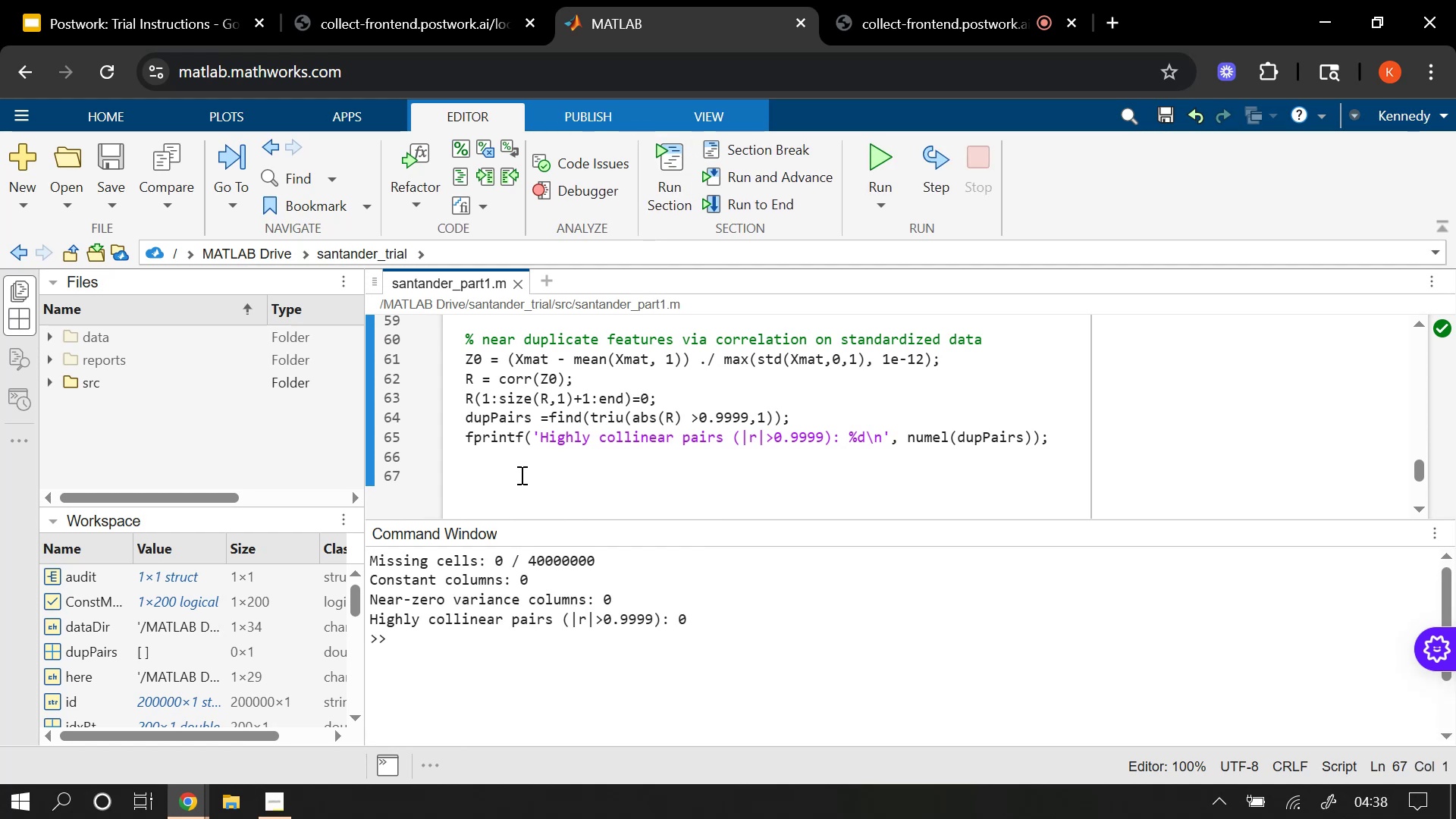 
key(Shift+5)
 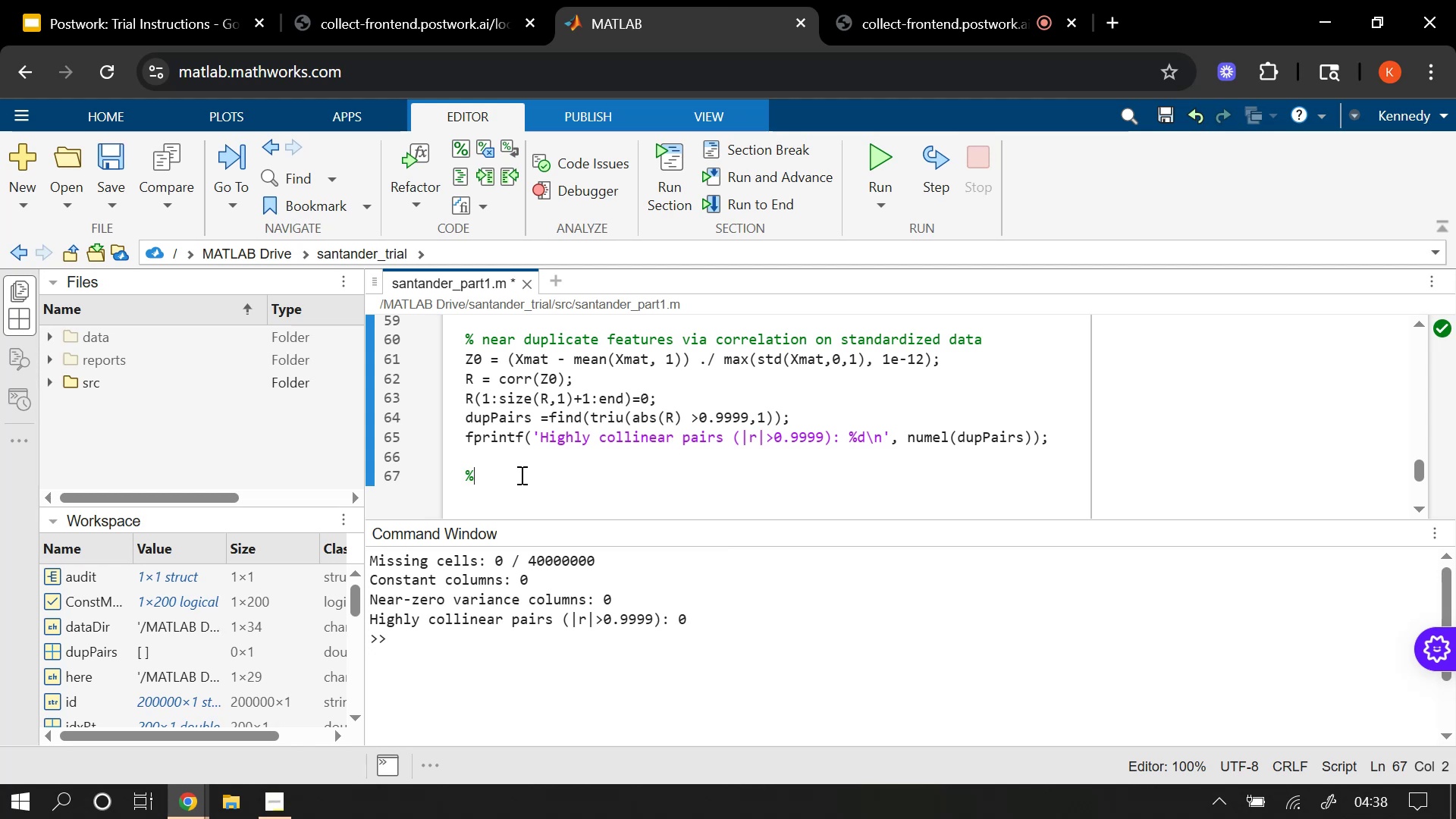 
type( QUICK TARGET ASSOCIATION SCREEN)
 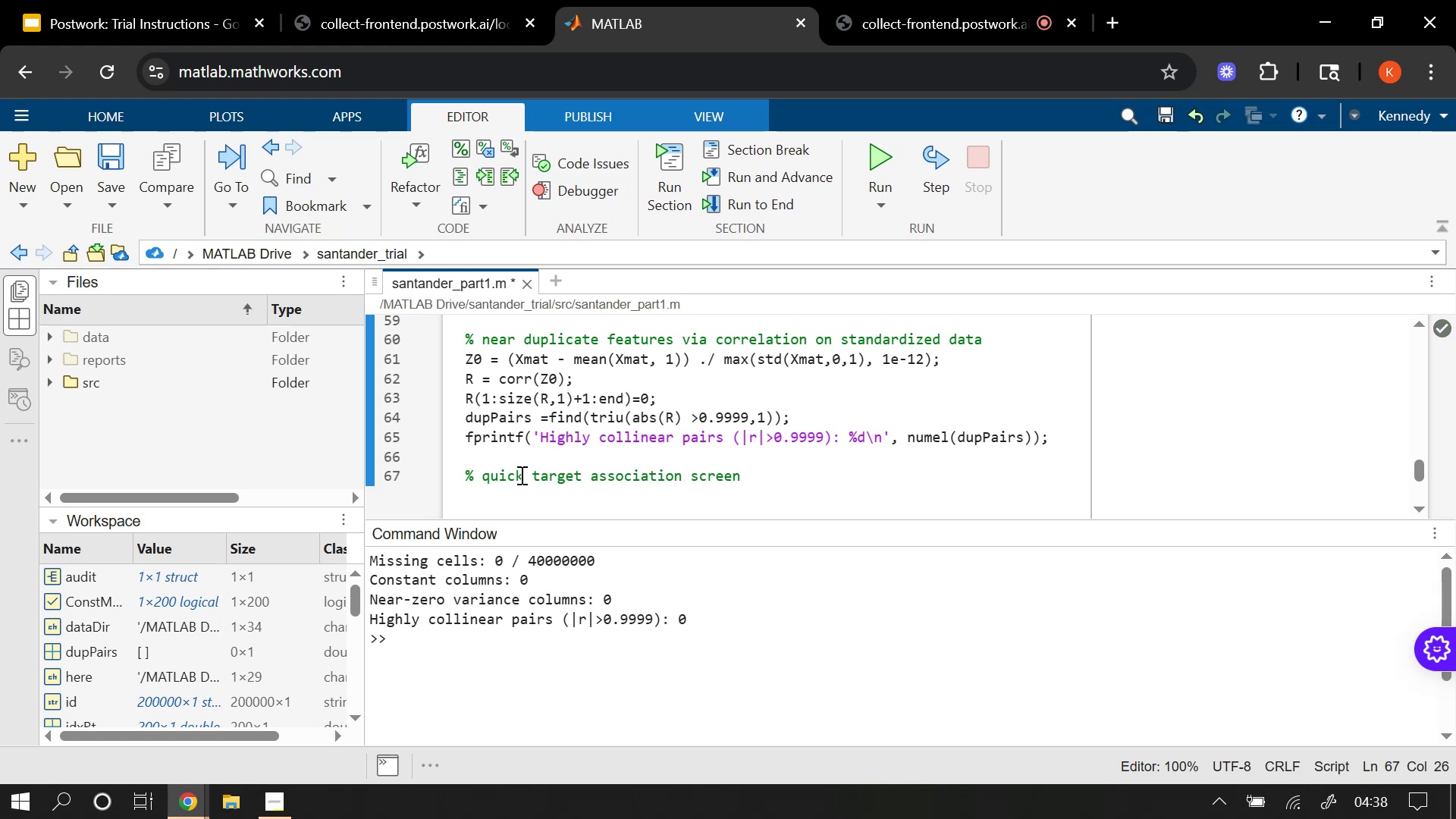 
key(Enter)
 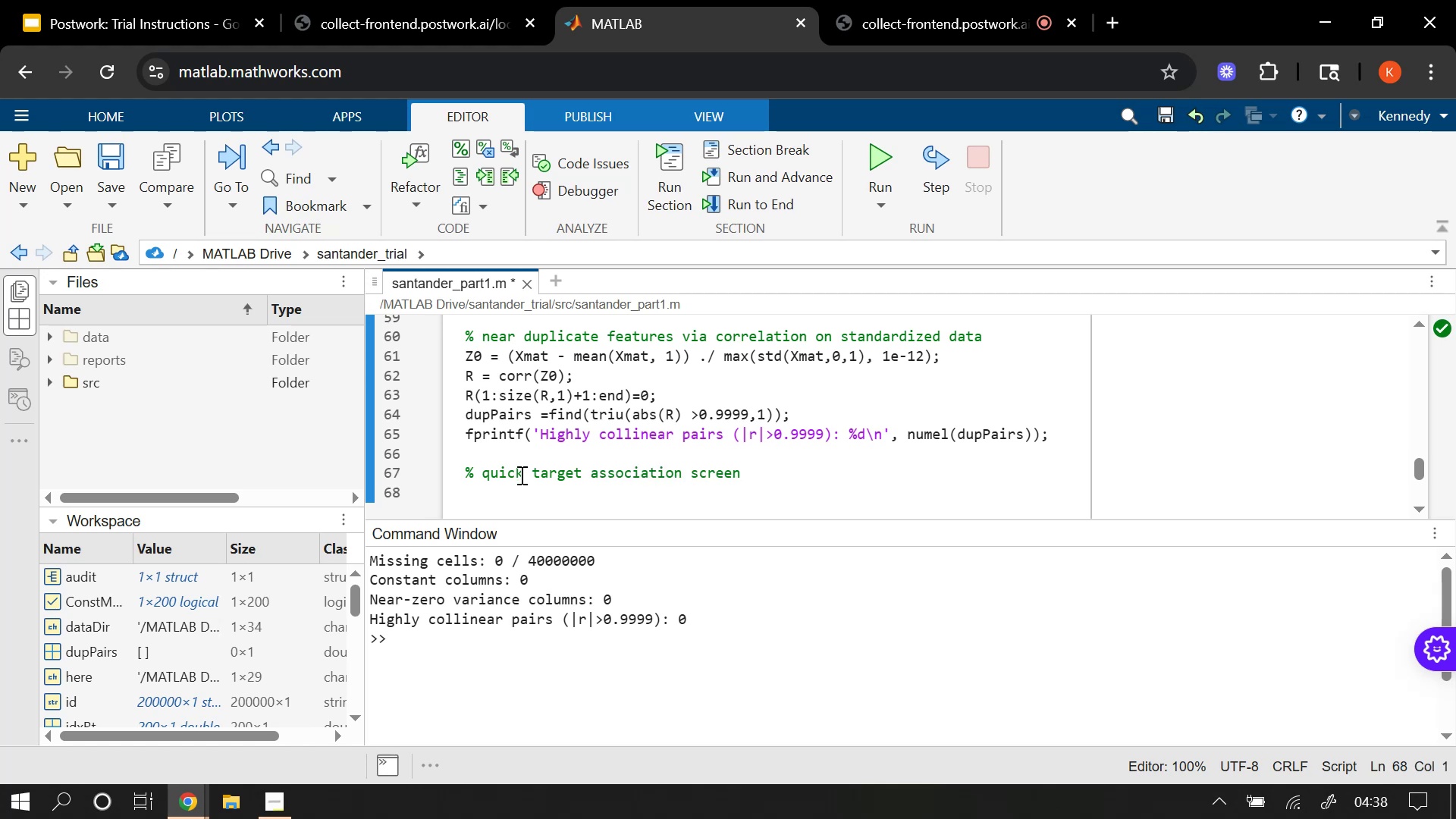 
key(Enter)
 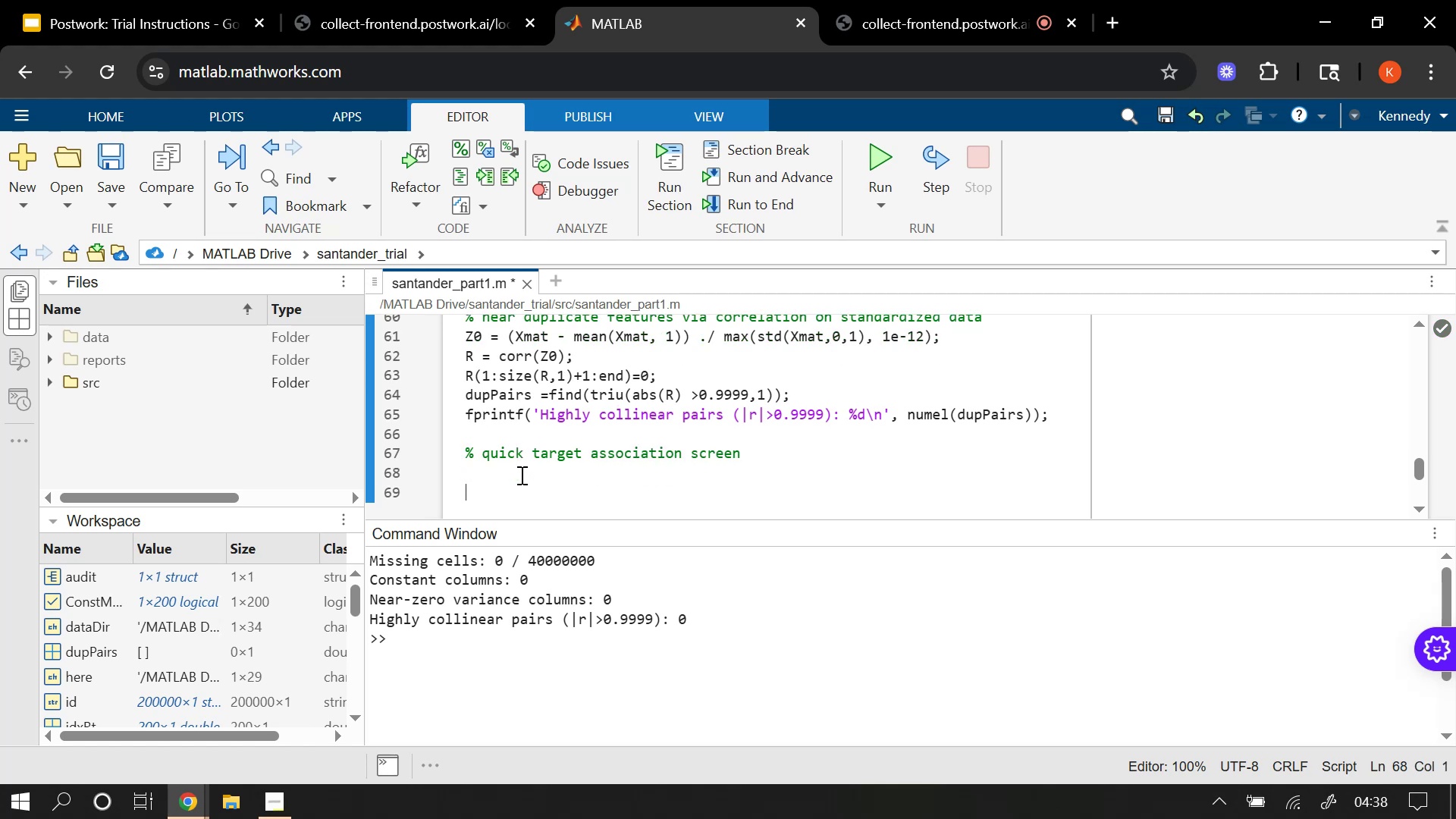 
type(RT =CORR( z0, Y, 'ROWS)
 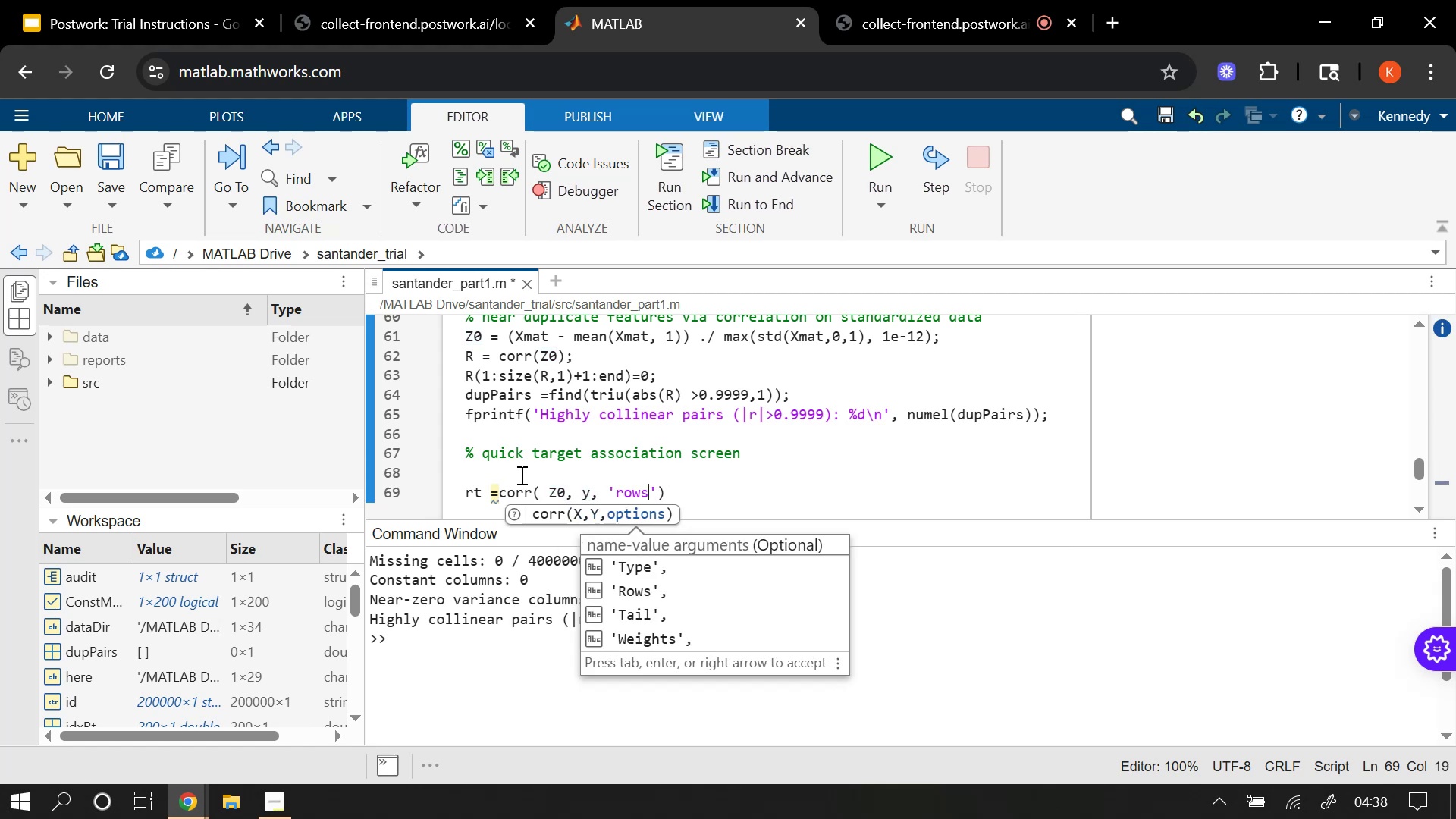 
key(ArrowRight)
 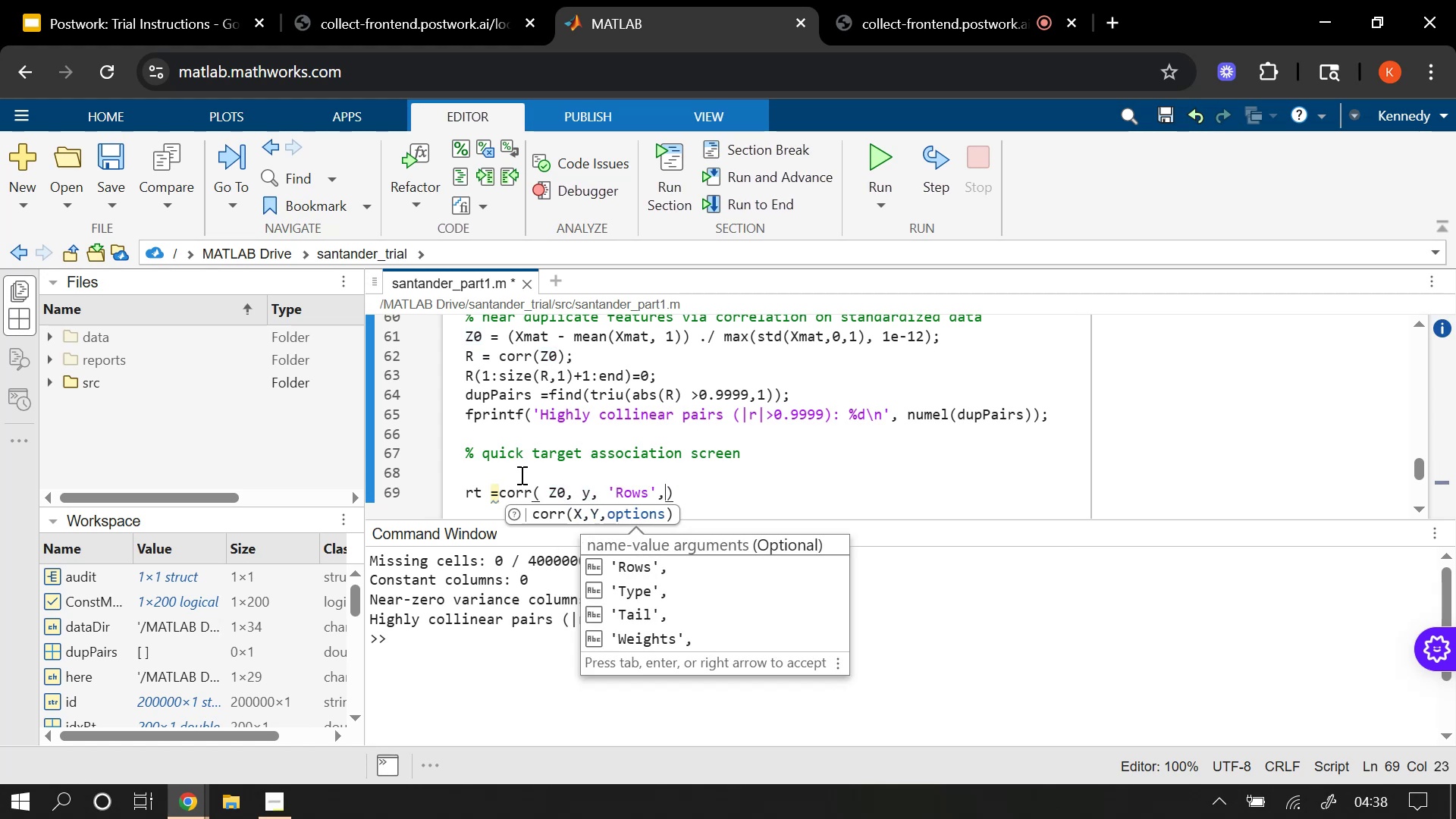 
type(, )
key(Backspace)
key(Backspace)
type( 'PAIR)
key(Tab)
 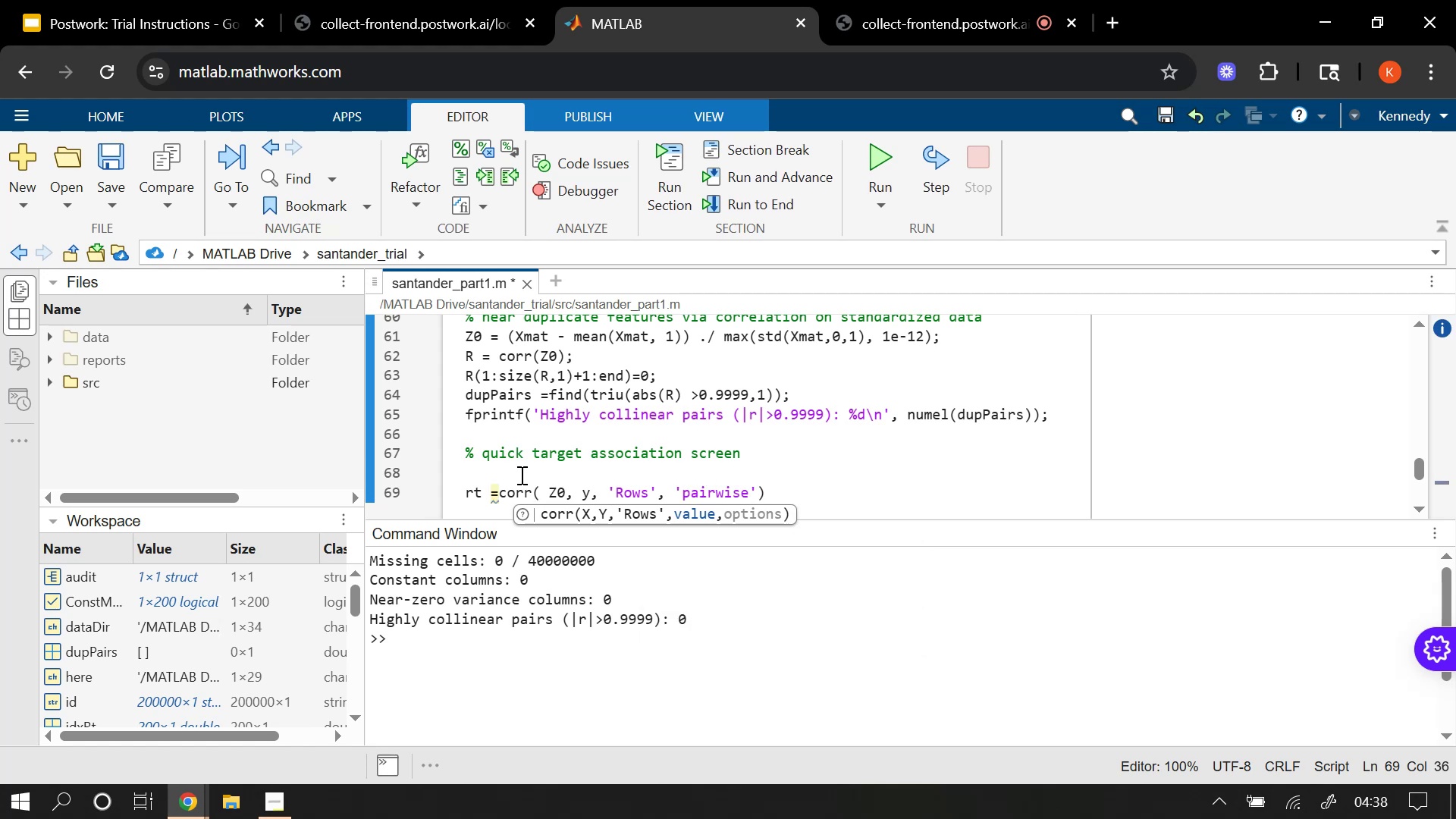 
key(ArrowRight)
 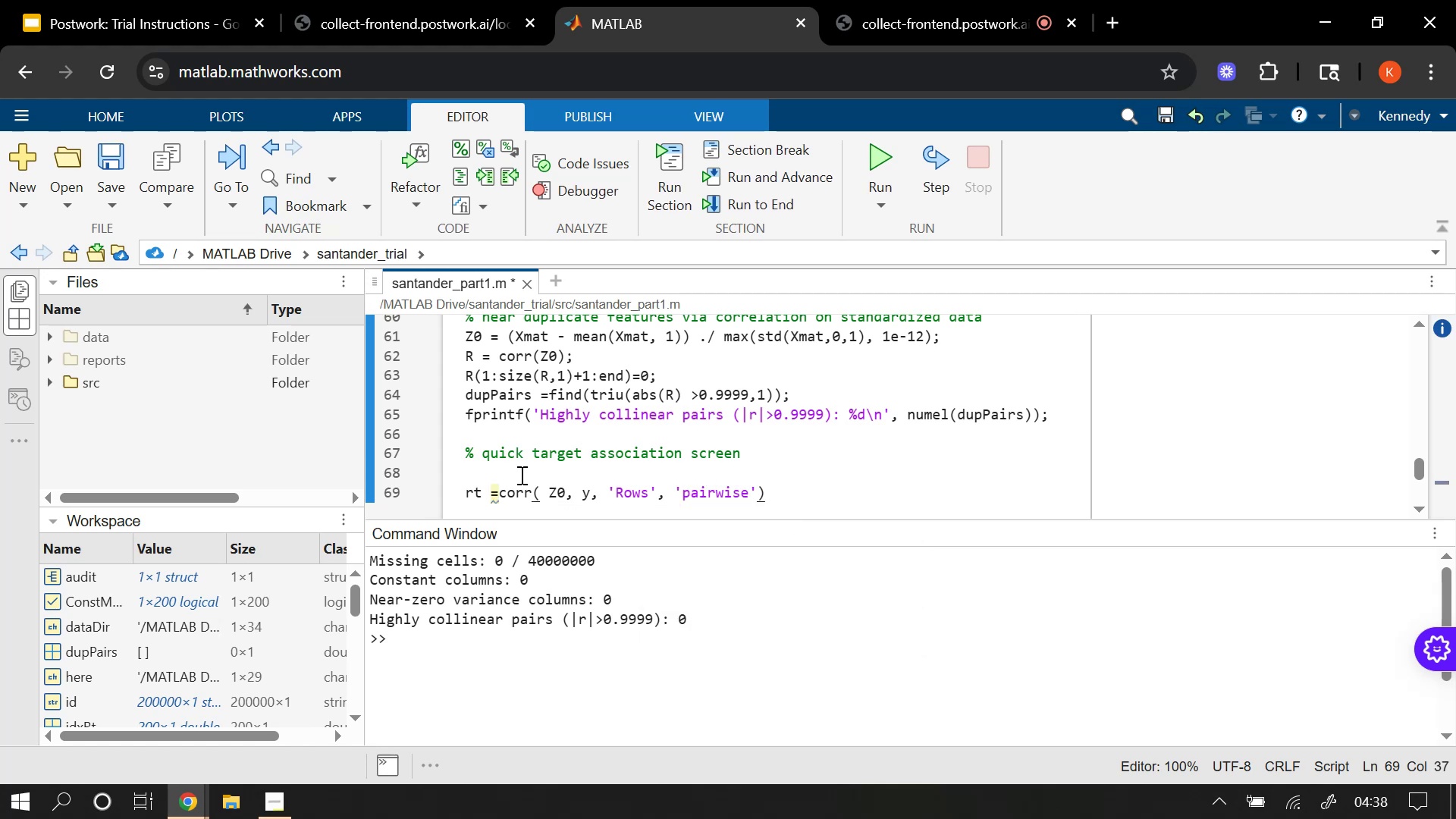 
key(Semicolon)
 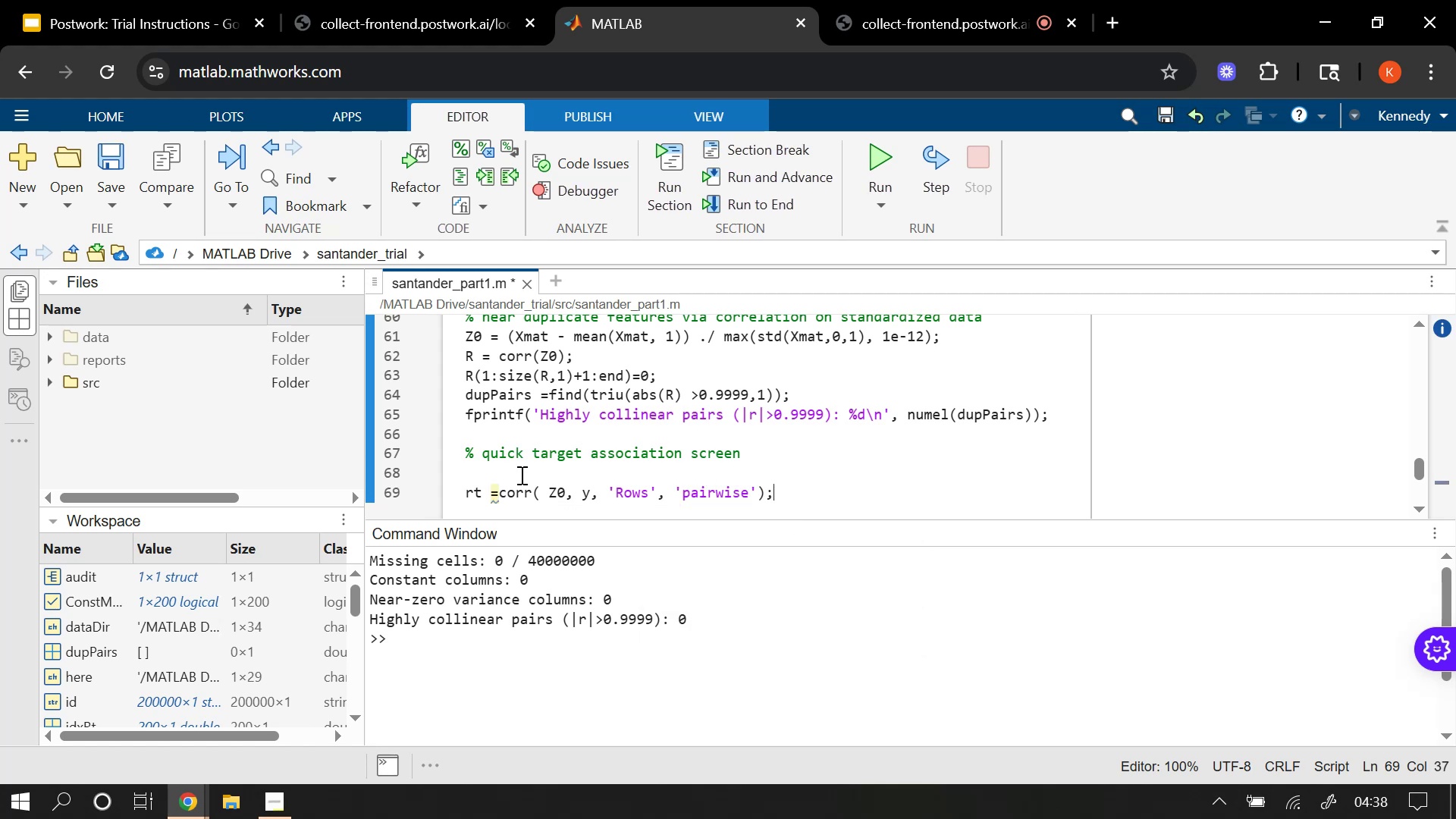 
key(Enter)
 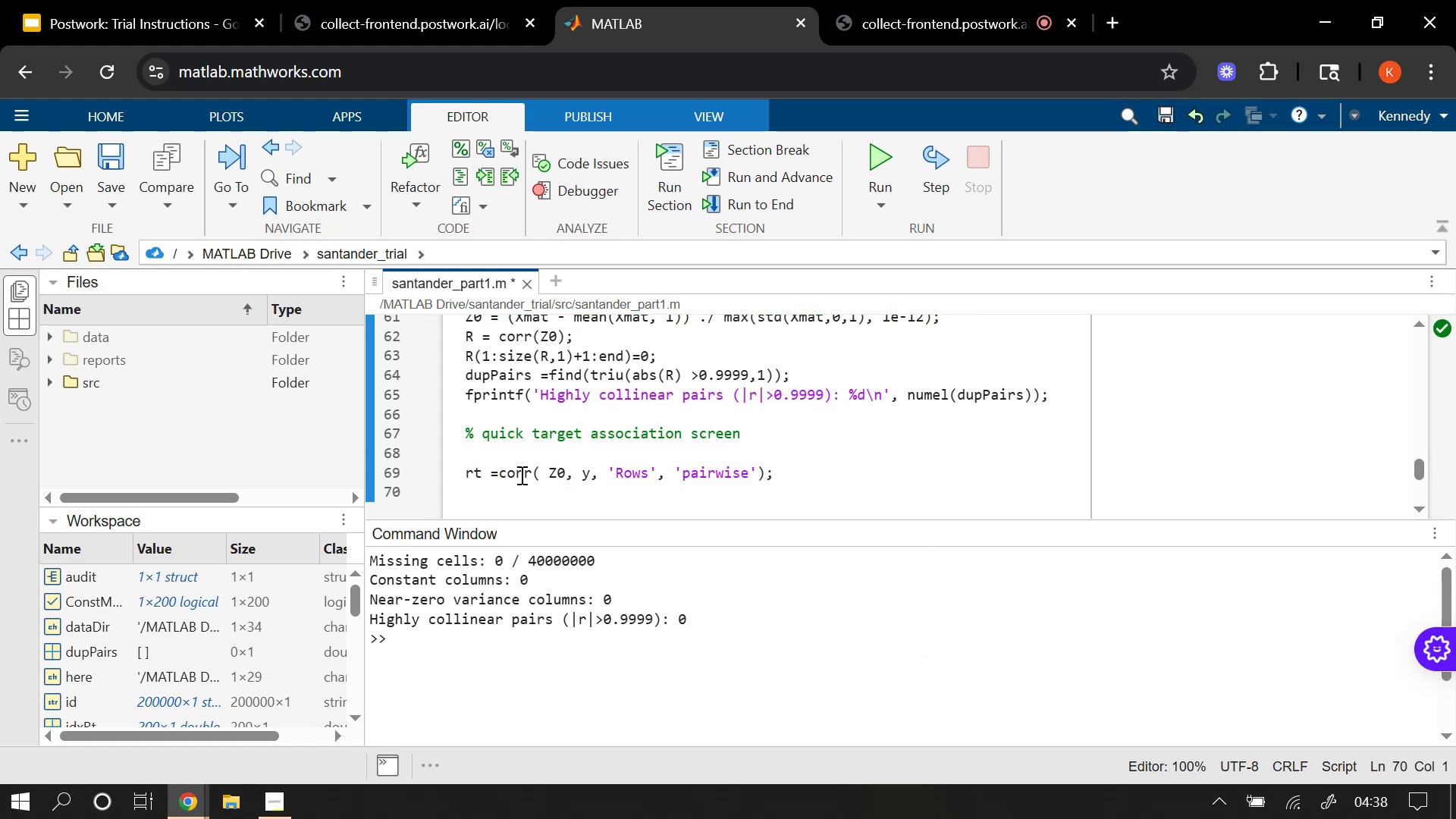 
type([RTaBSs)
key(Tab)
 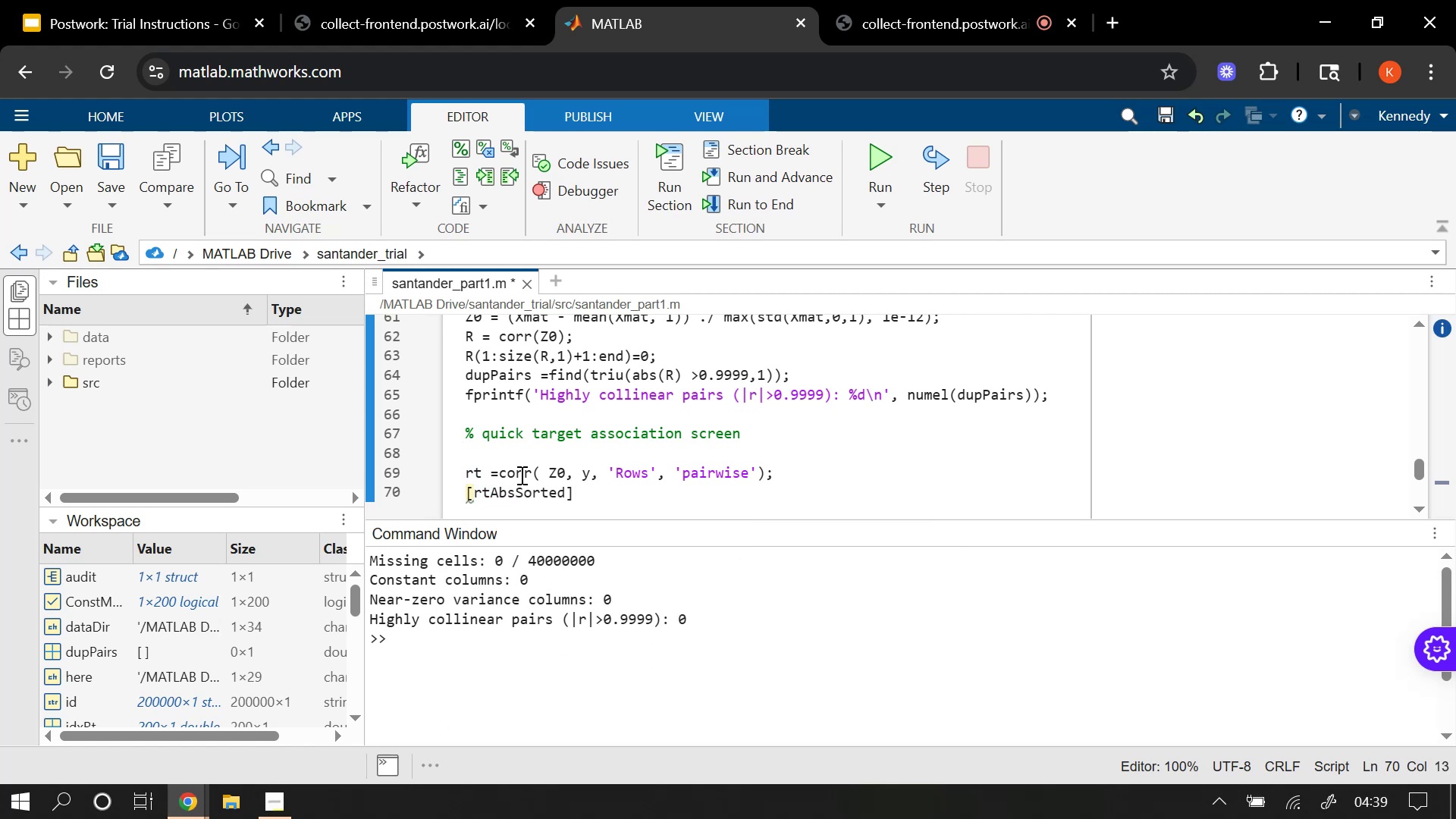 
key(ArrowRight)
 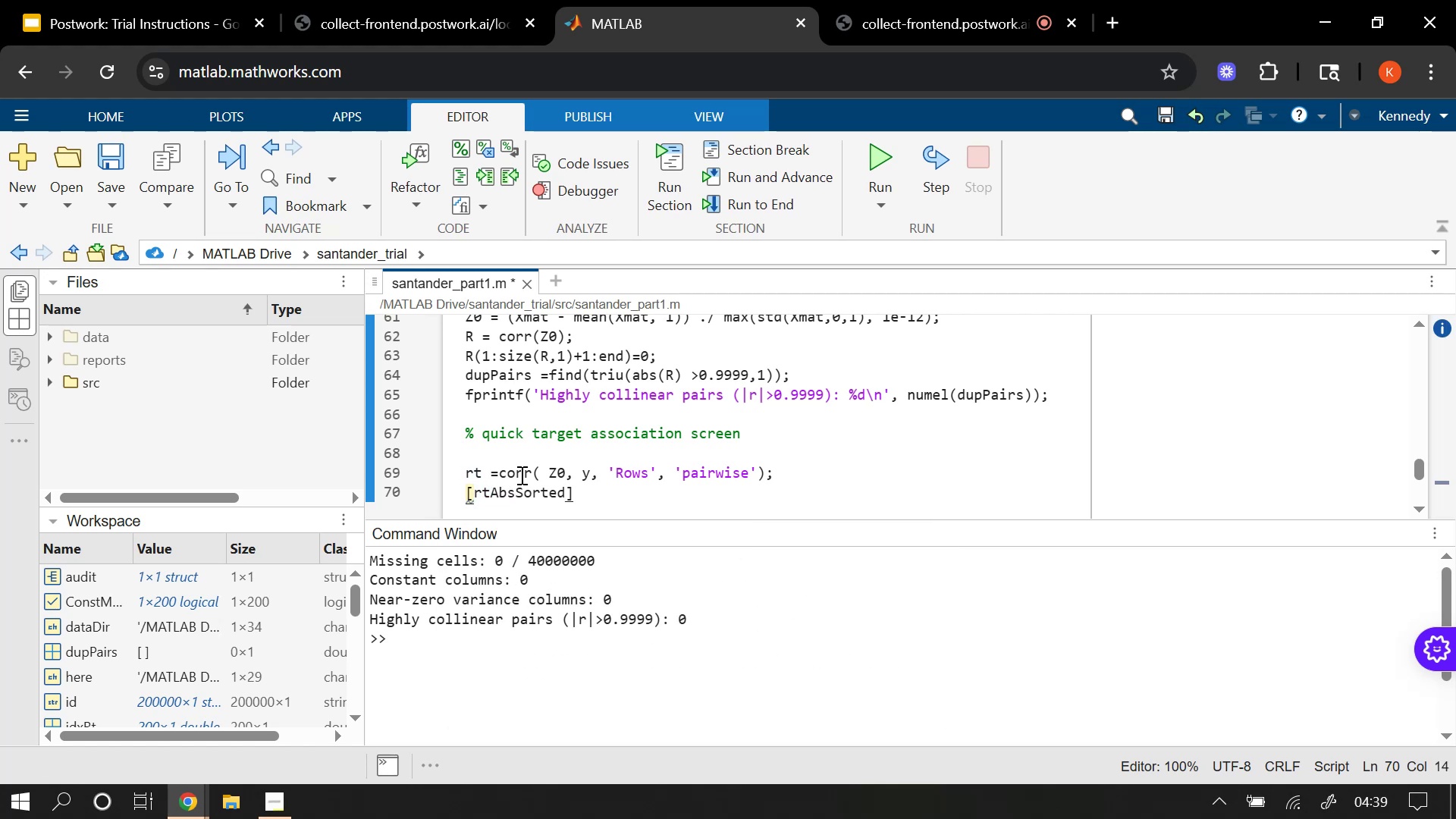 
key(ArrowLeft)
 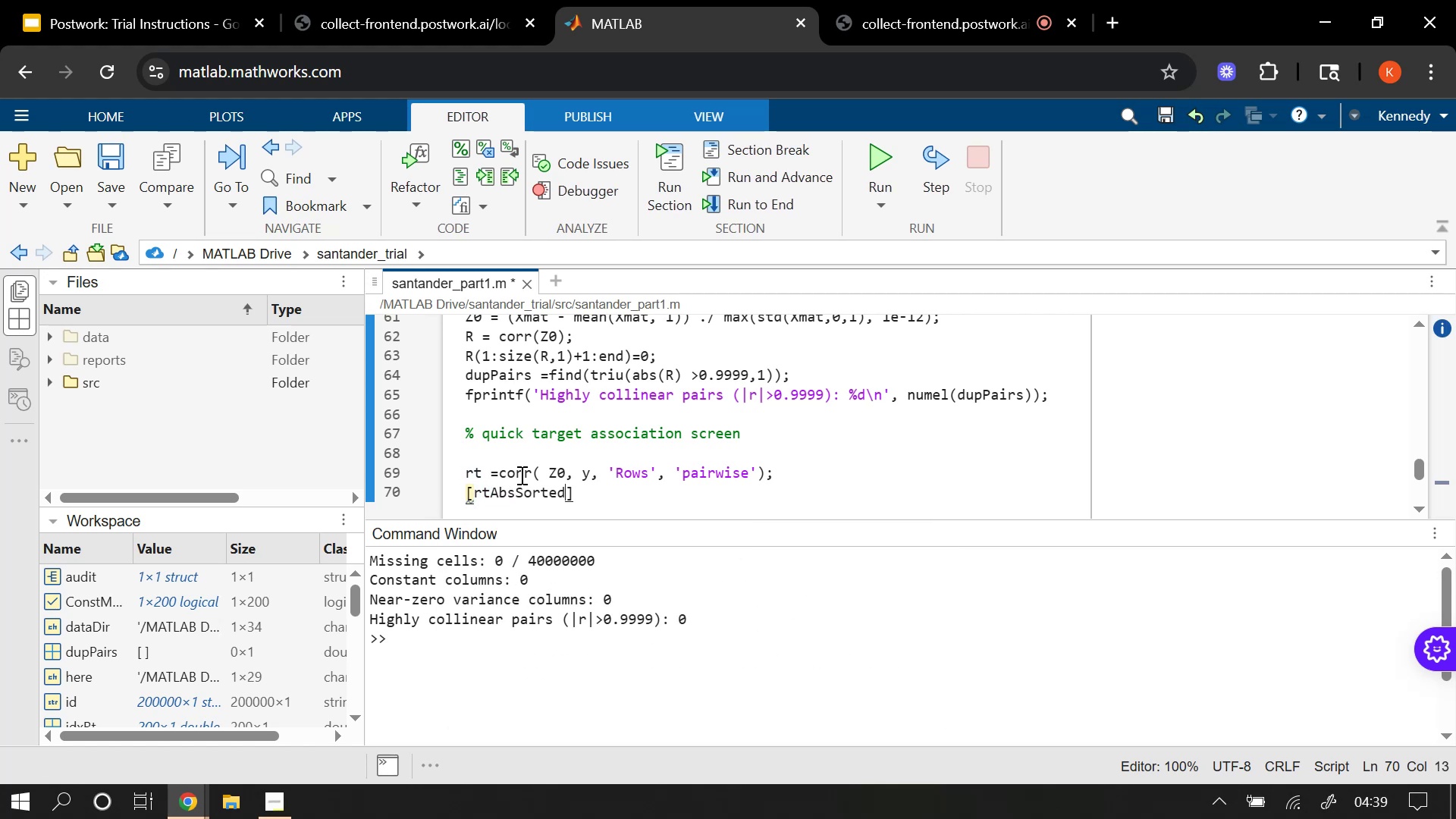 
type(, i)
key(Backspace)
type(IDXrT)
 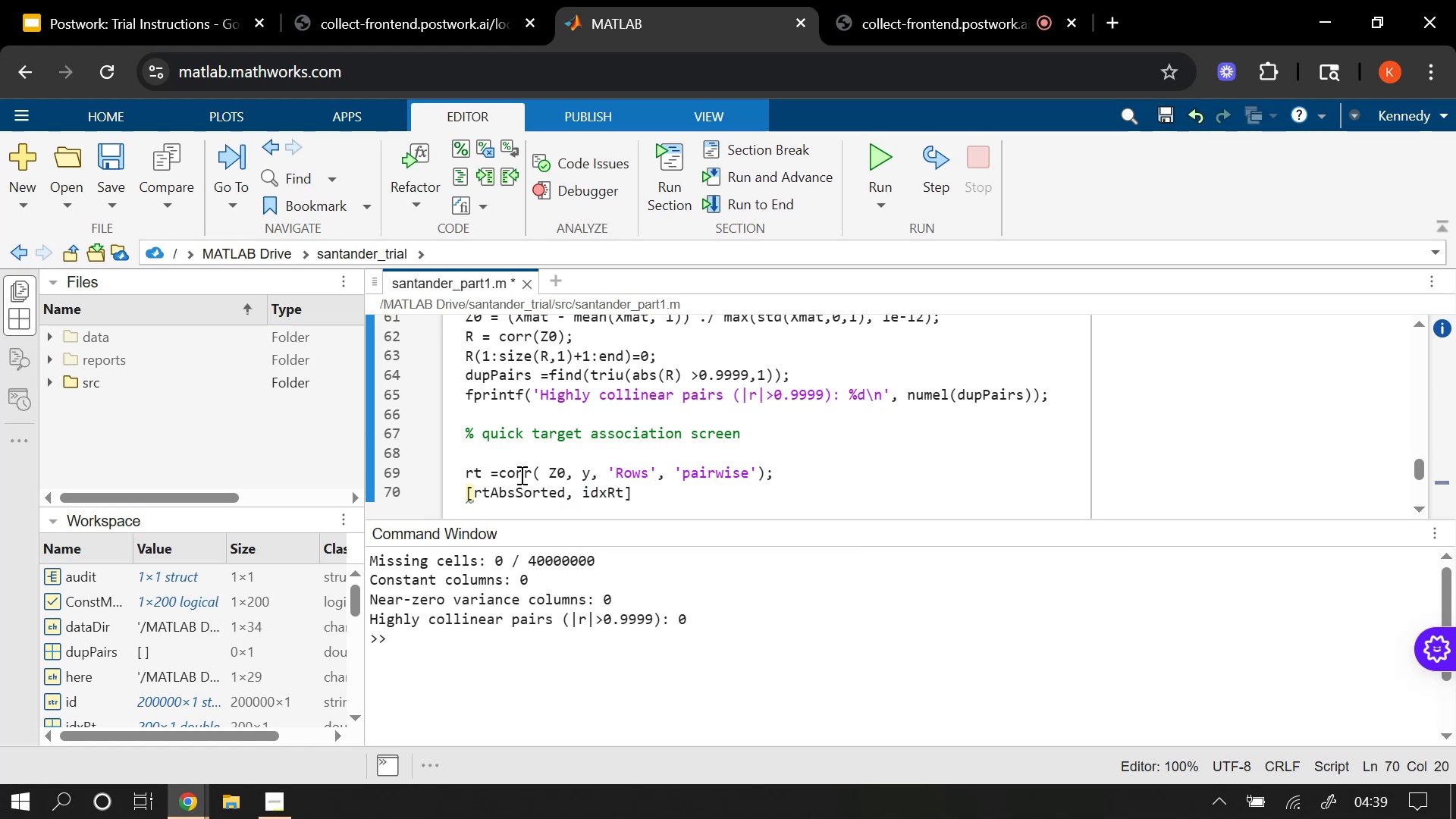 
key(ArrowRight)
 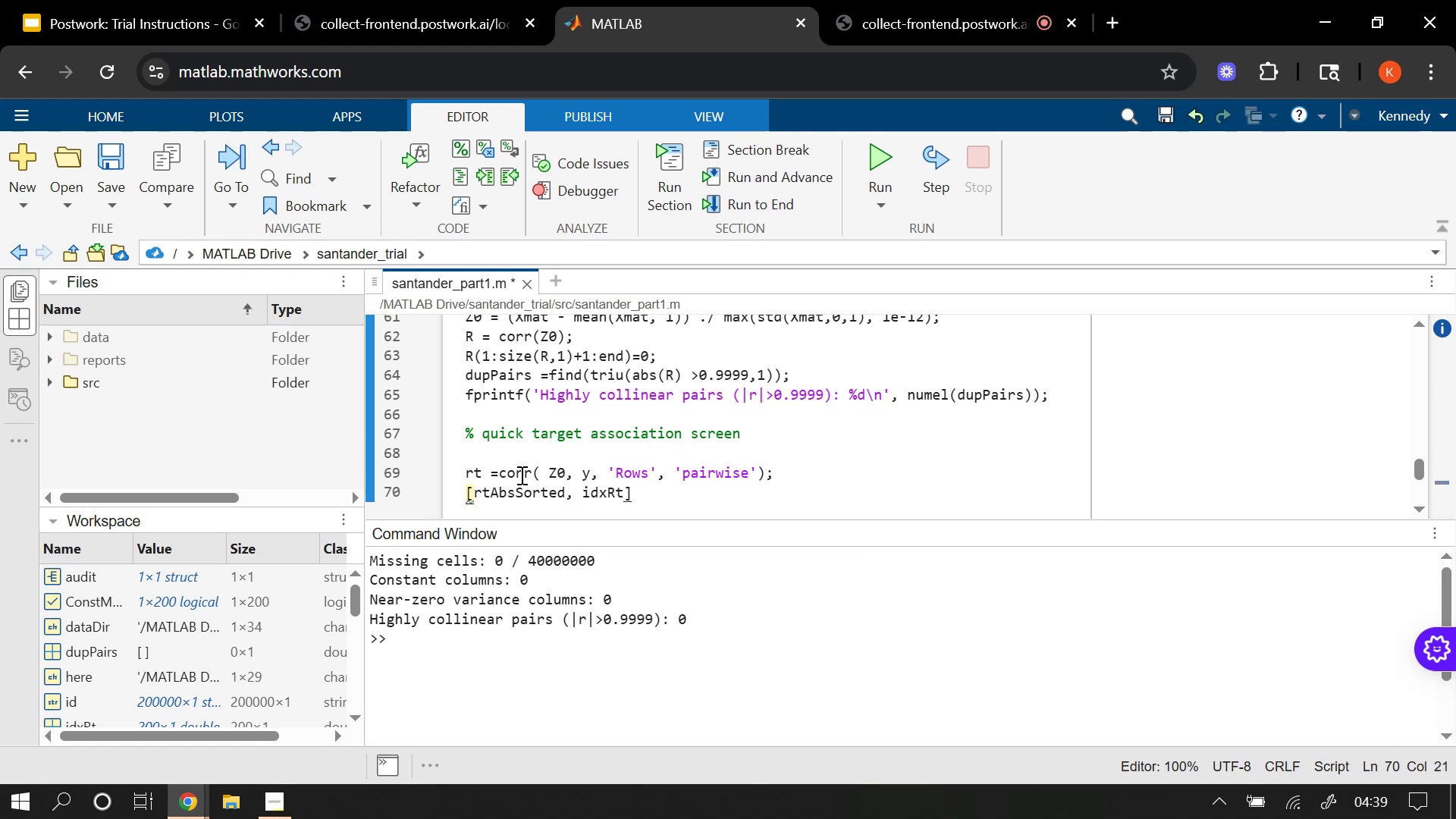 
type( = SORT(ABS)
 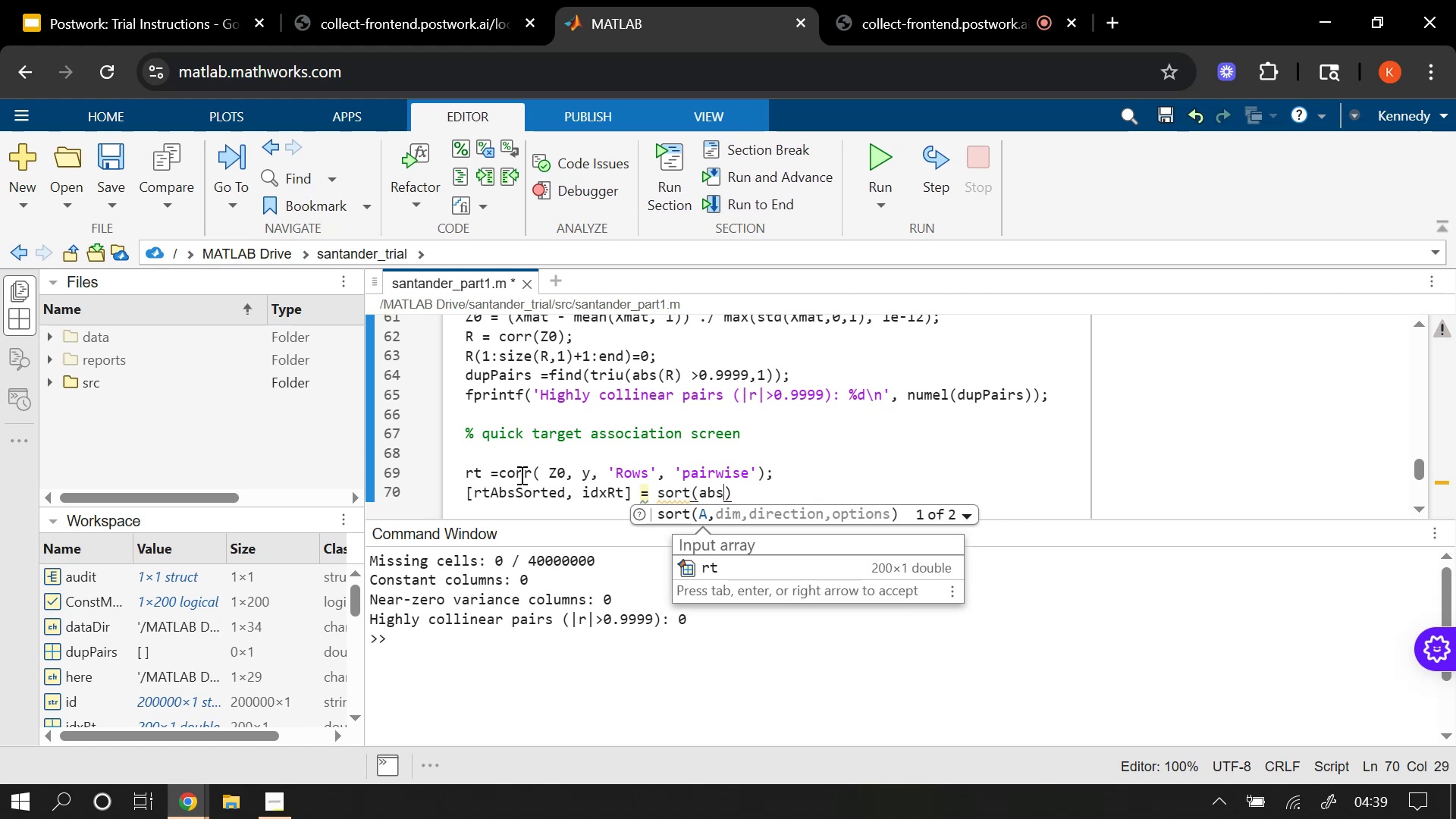 
type((RT)
 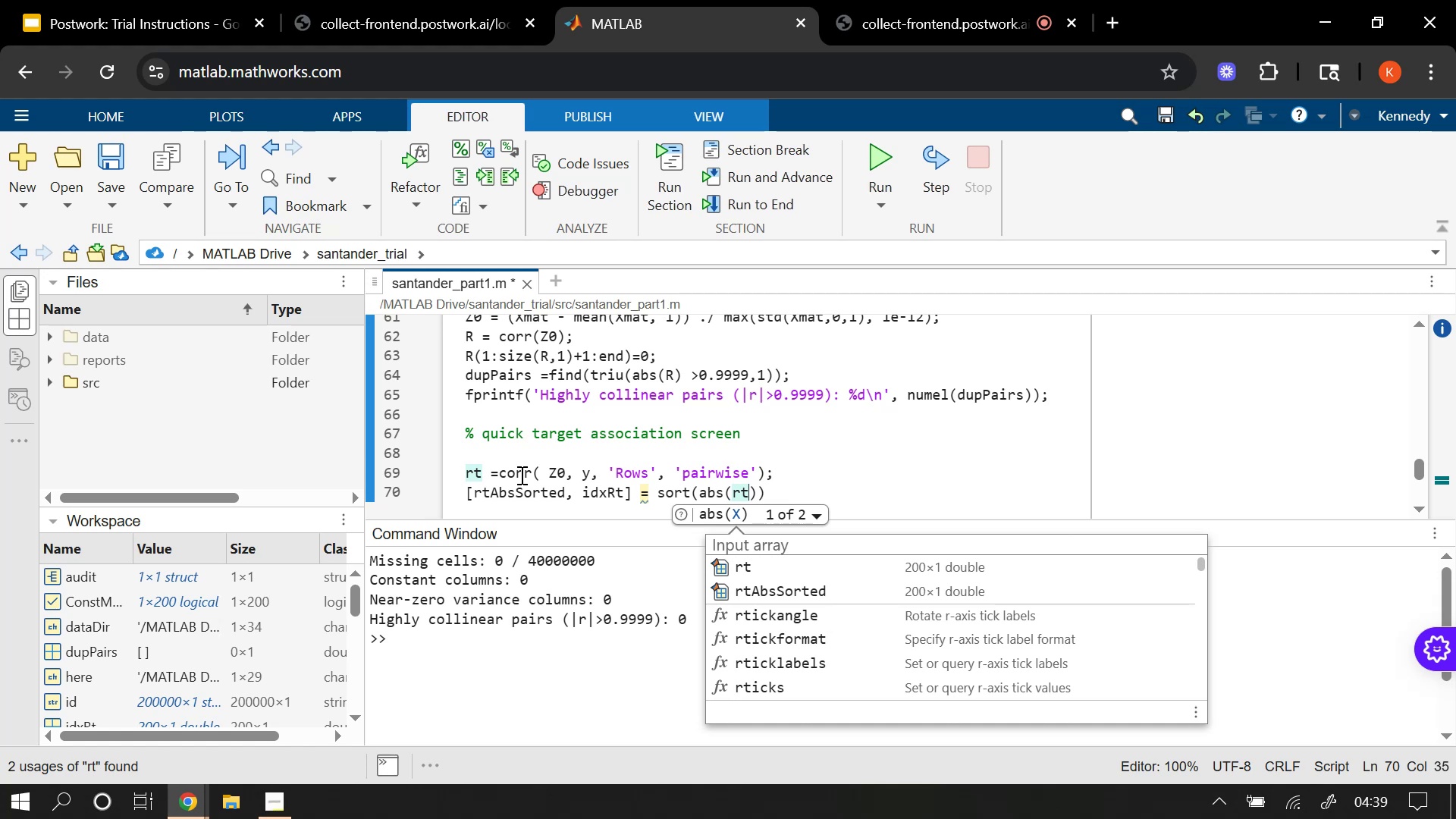 
key(ArrowRight)
 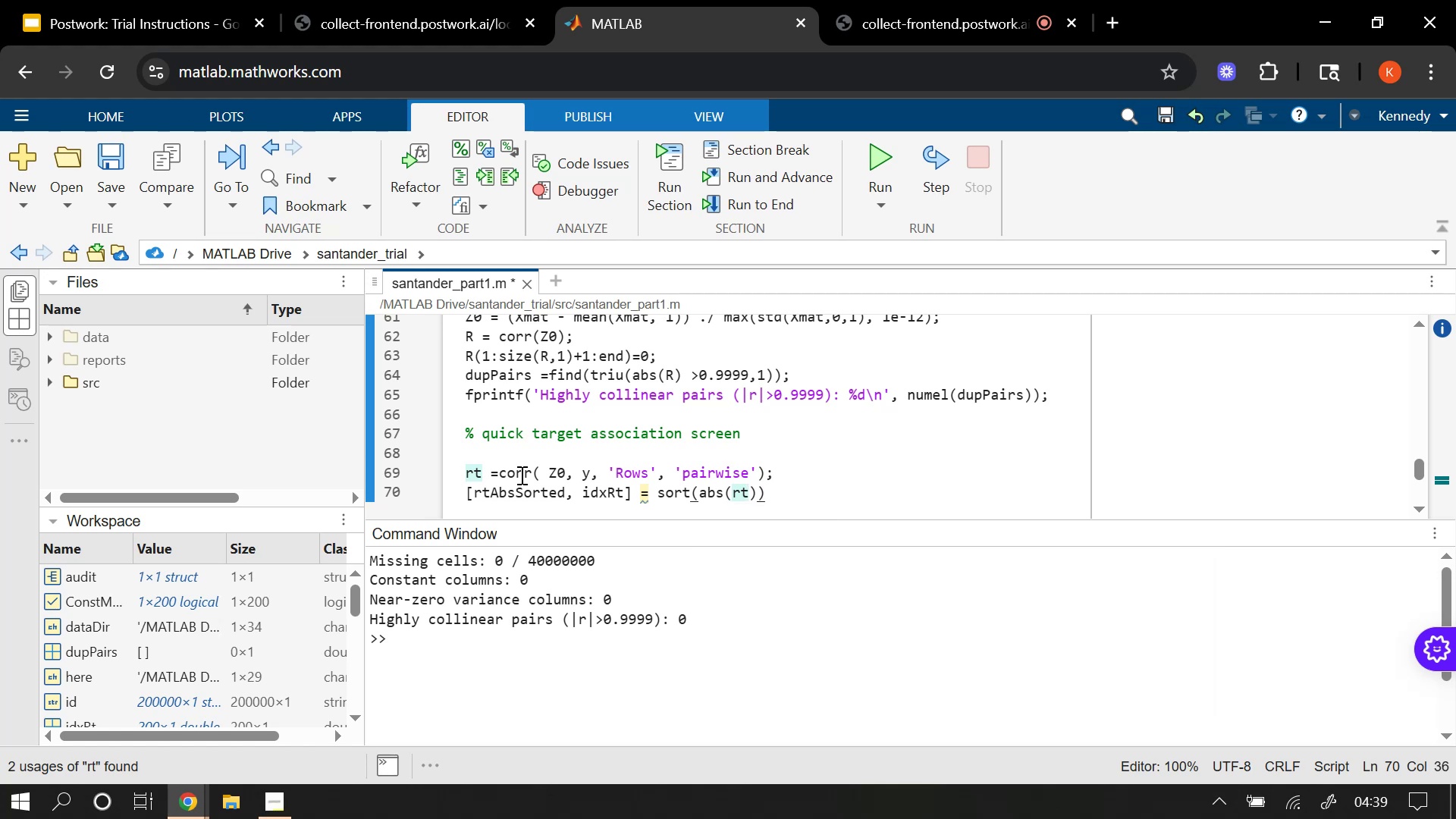 
type(, 'DESV)
key(Backspace)
type(C)
key(Tab)
 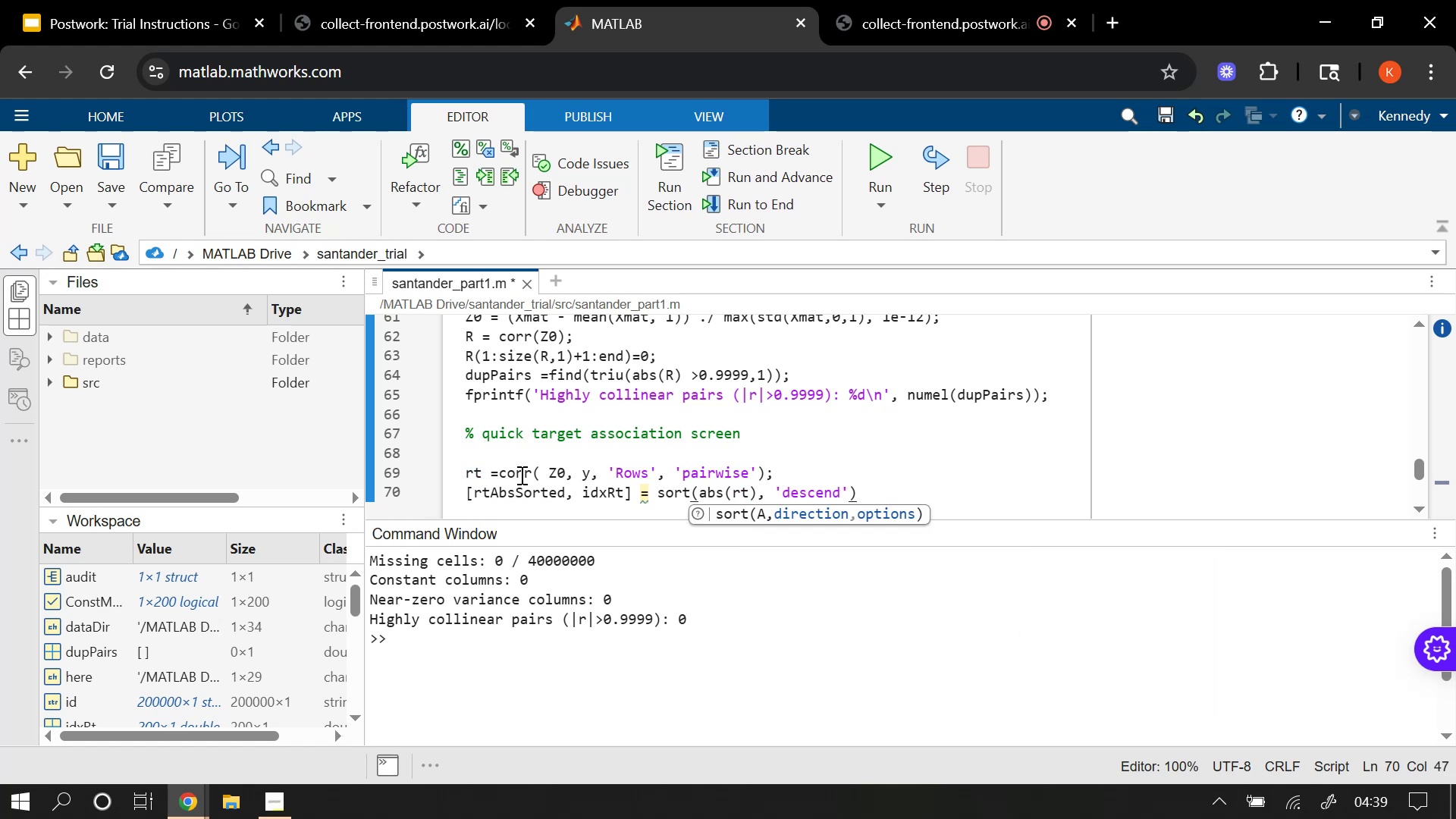 
key(ArrowRight)
 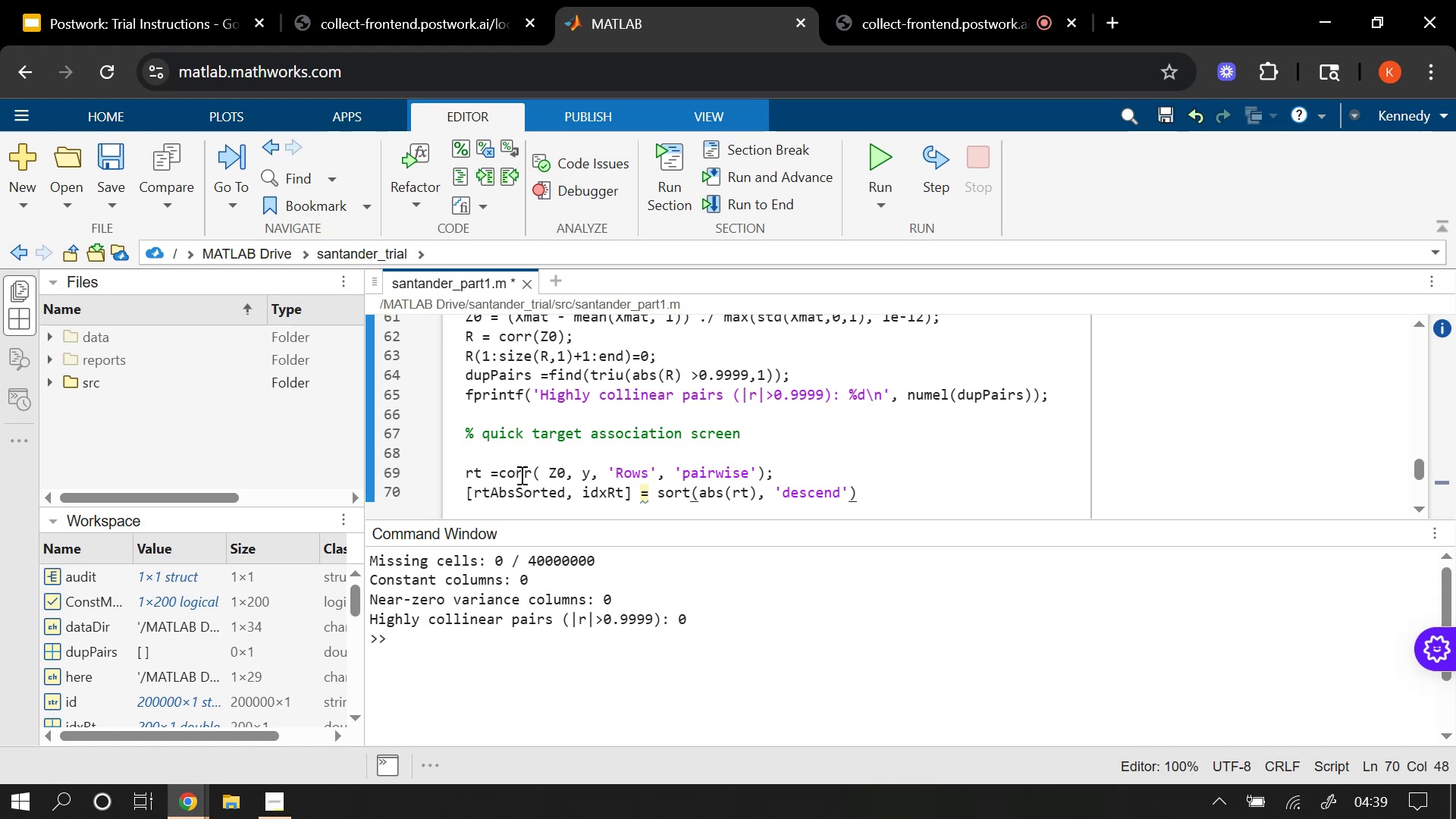 
key(Semicolon)
 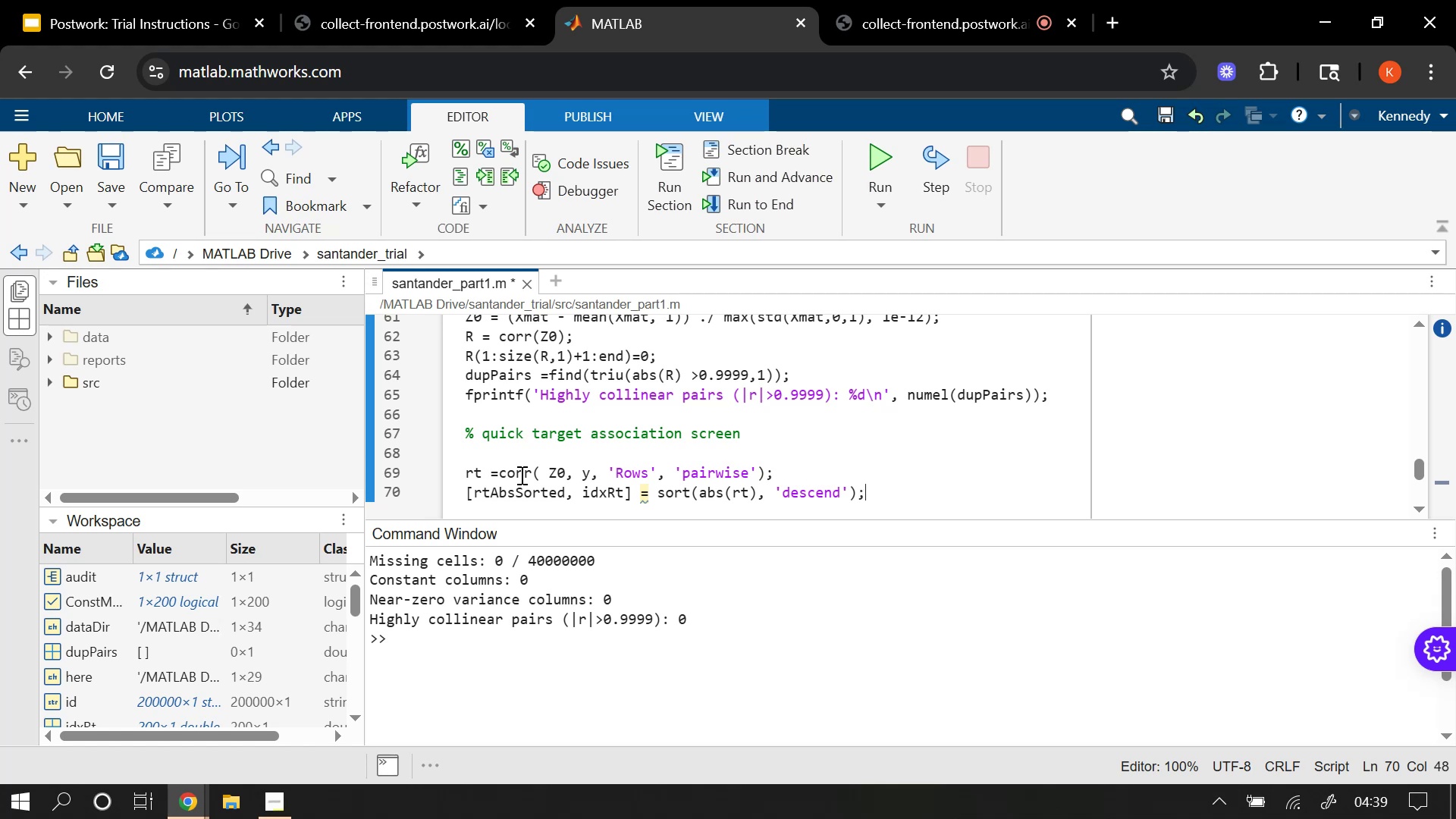 
key(Enter)
 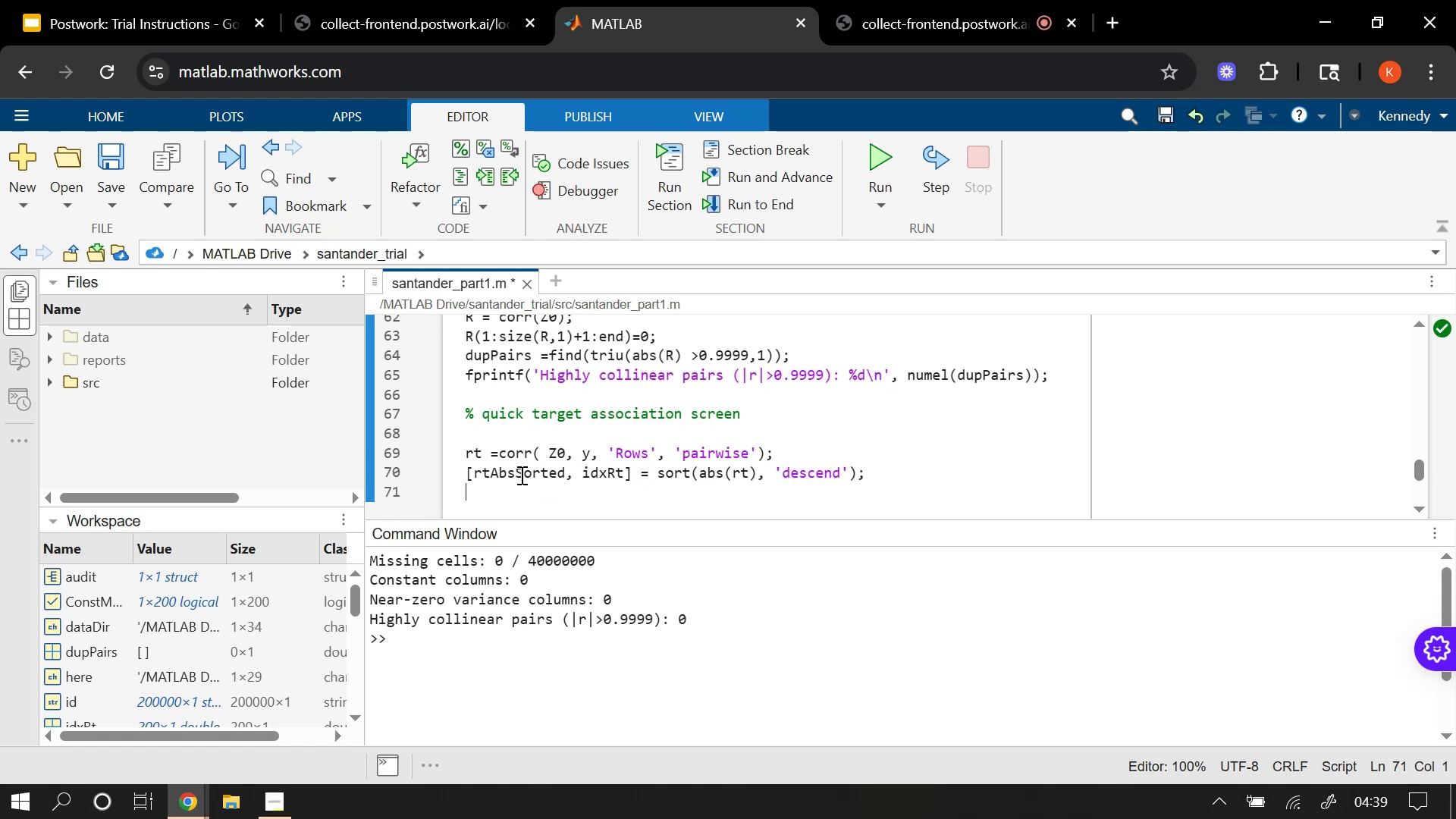 
type(TOPk )
 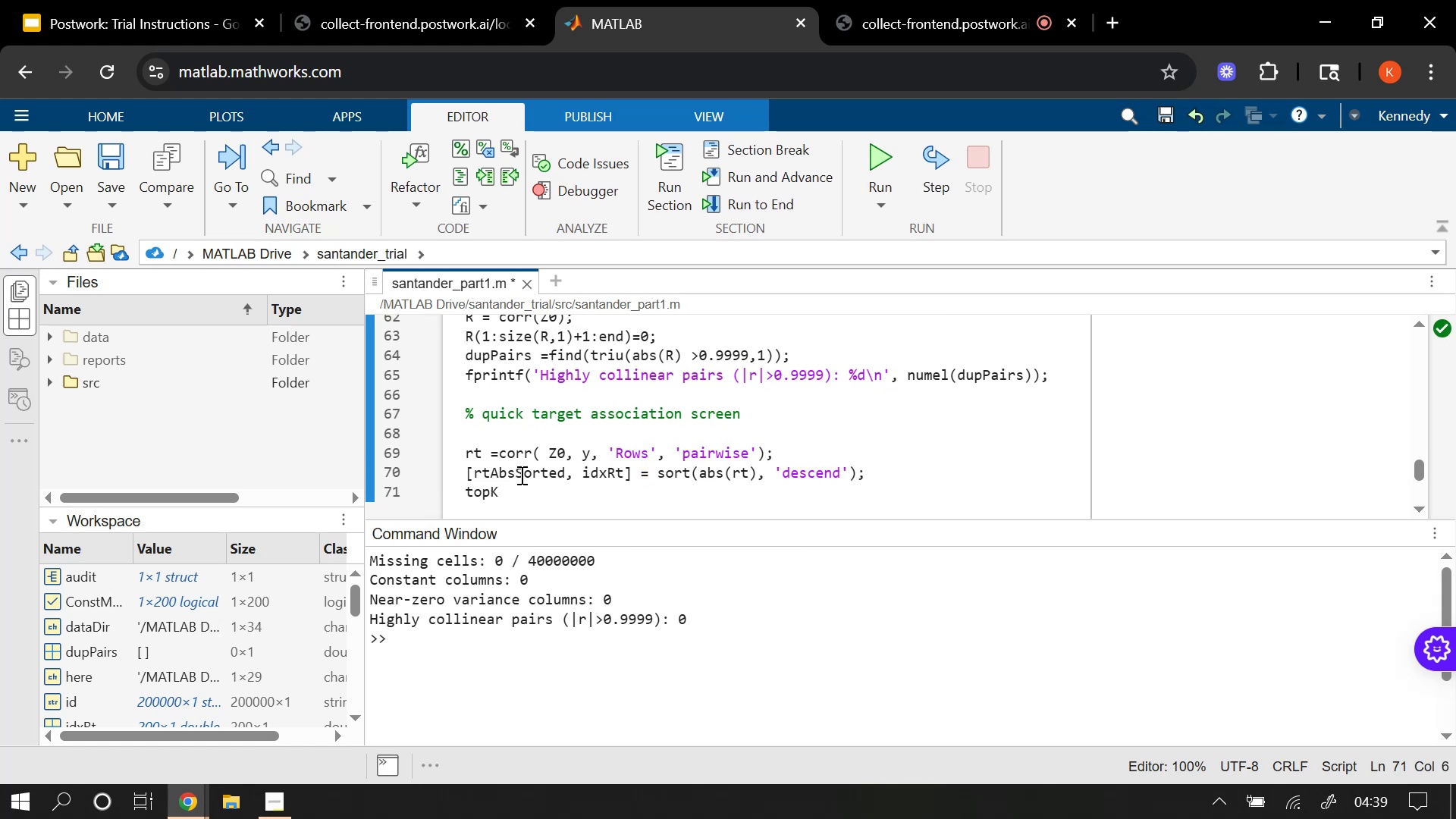 
type(= MIN(10, NUME)
key(Tab)
 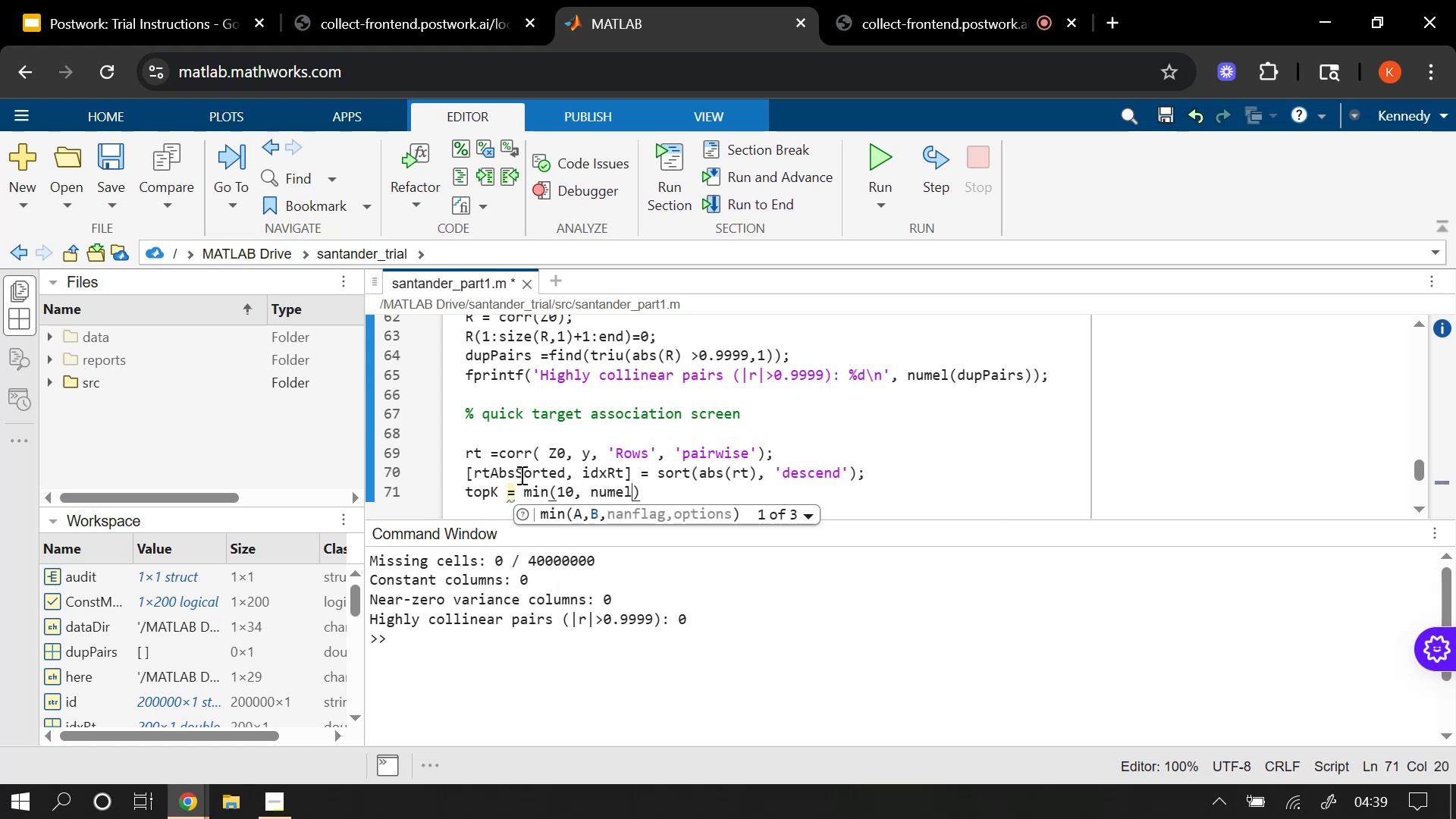 
type((RTs)
key(Backspace)
type(a)
key(Tab)
 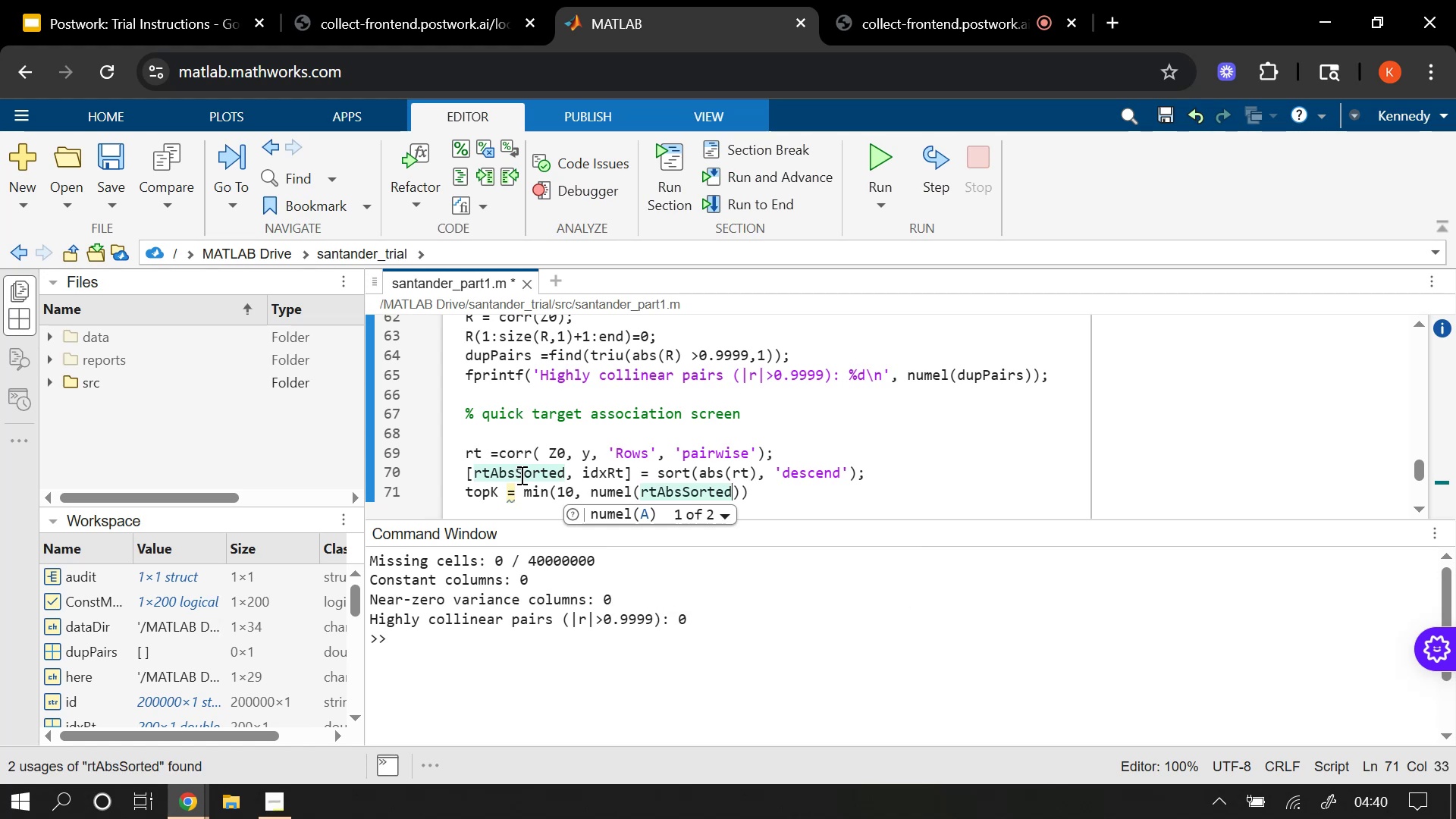 
key(ArrowRight)
 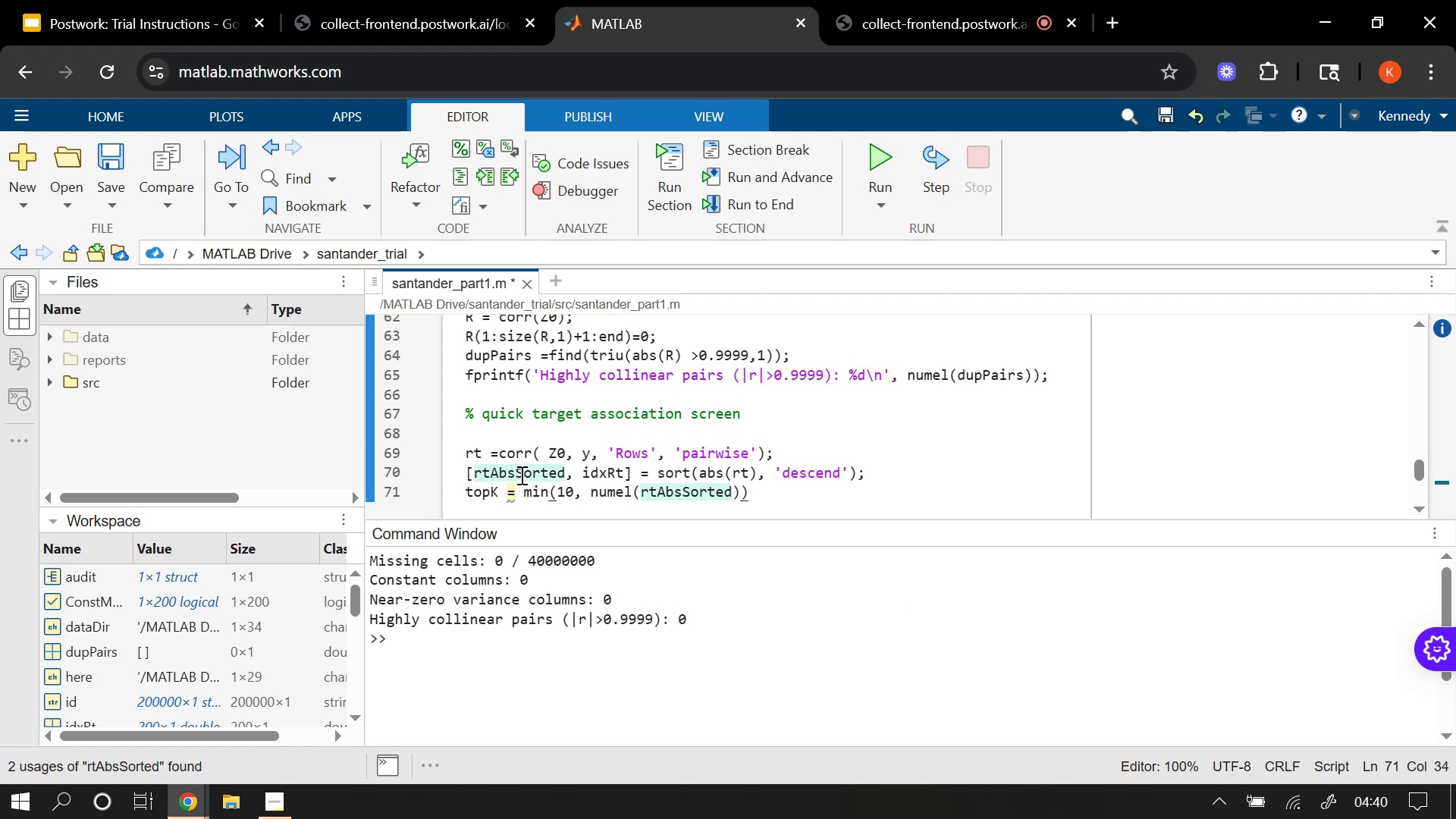 
key(ArrowRight)
 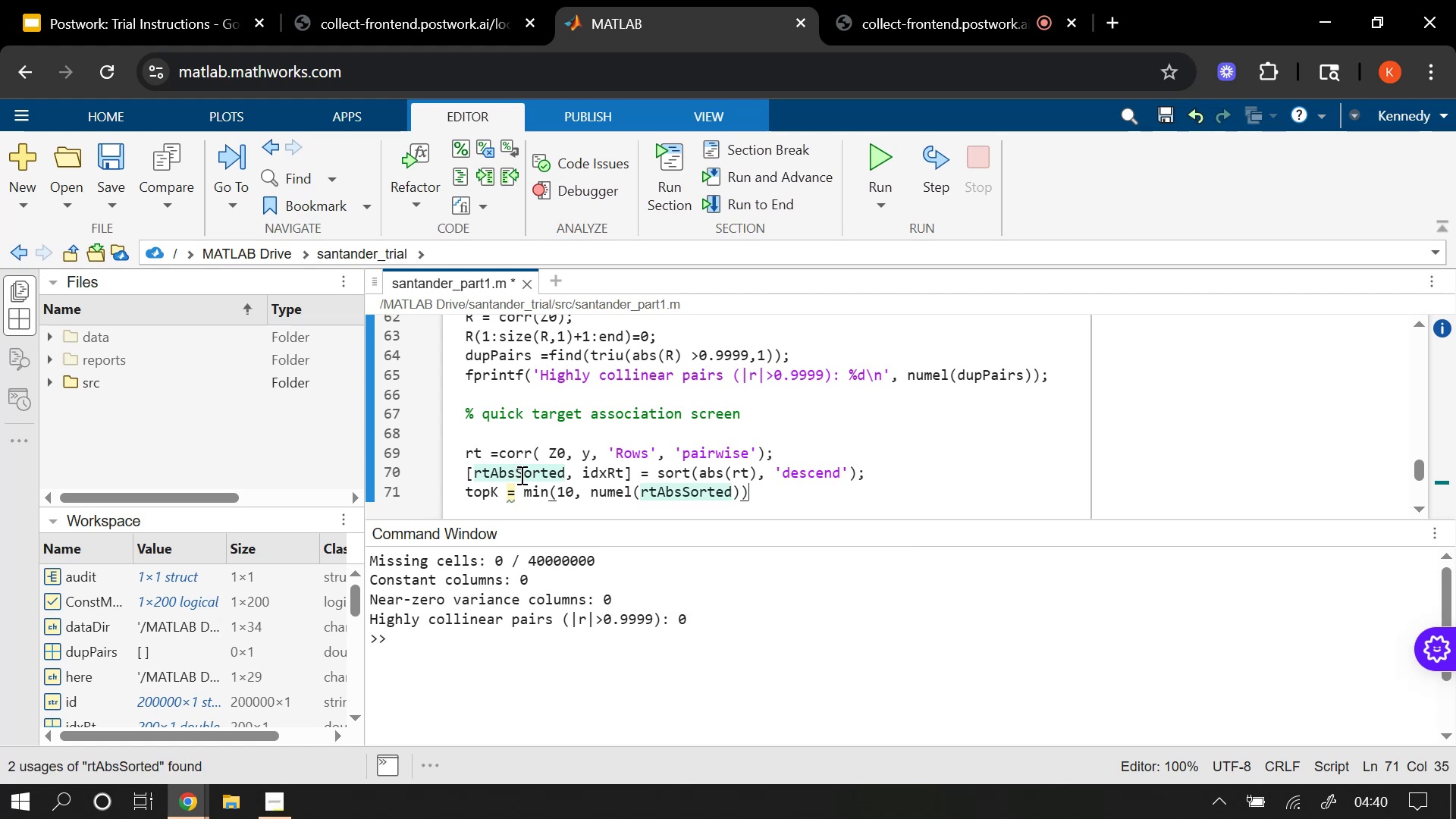 
key(Semicolon)
 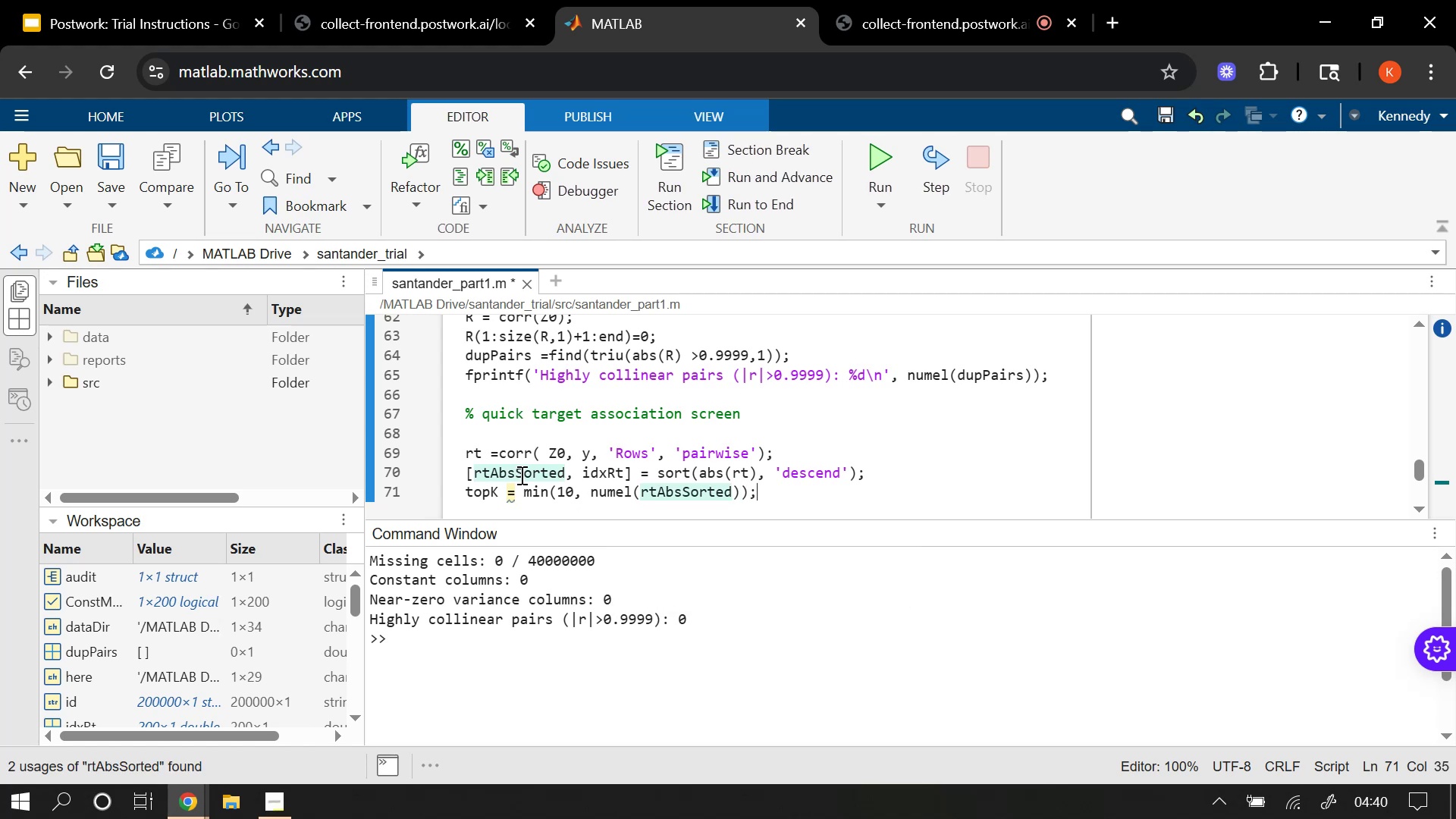 
key(Enter)
 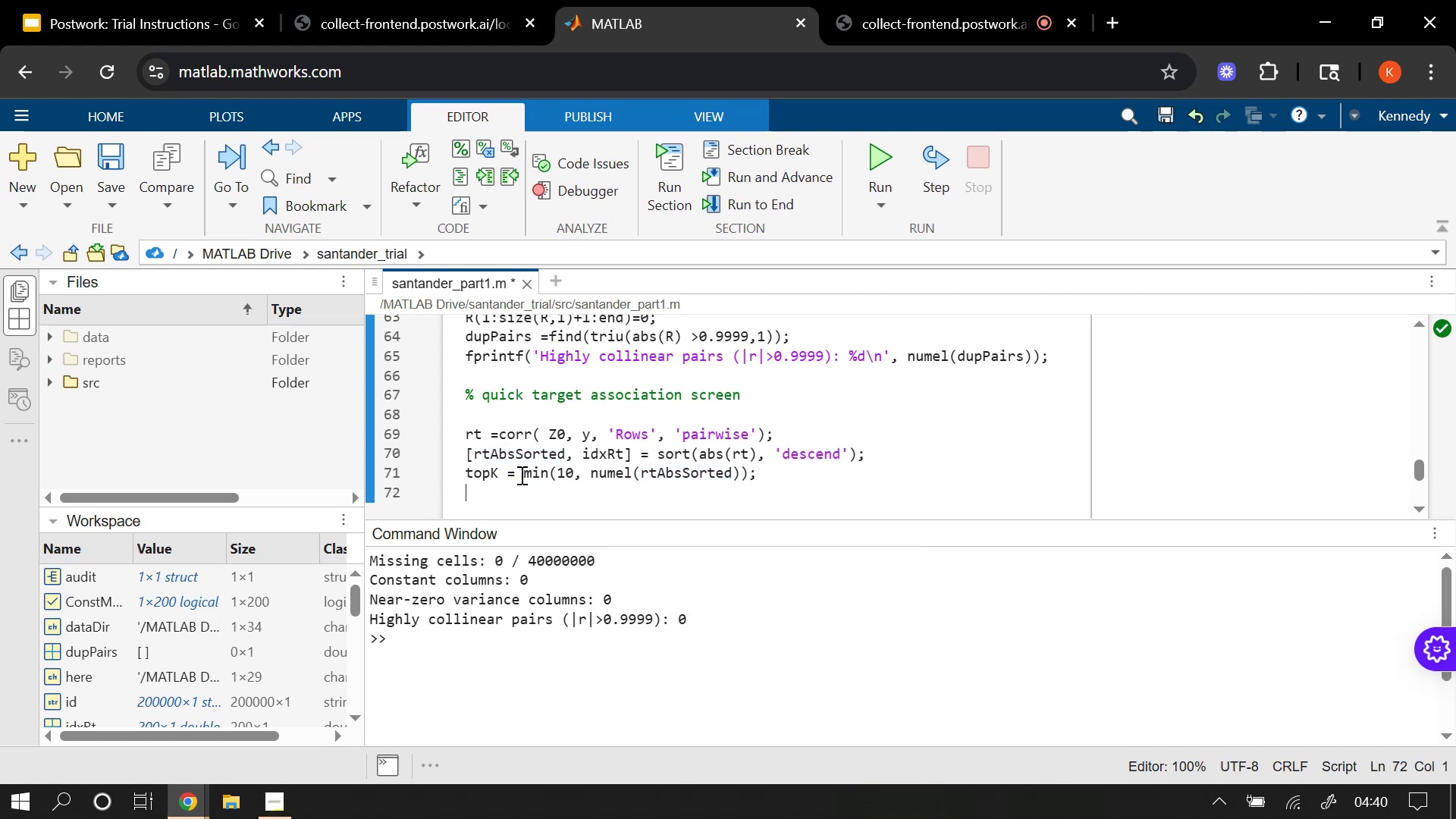 
type(DISP(TAV)
key(Backspace)
type(BLE(IDXr)
key(Tab)
 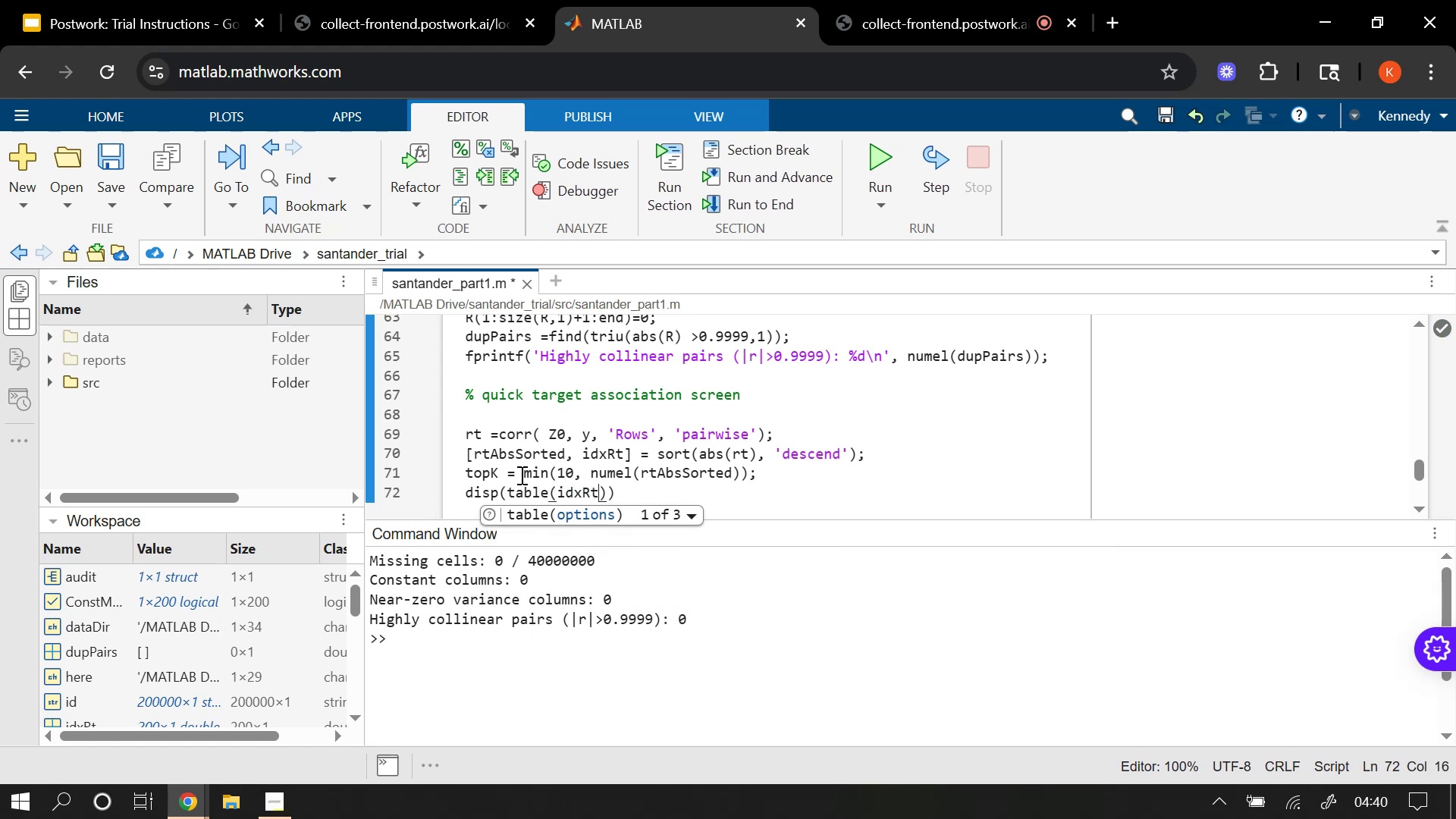 
type((1: )
key(Backspace)
type(TOPk)
 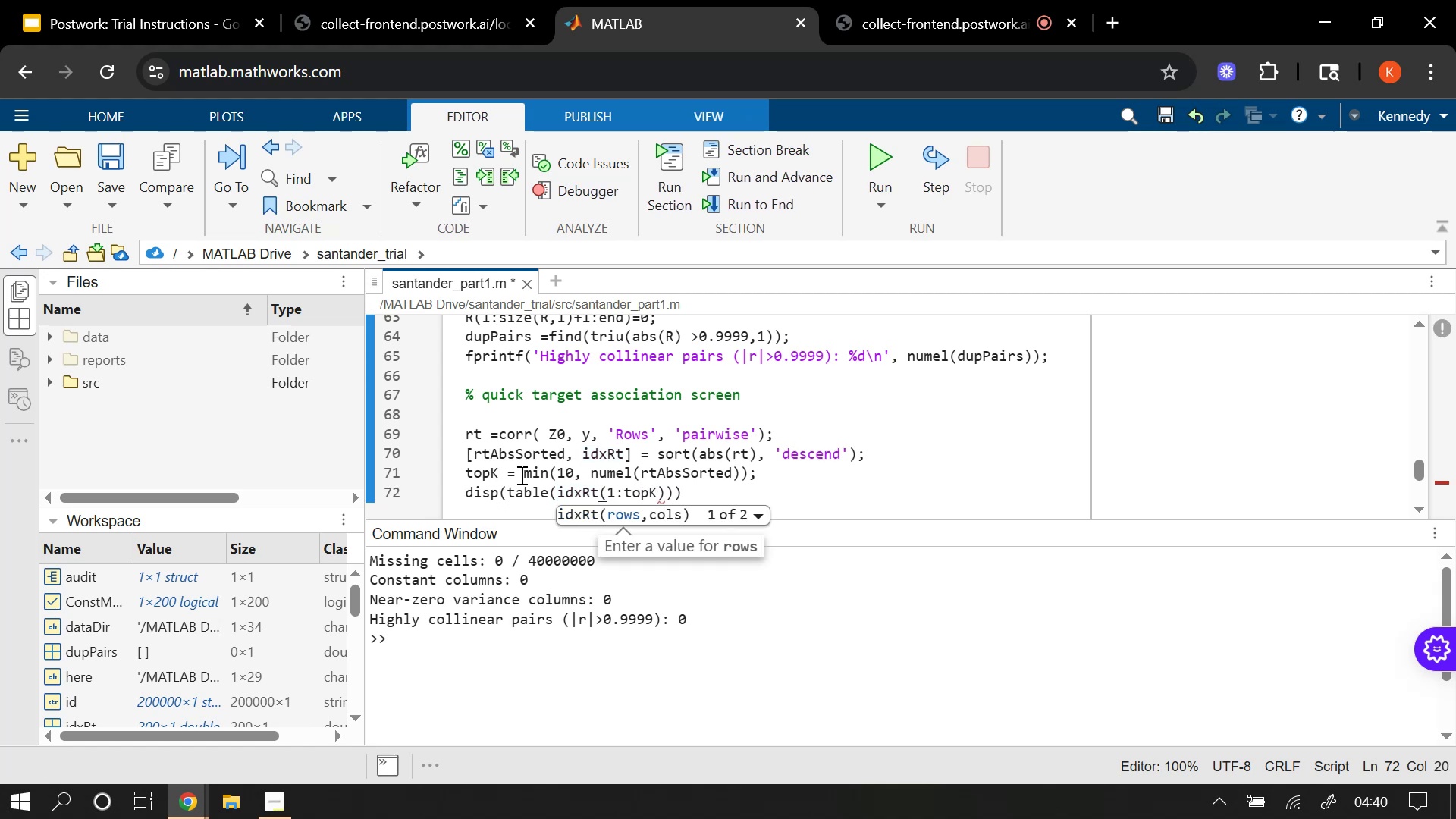 
key(ArrowRight)
 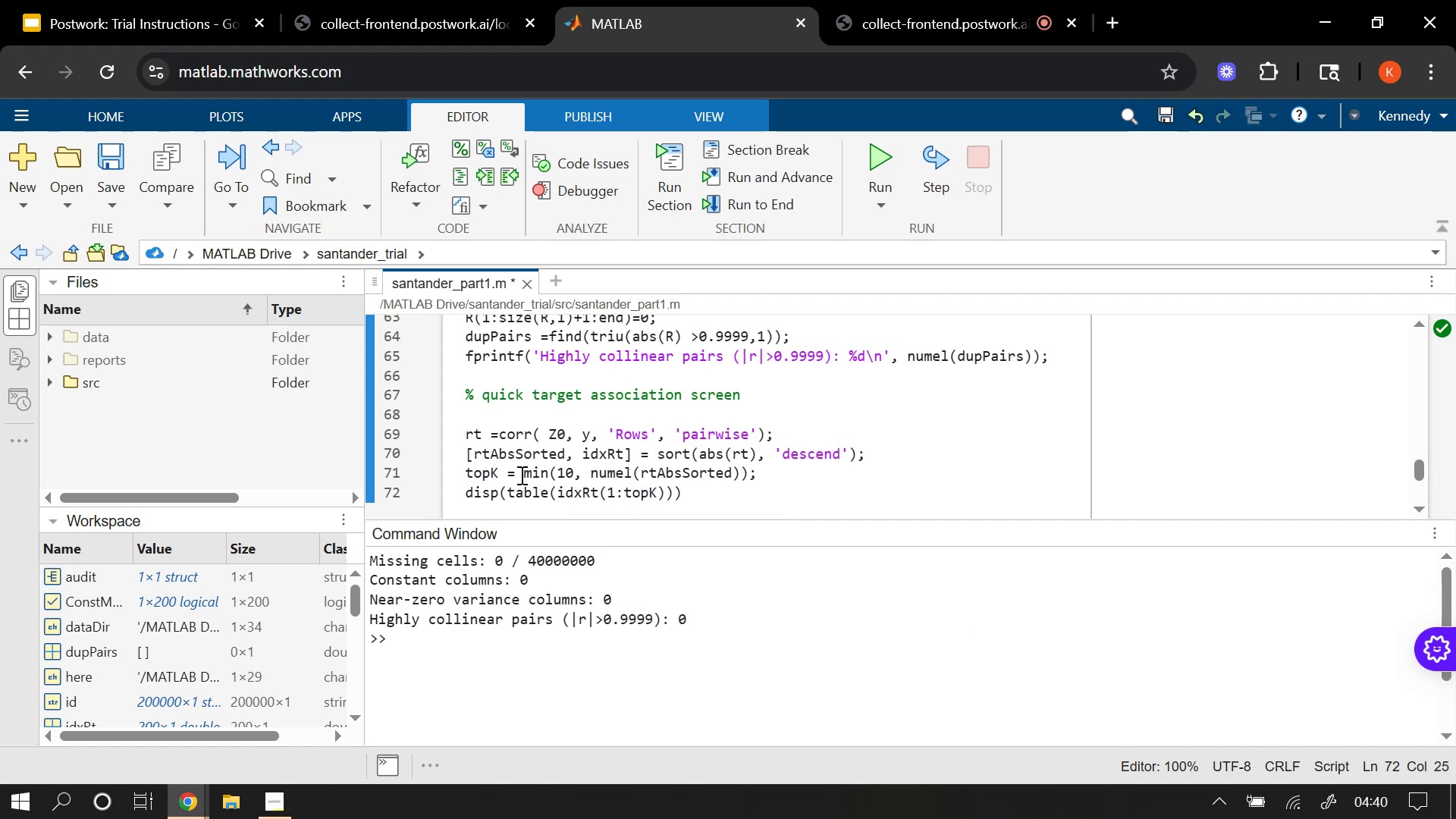 
type(', RT(IDXrT(1:TOPk)
 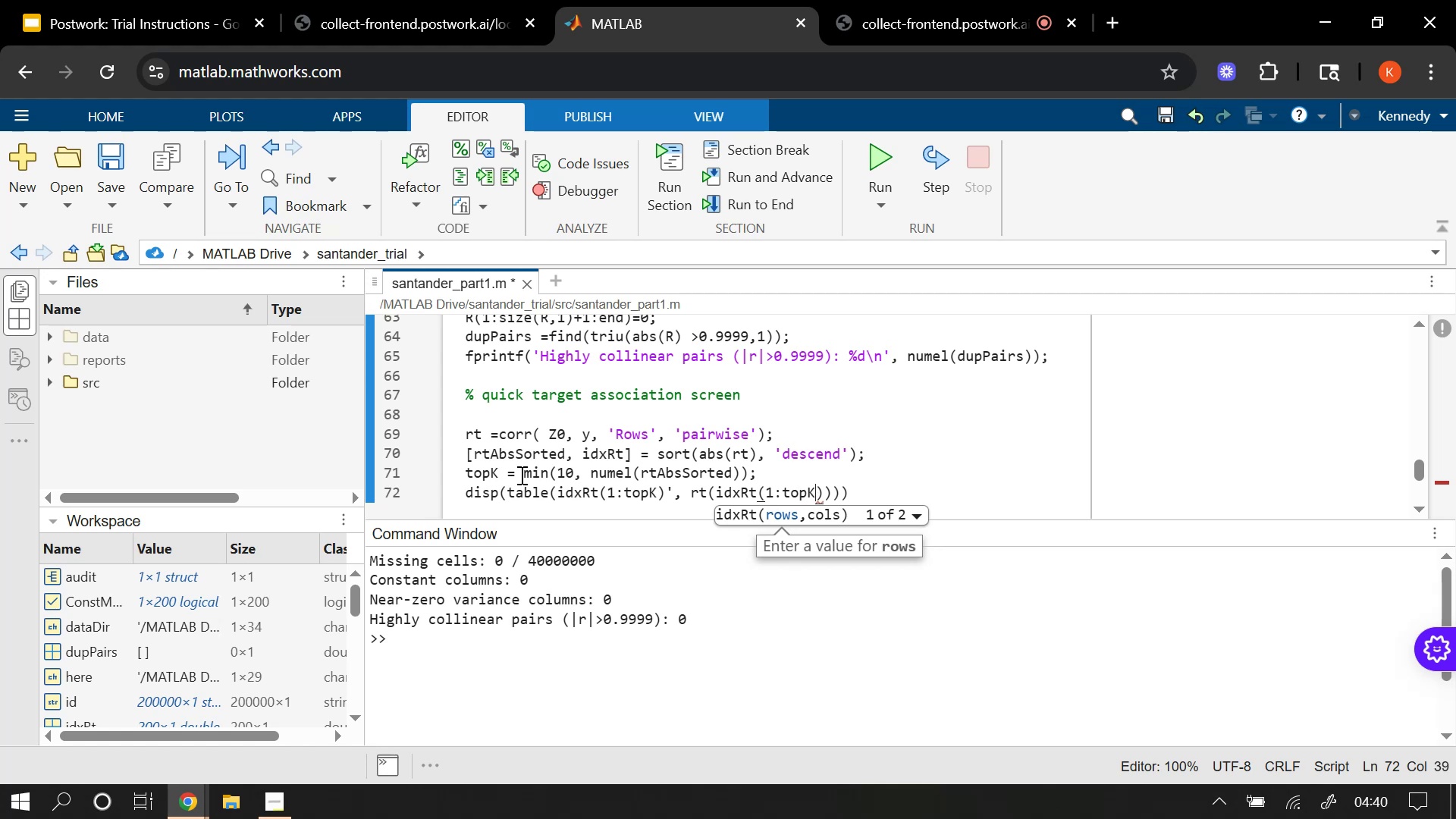 
key(ArrowRight)
 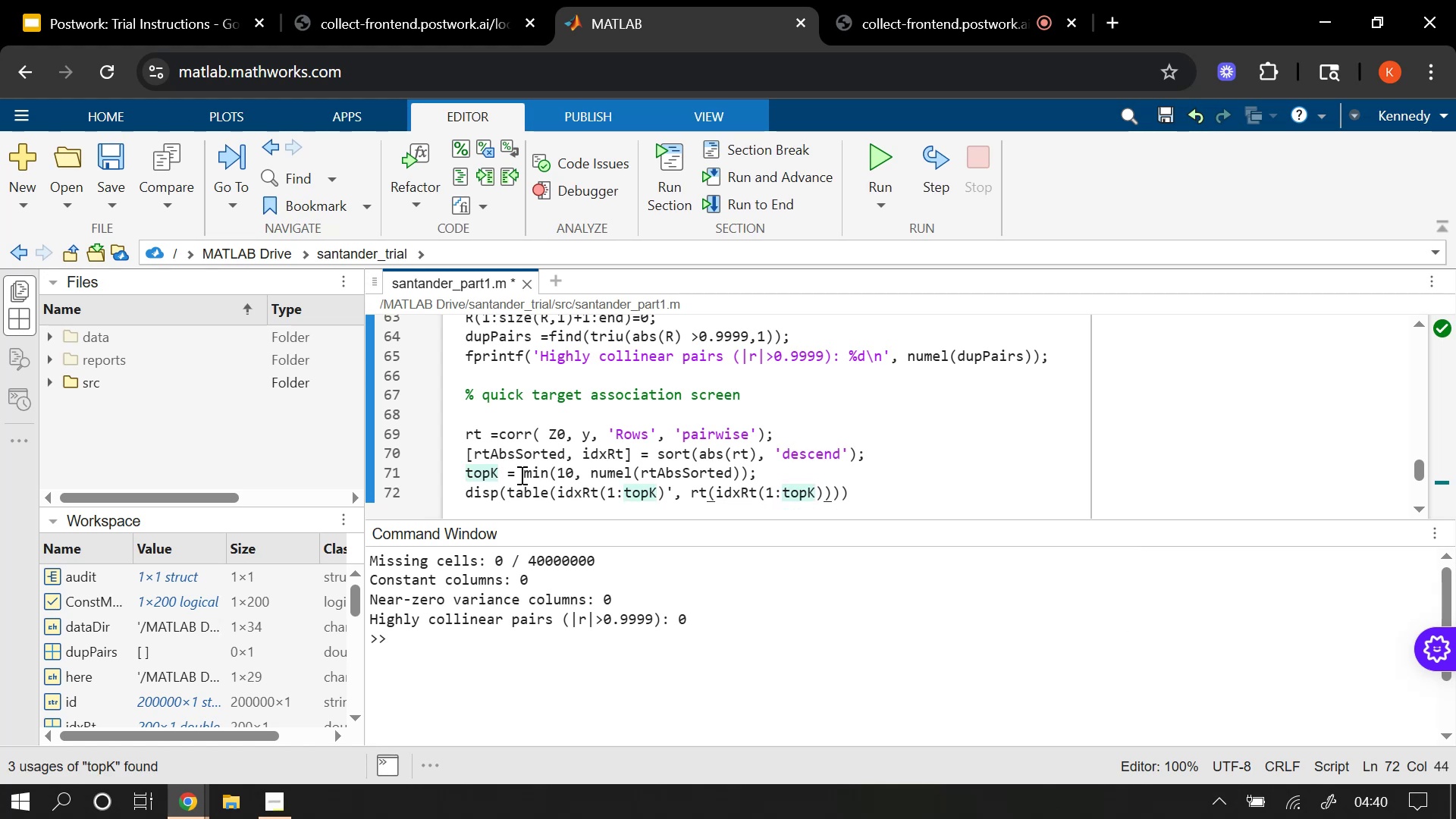 
key(ArrowRight)
 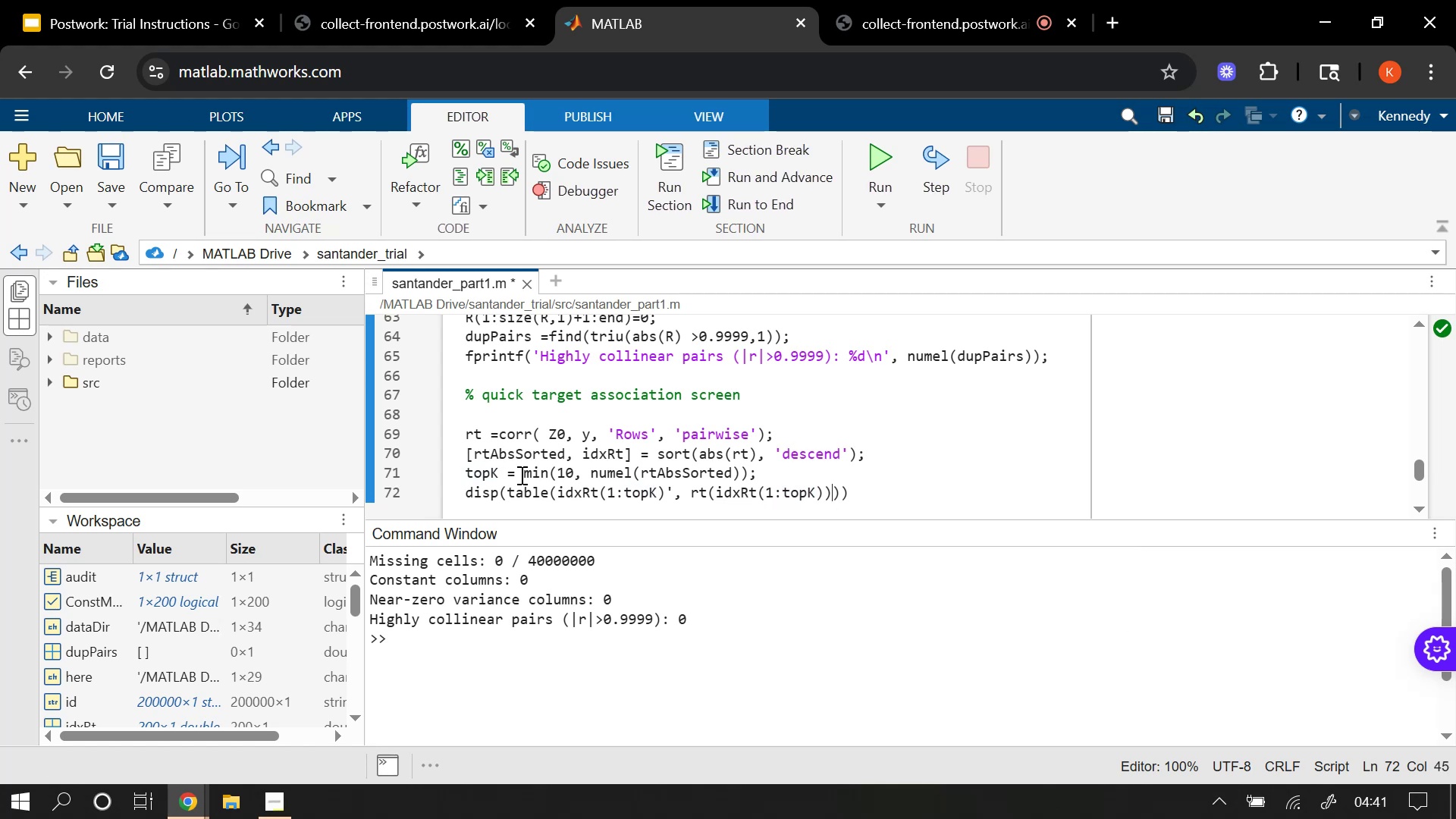 
key(Quote)
 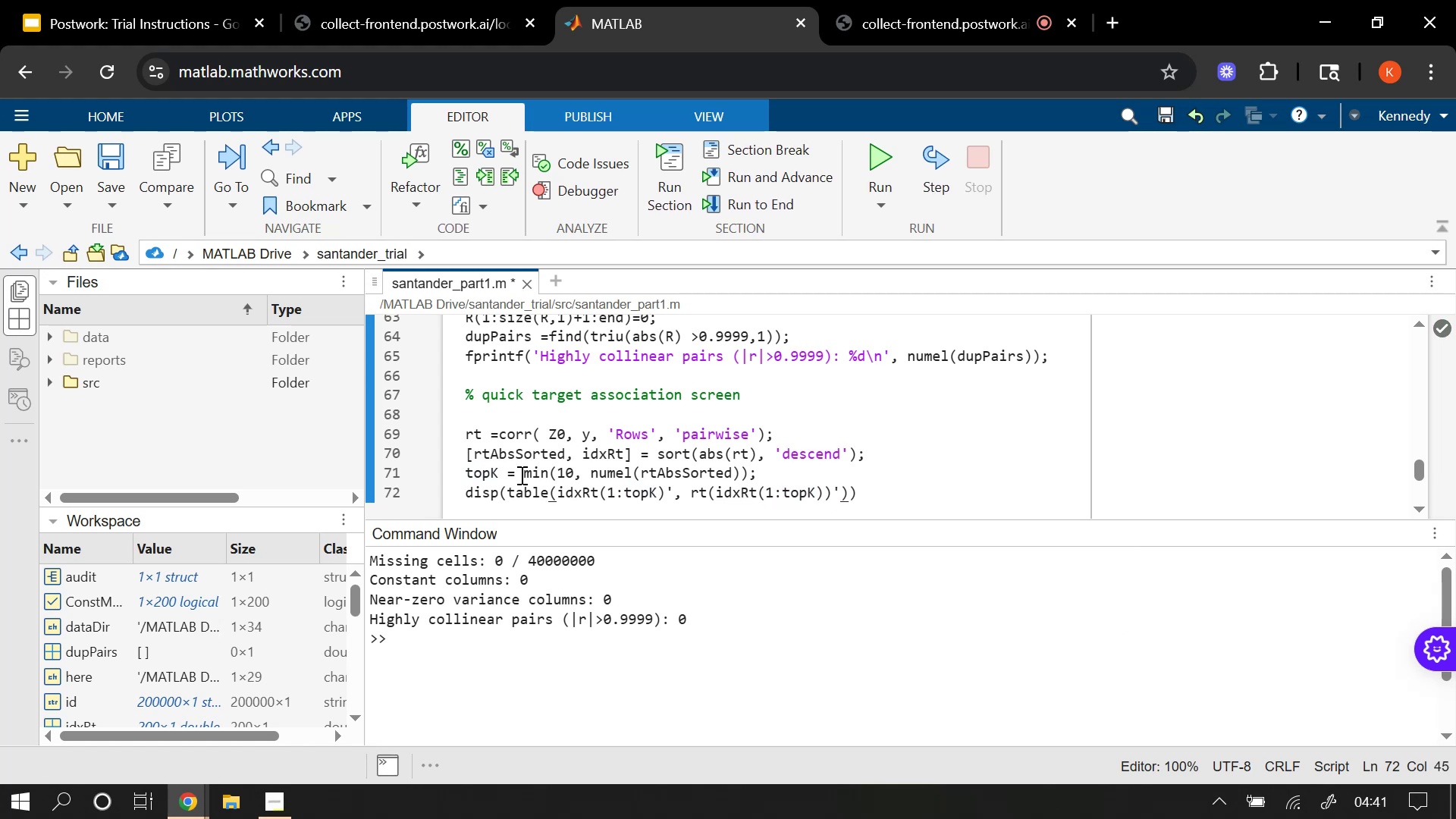 
key(Comma)
 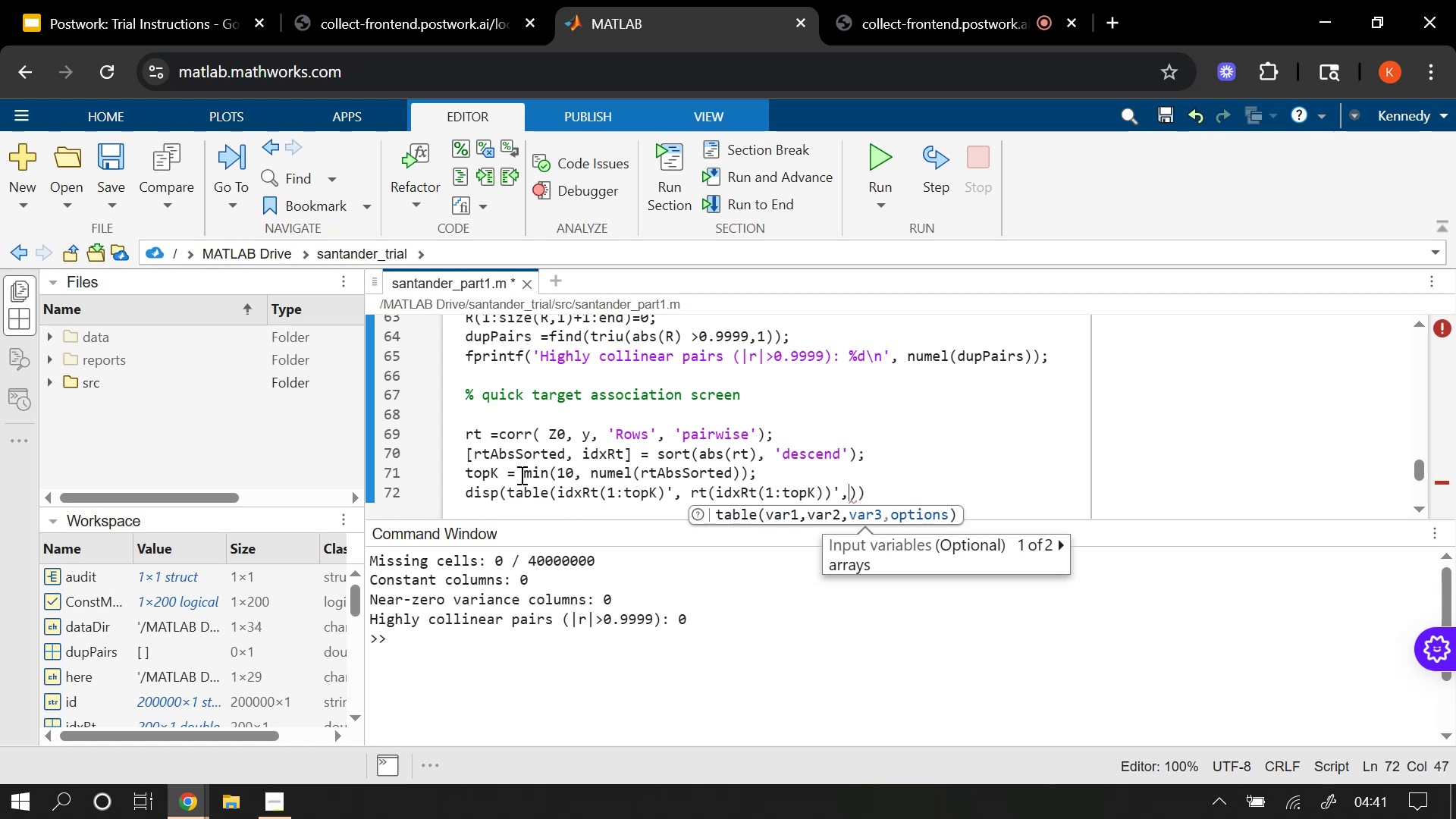 
key(Period)
 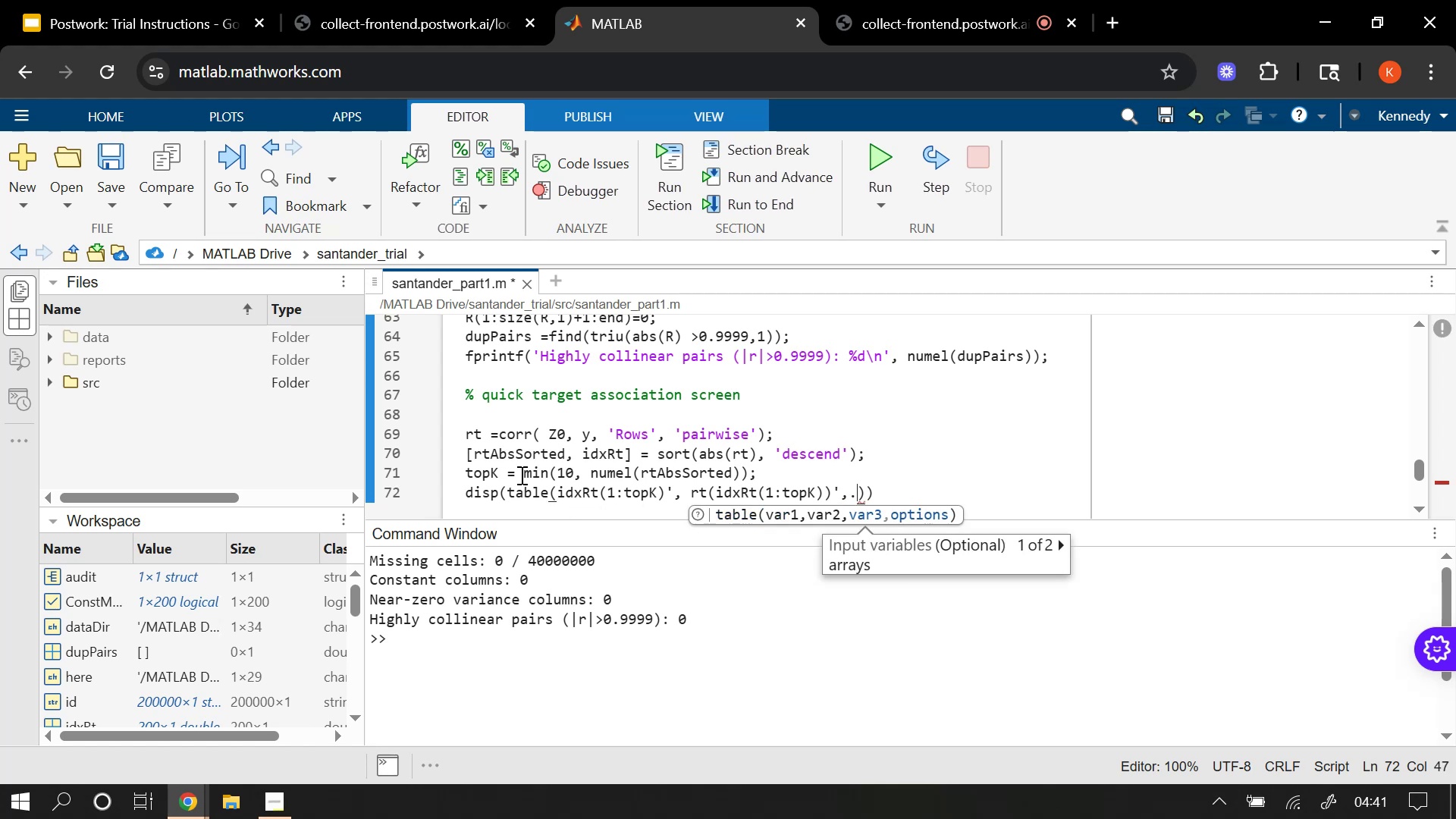 
key(Period)
 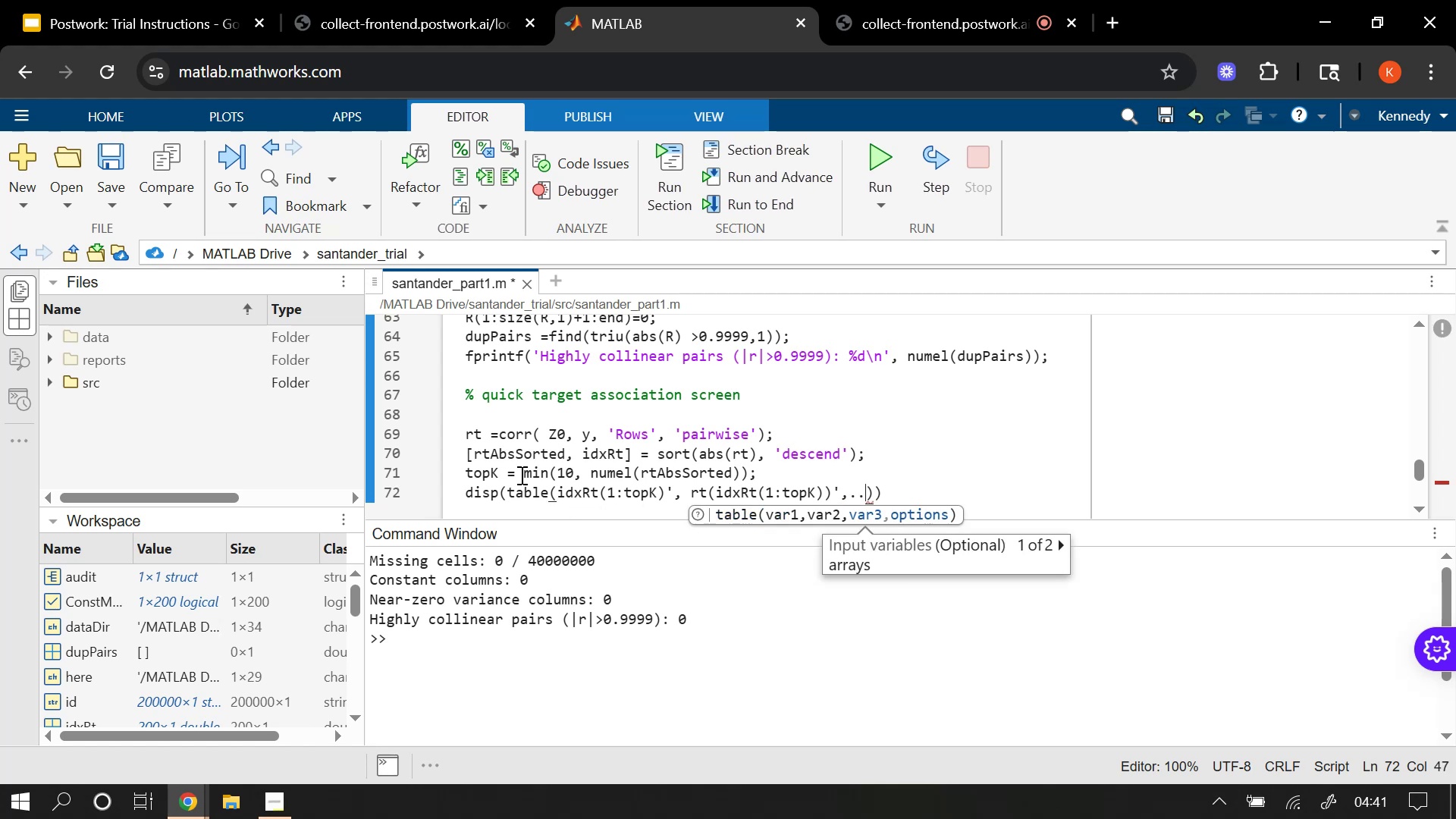 
key(Period)
 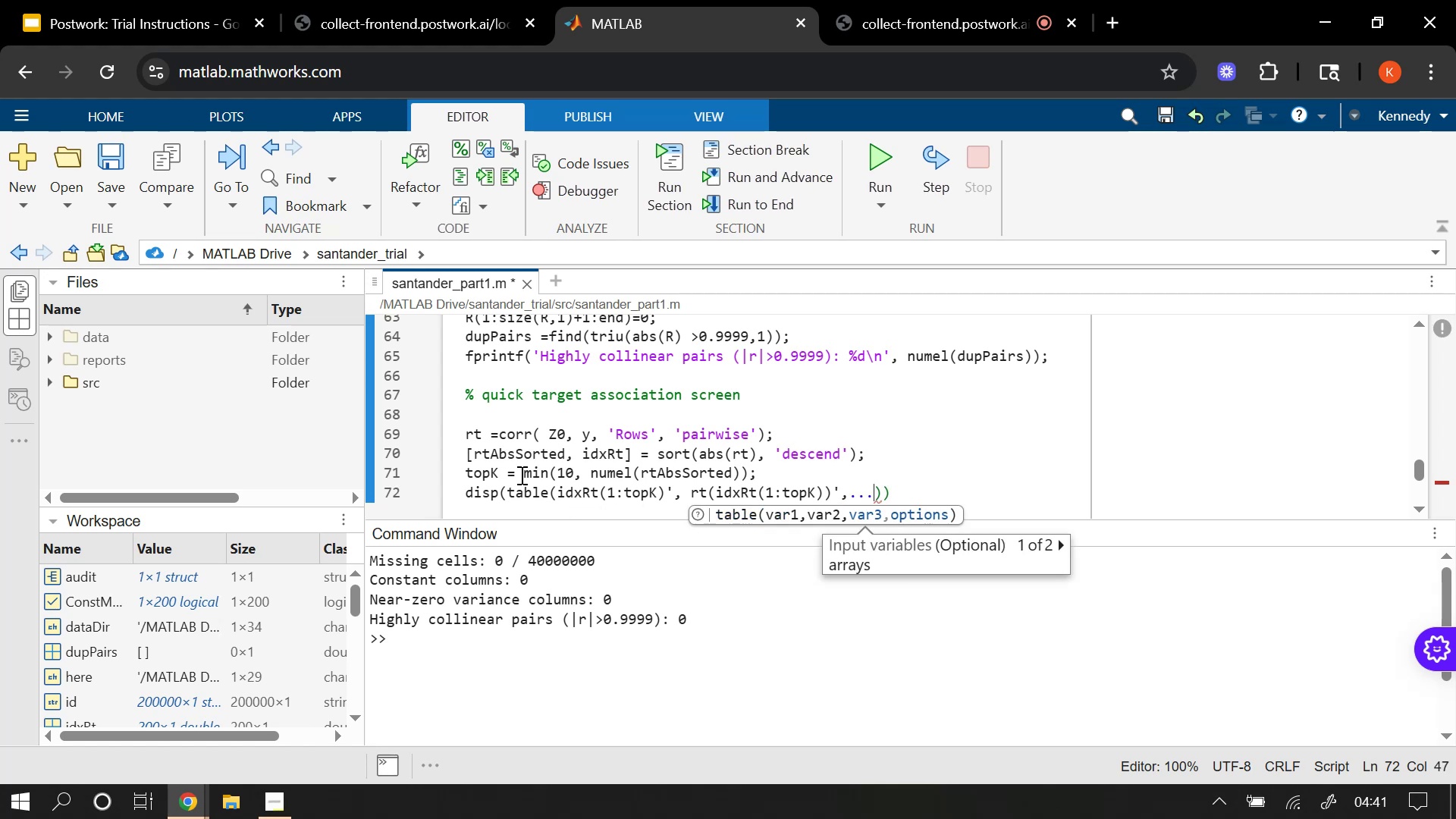 
key(Enter)
 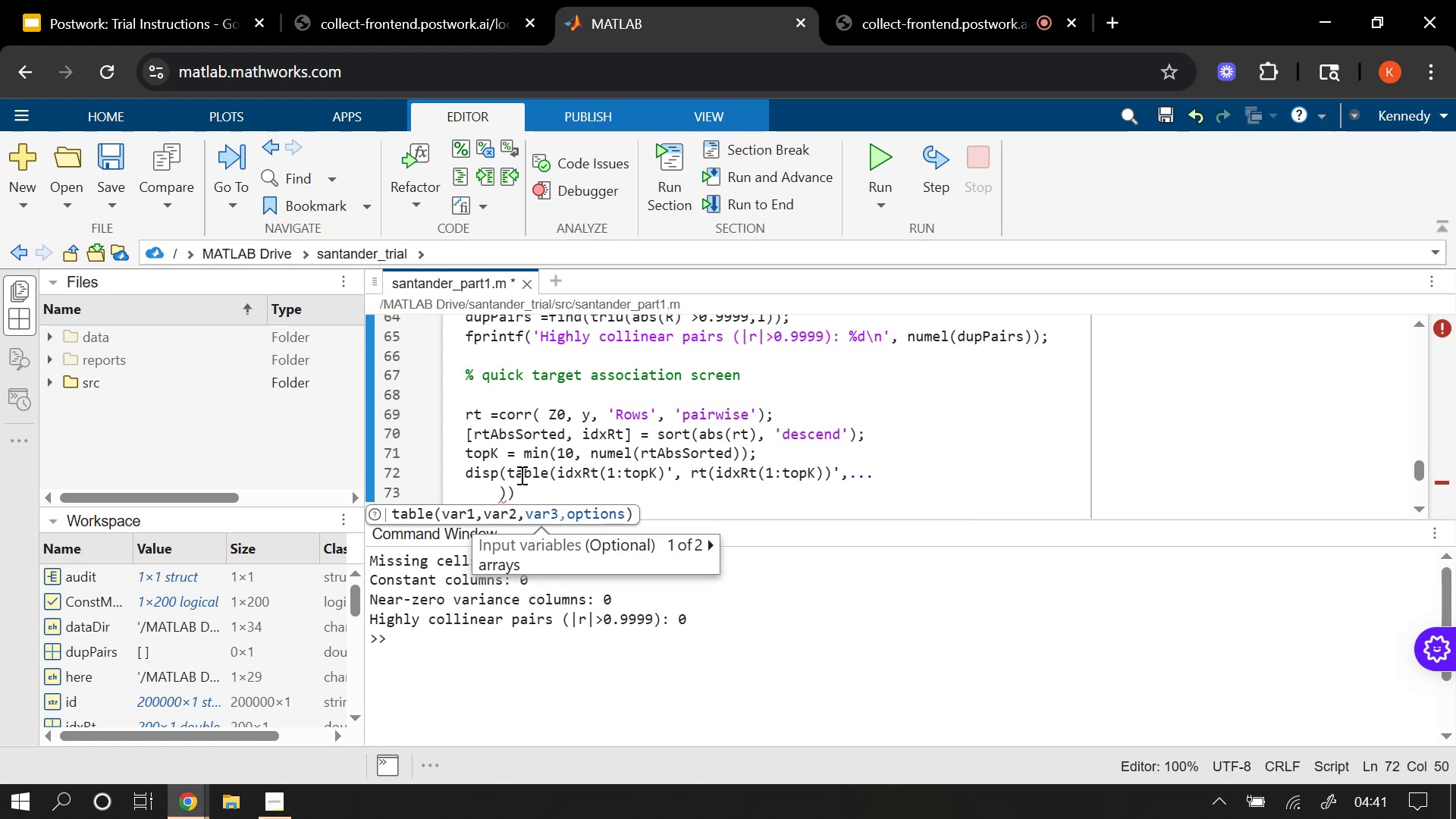 
type('Vara)
key(Backspace)
type(ia)
key(Tab)
type( {'FeatureIdx)
 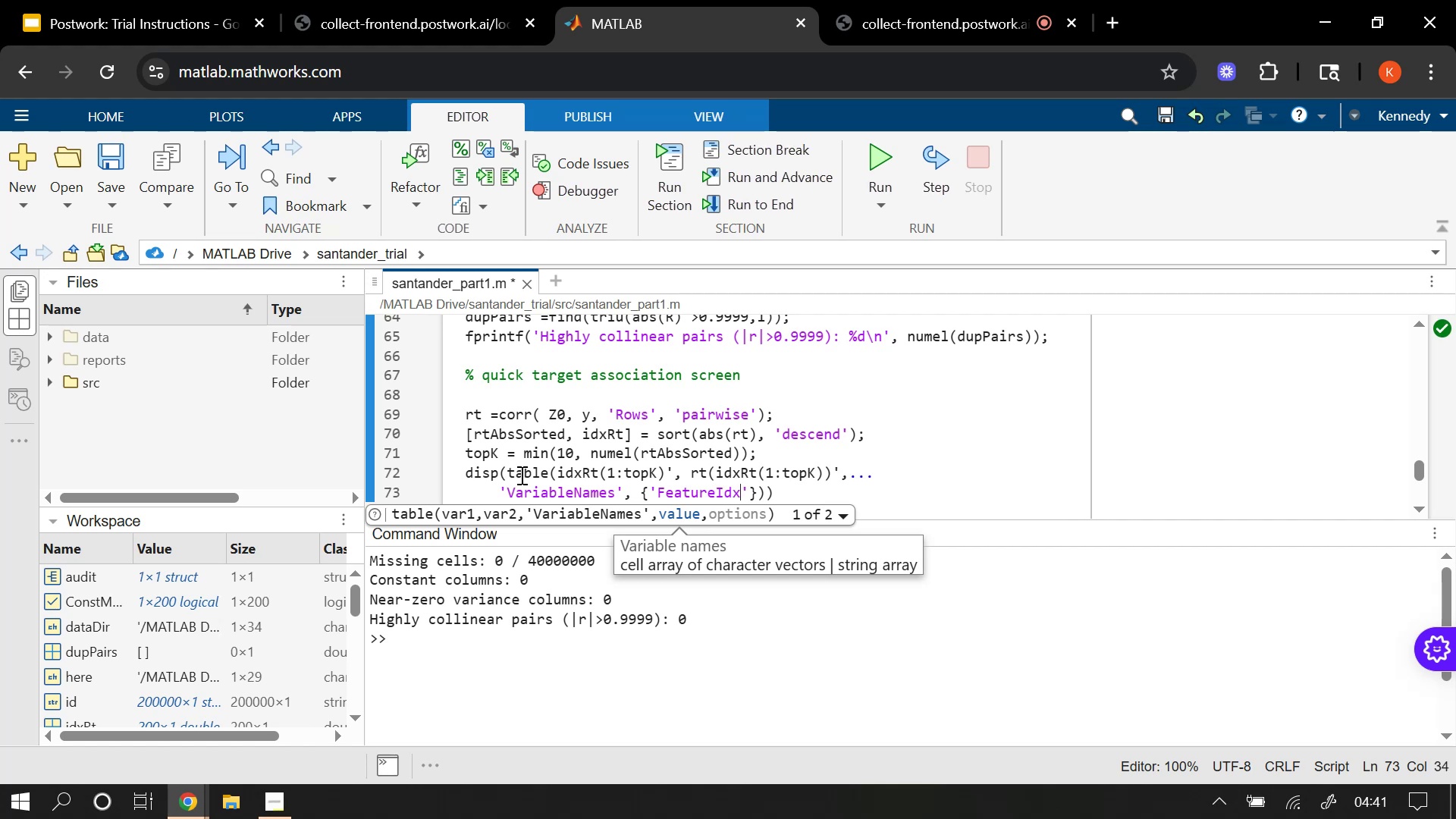 
key(ArrowRight)
 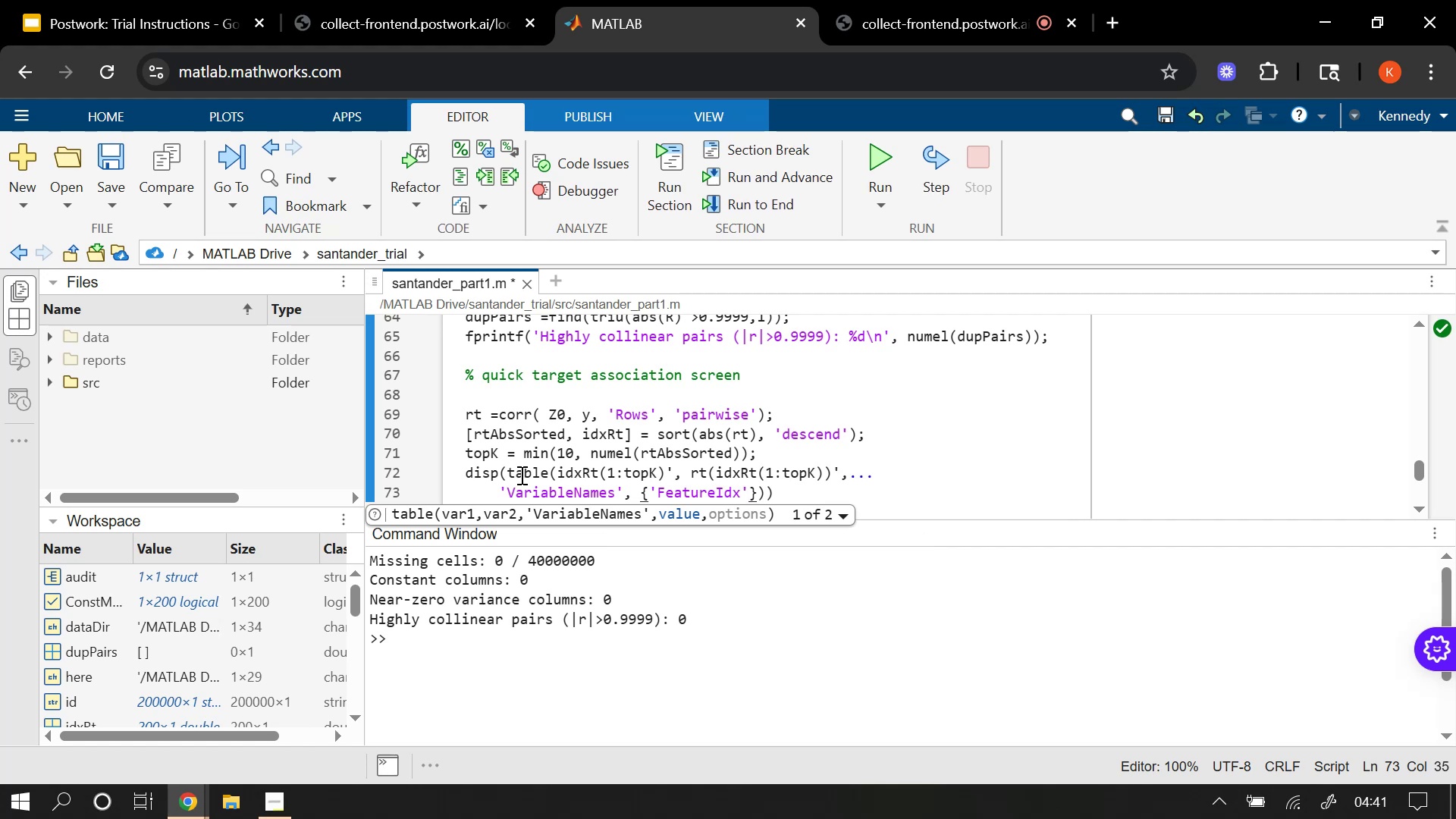 
type(, 'CorrWithTarget)
 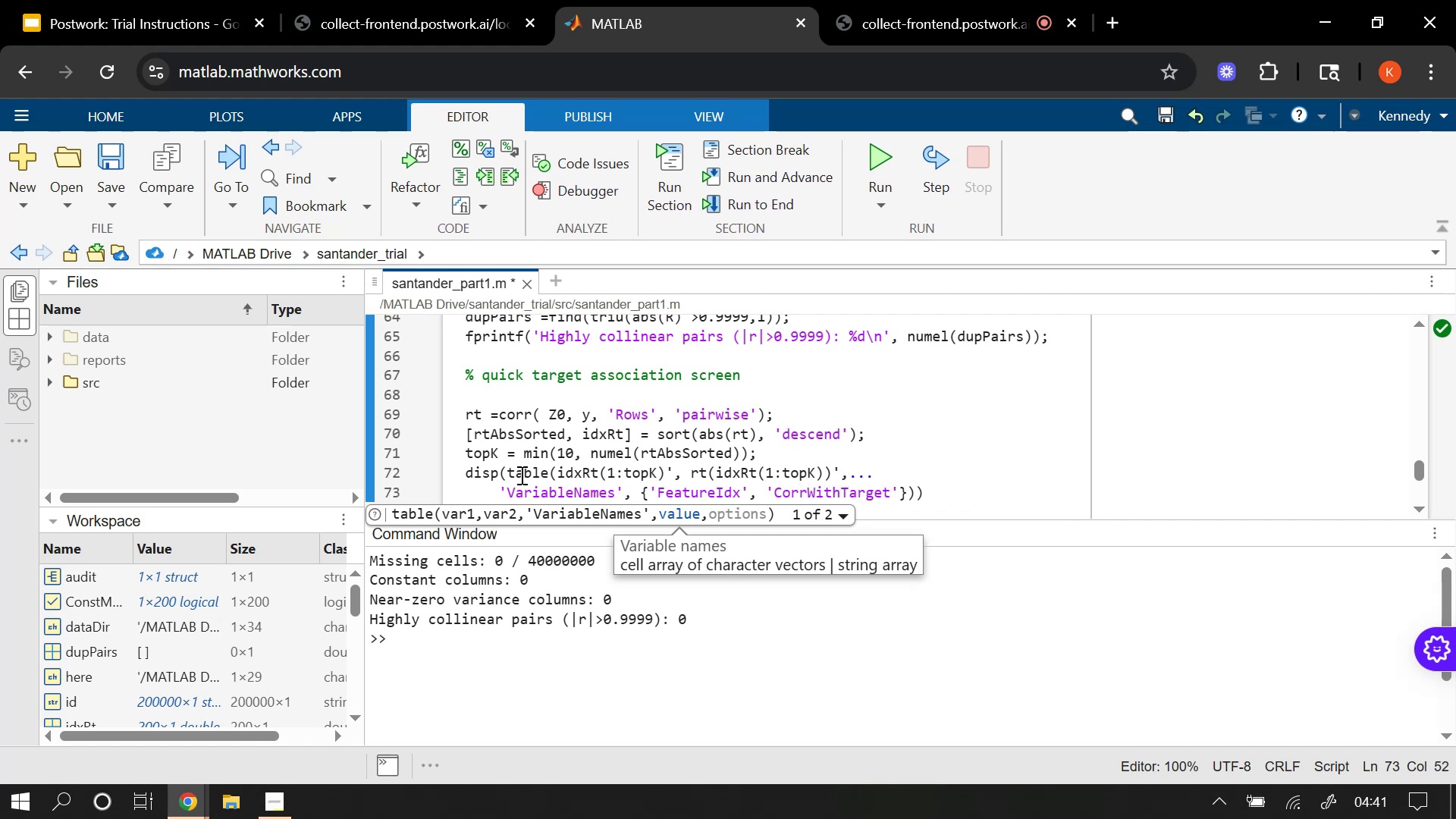 
key(ArrowRight)
 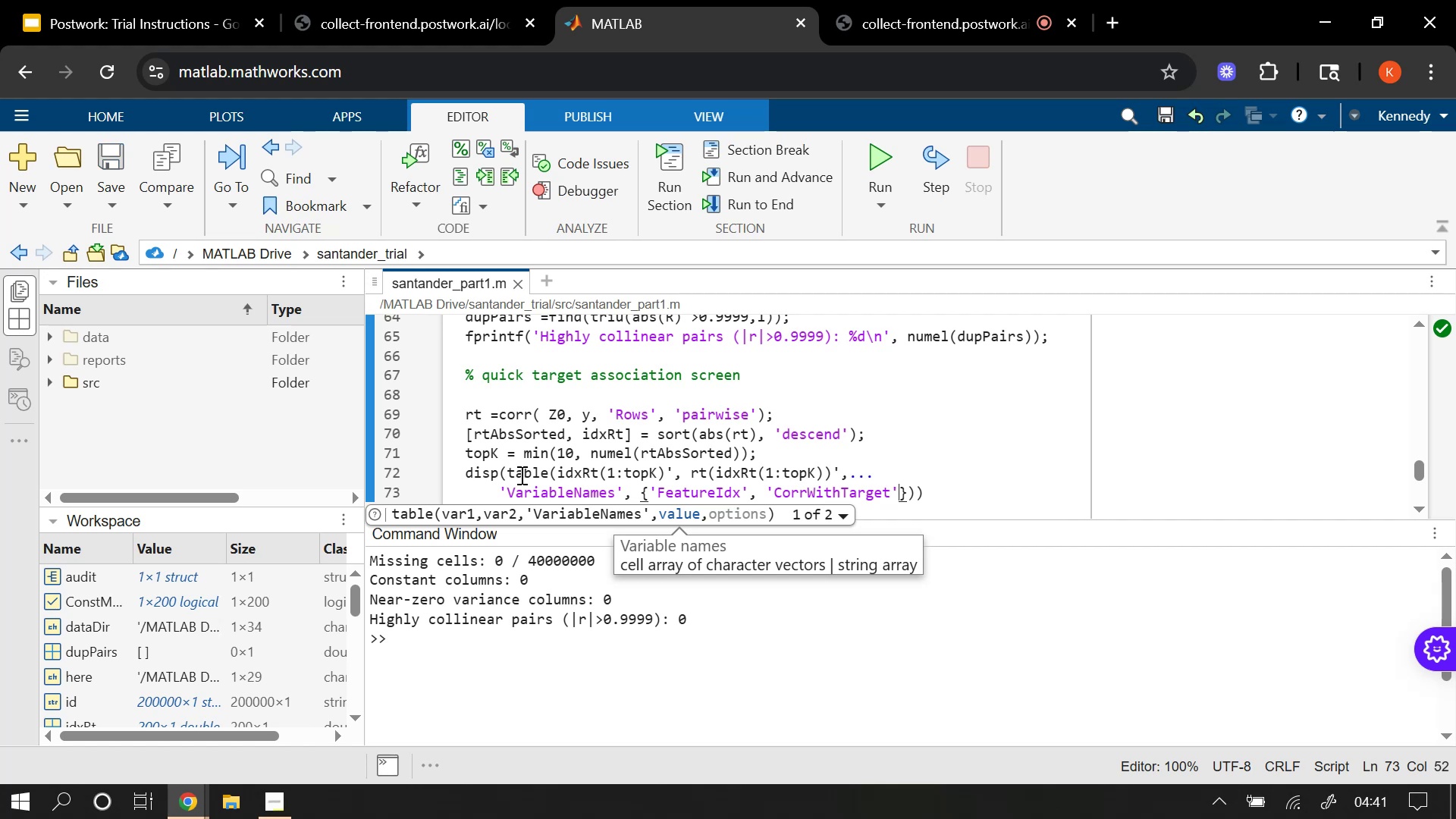 
key(ArrowRight)
 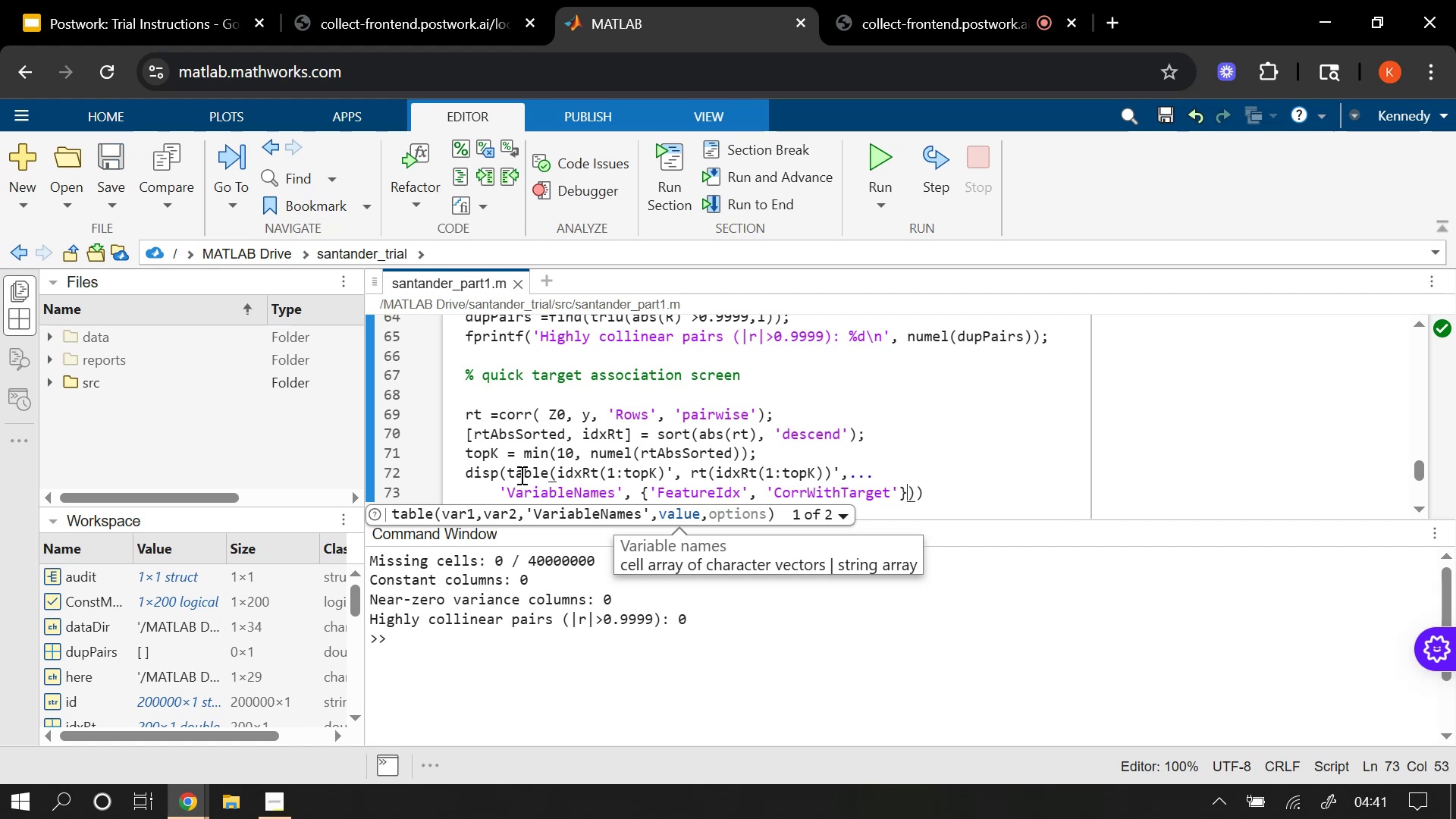 
key(ArrowRight)
 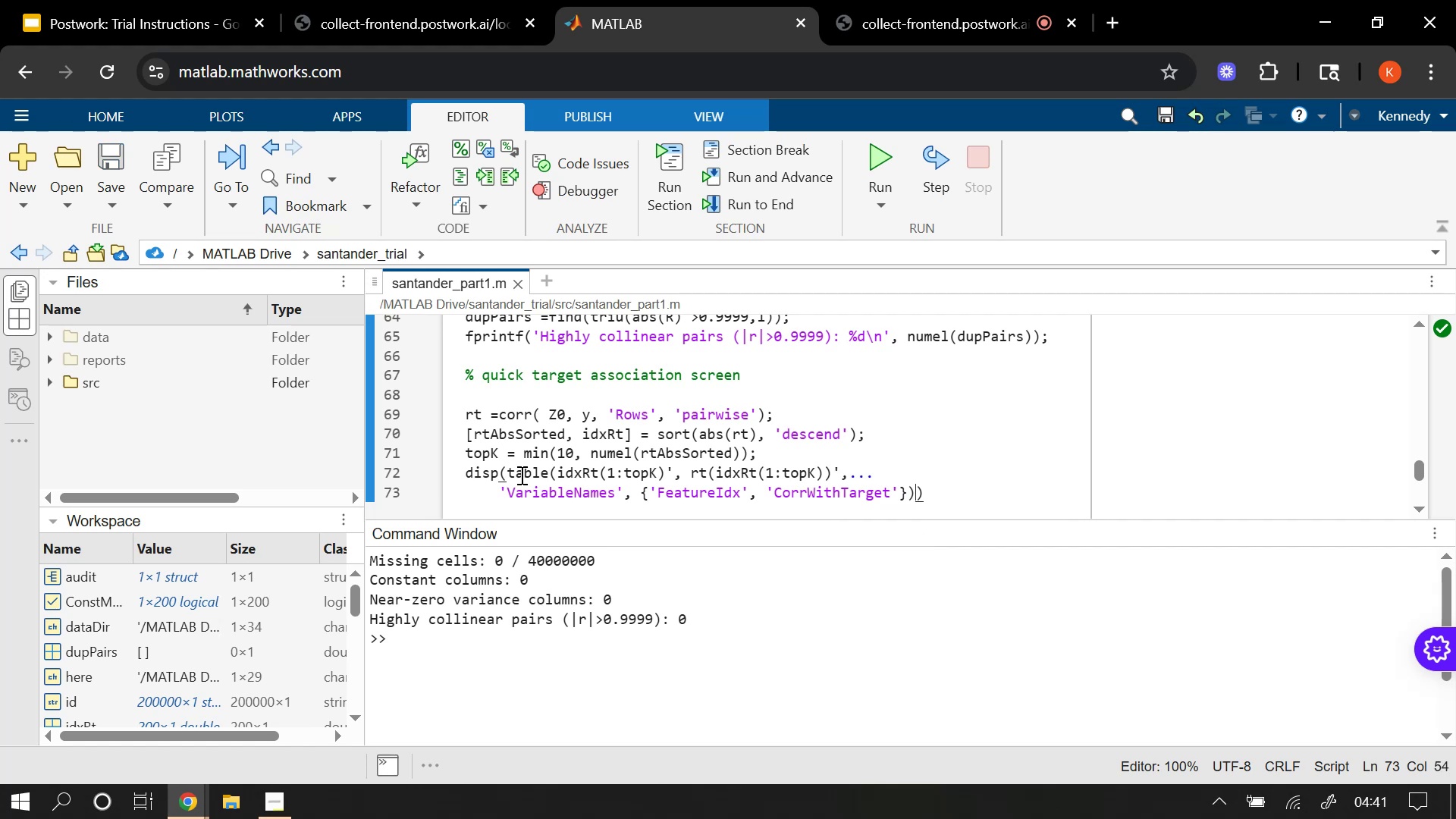 
key(ArrowRight)
 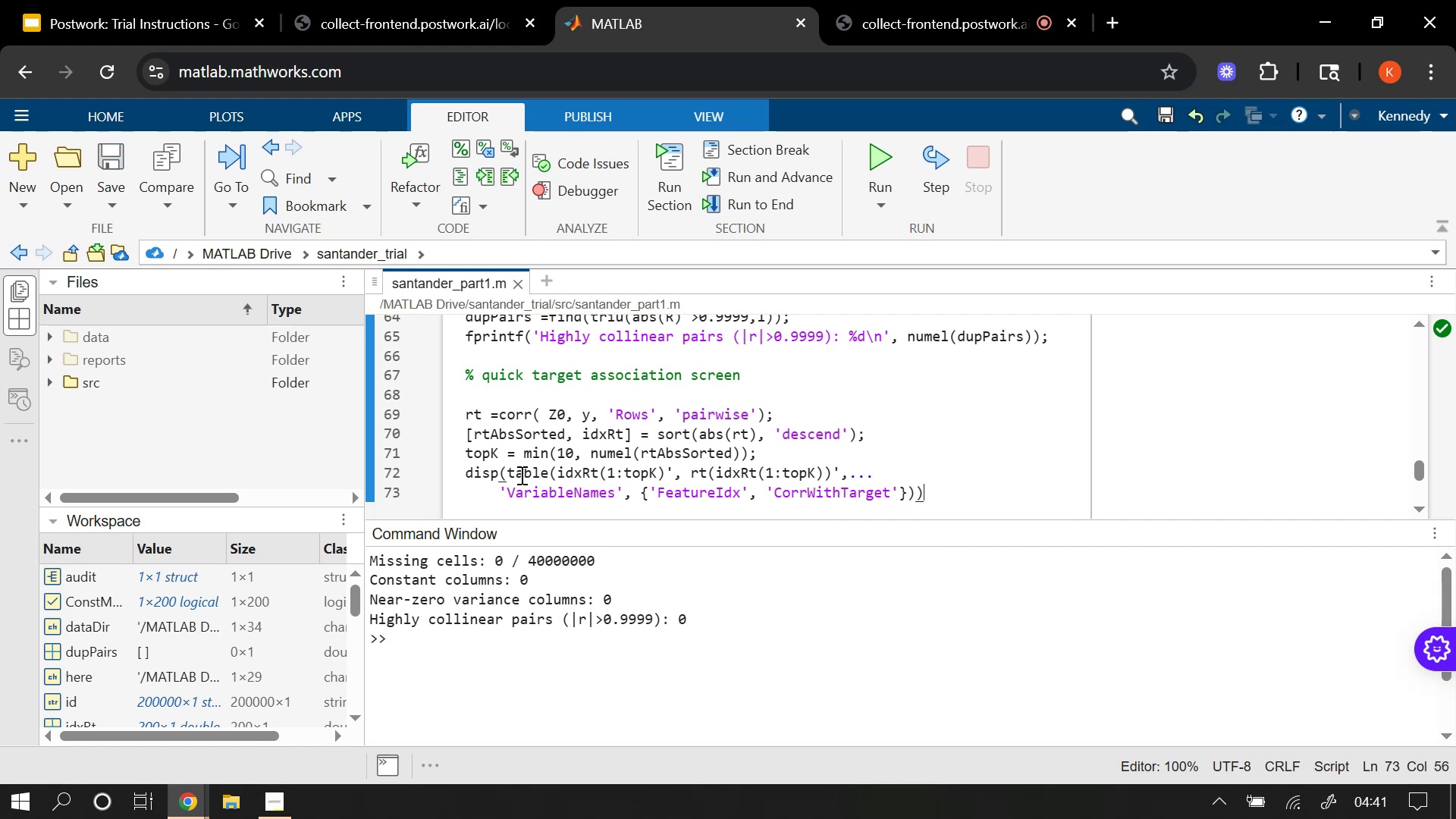 
key(Semicolon)
 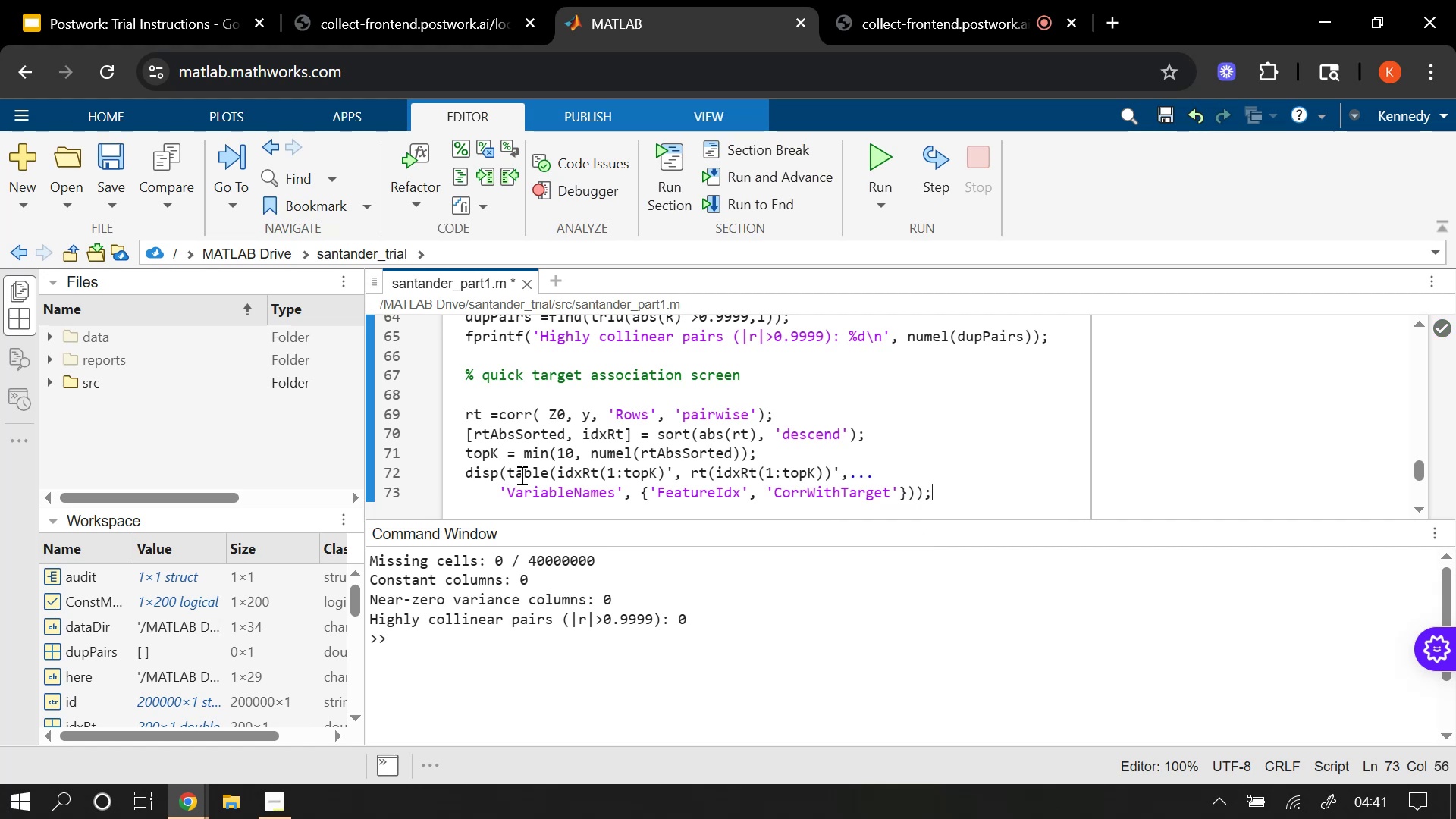 
key(Enter)
 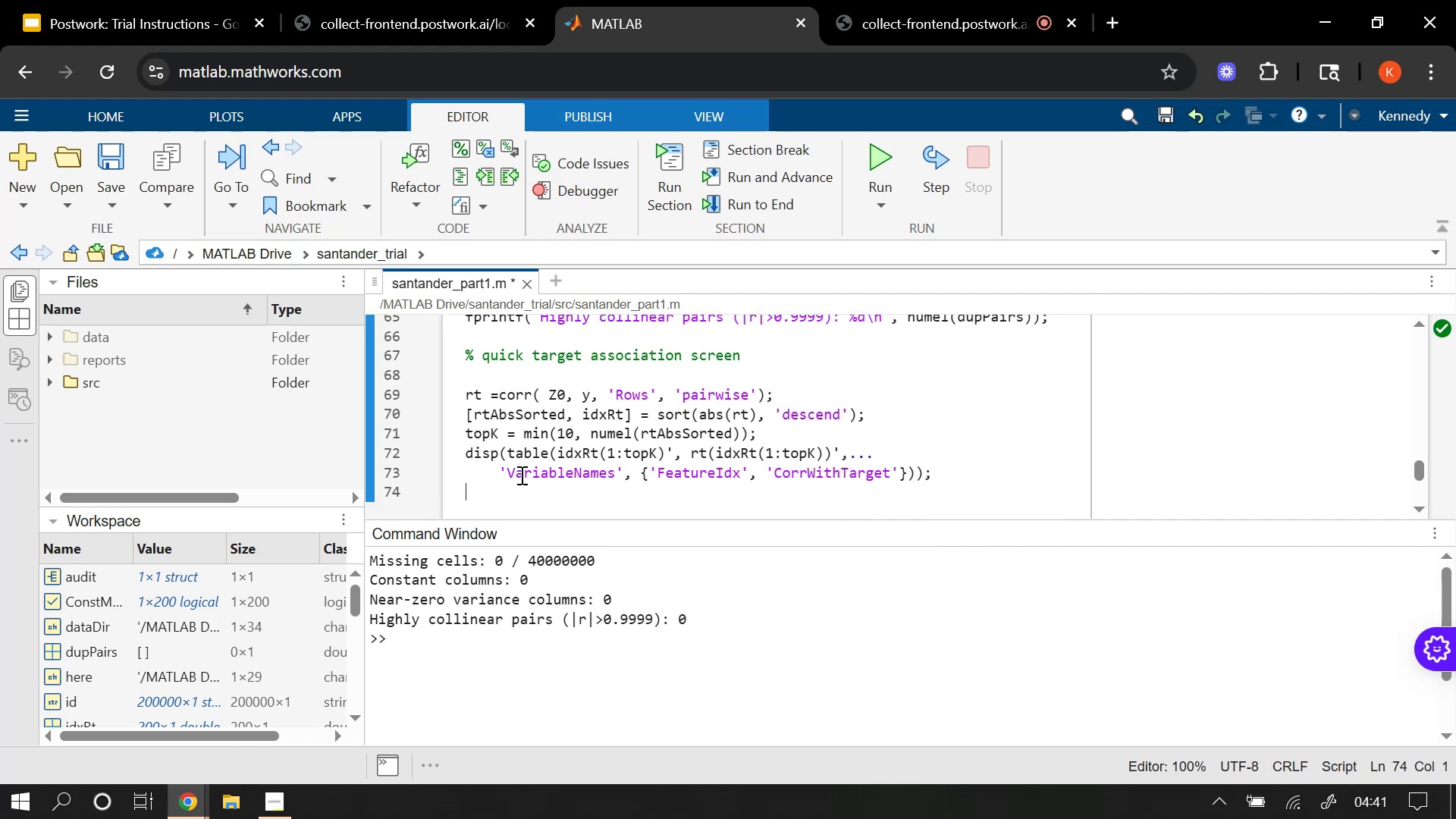 
key(Enter)
 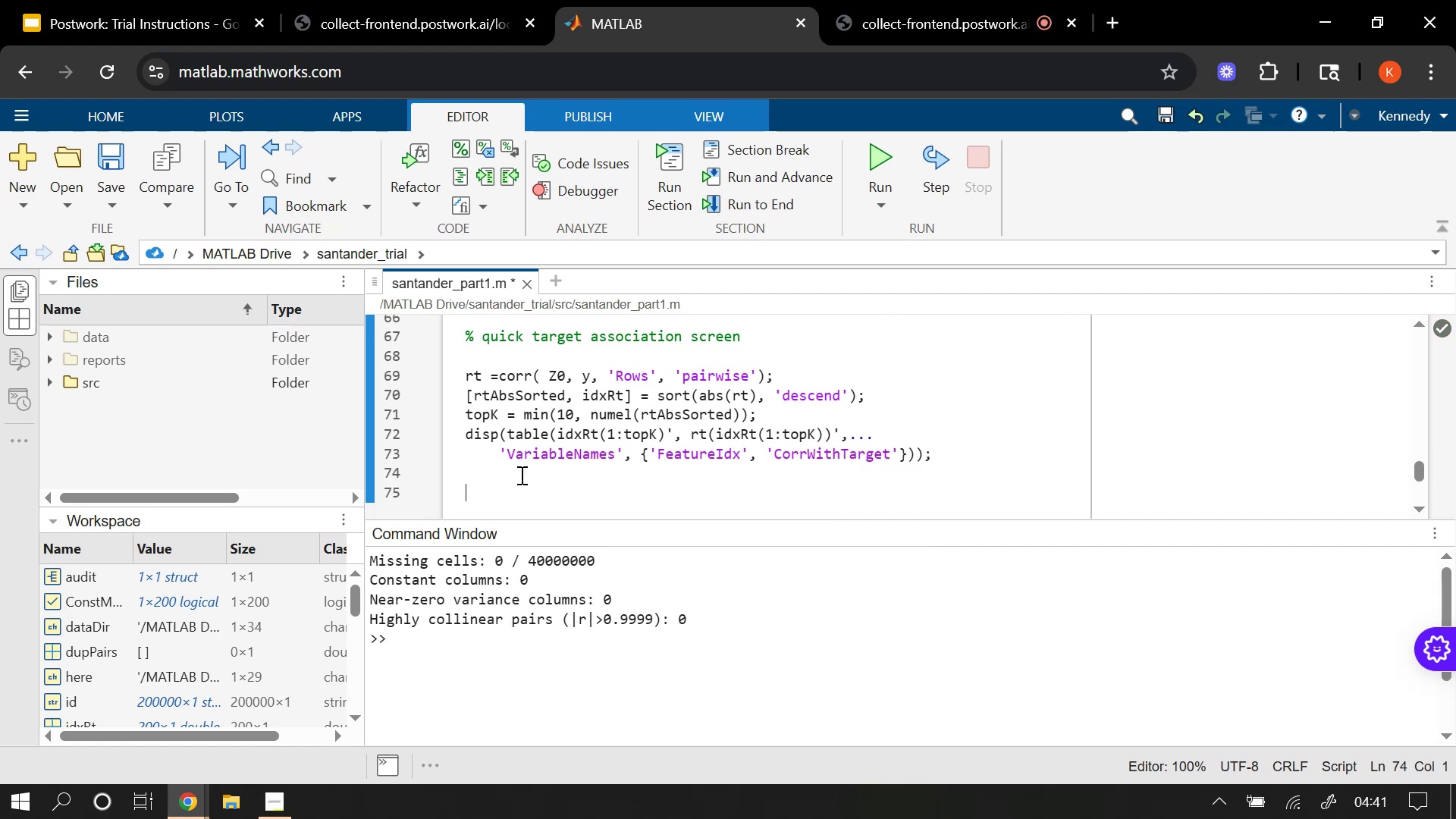 
key(Shift+5)
 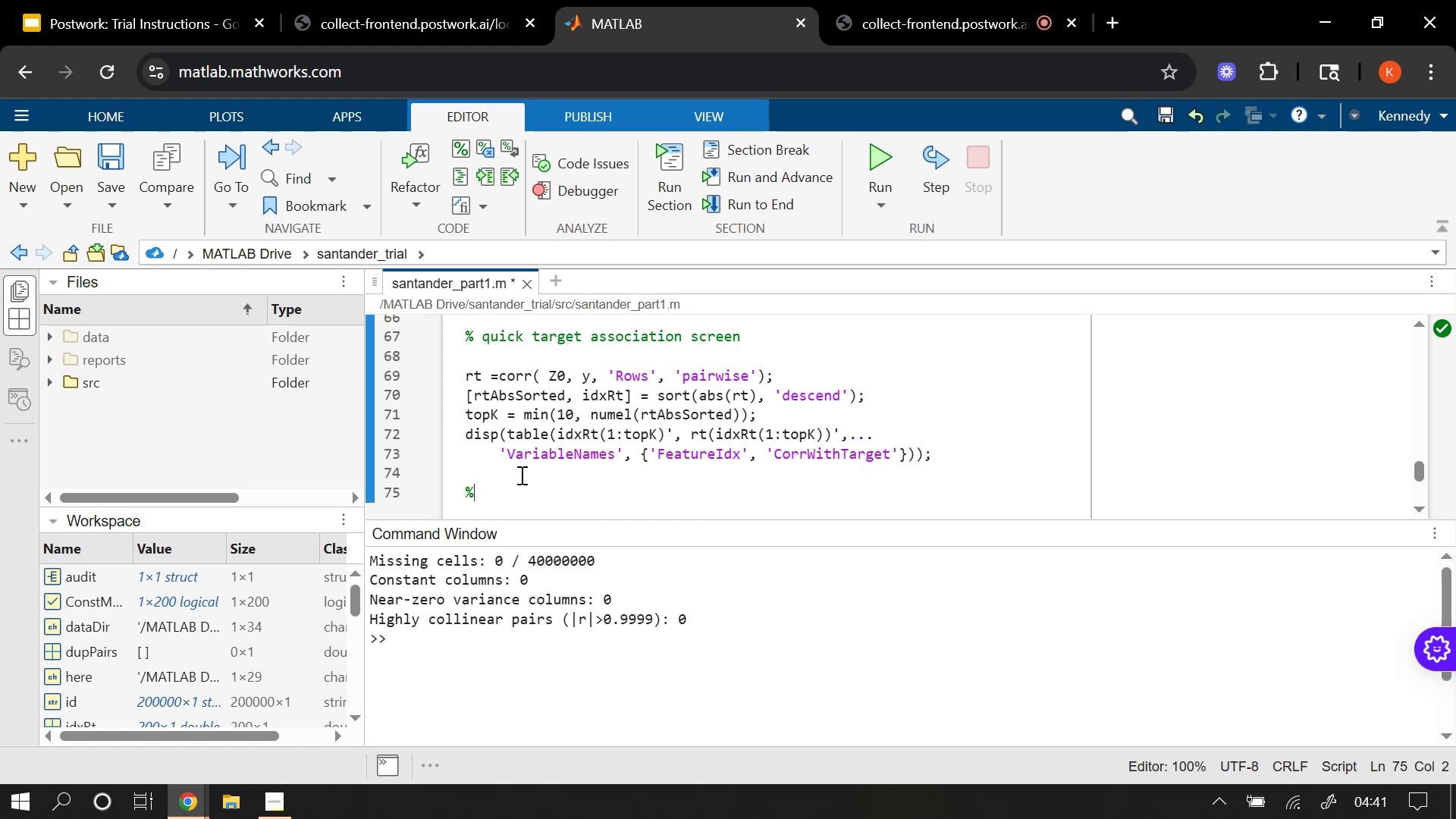 
wait(6.92)
 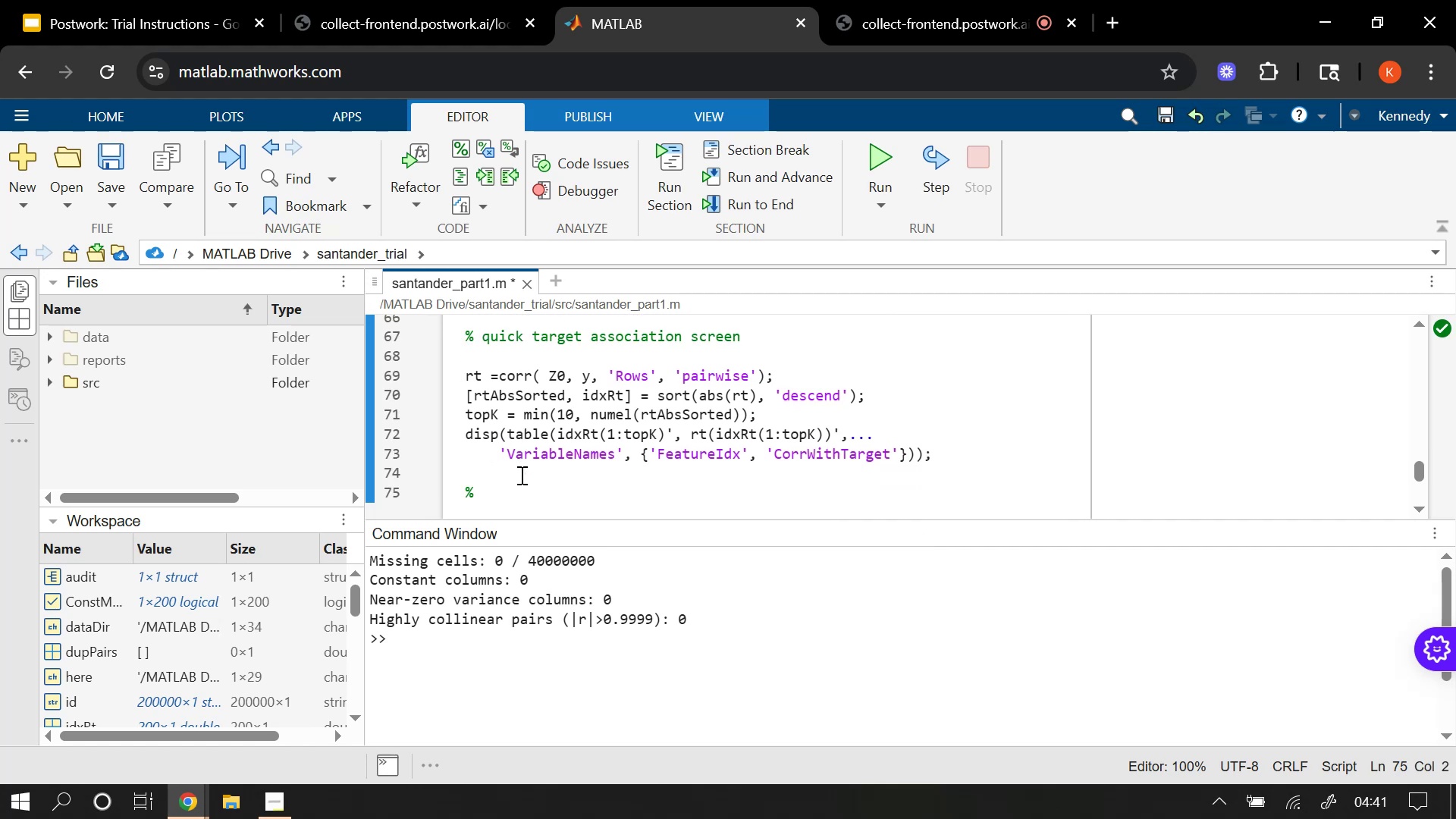 
type( persist an audit snapshot)
 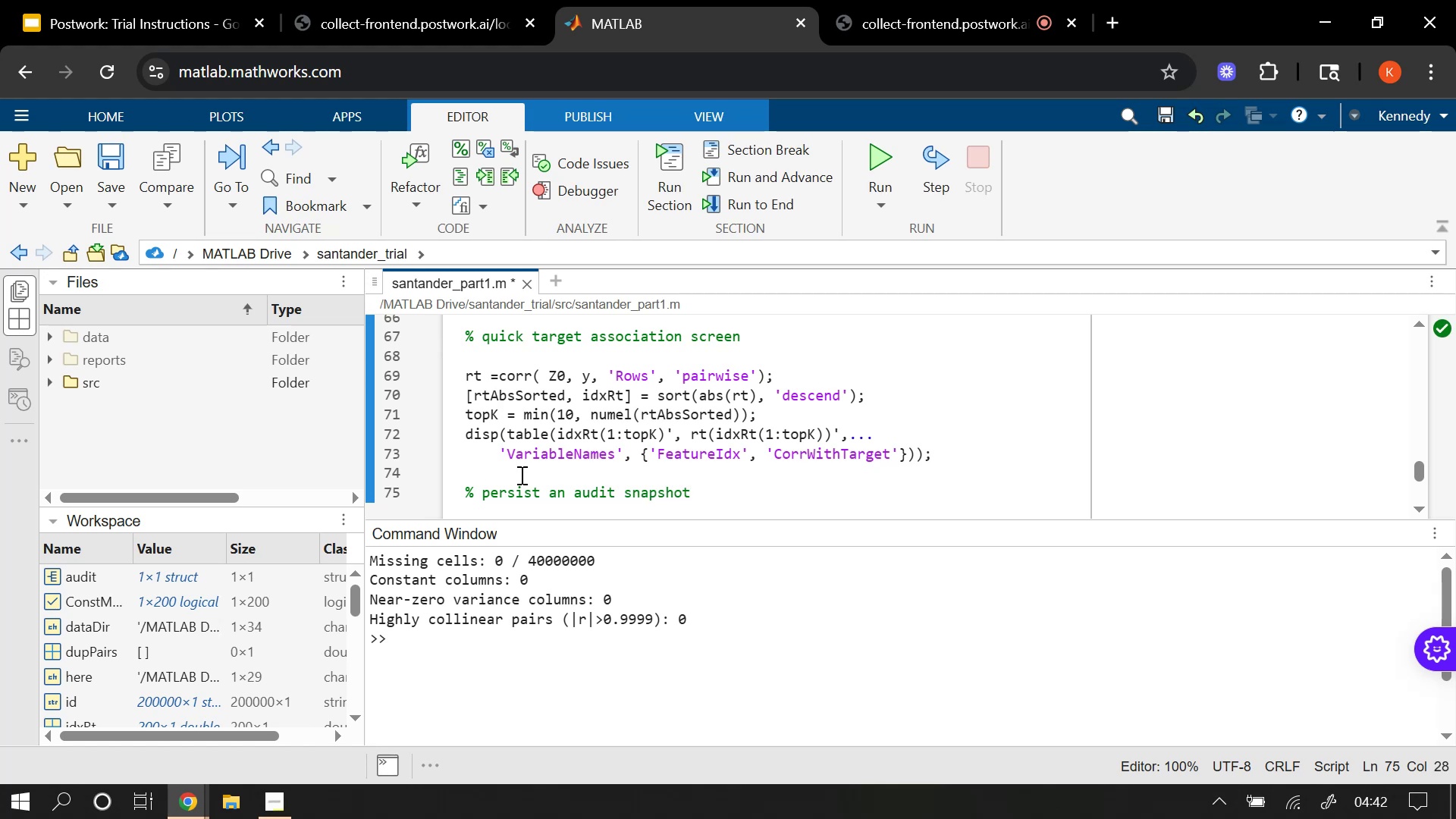 
key(Enter)
 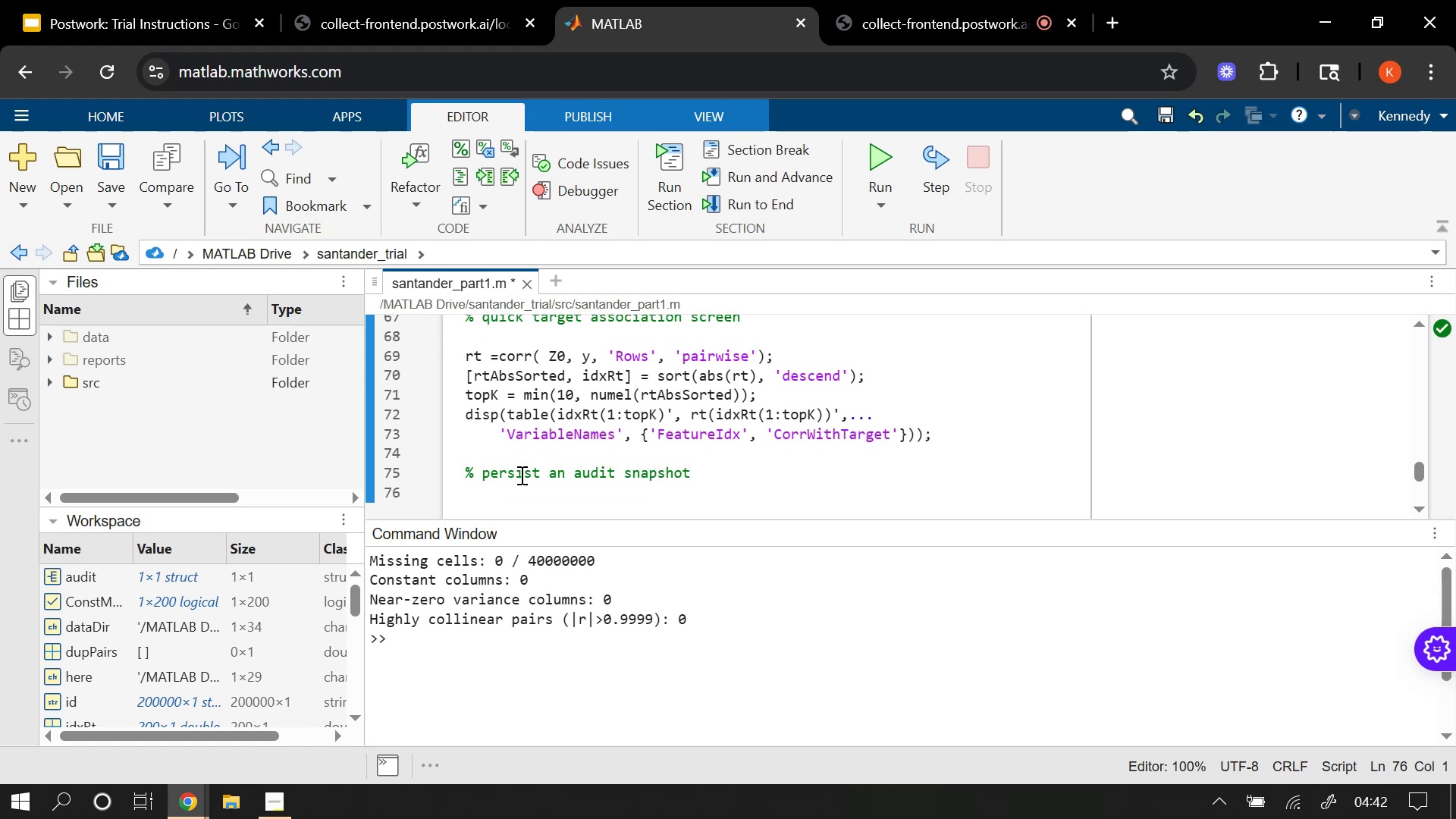 
type(audit = struct ()
 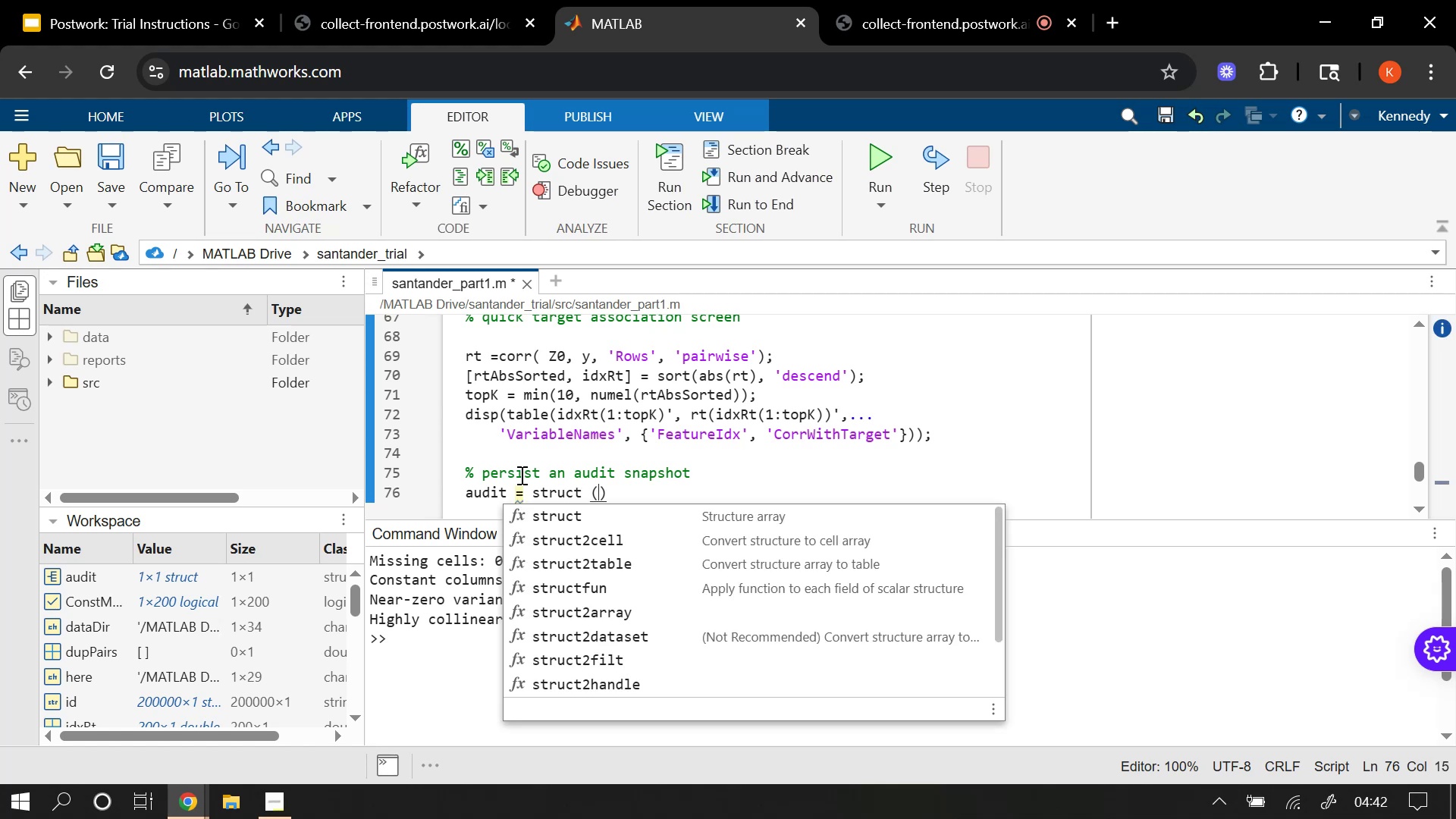 
key(ArrowRight)
 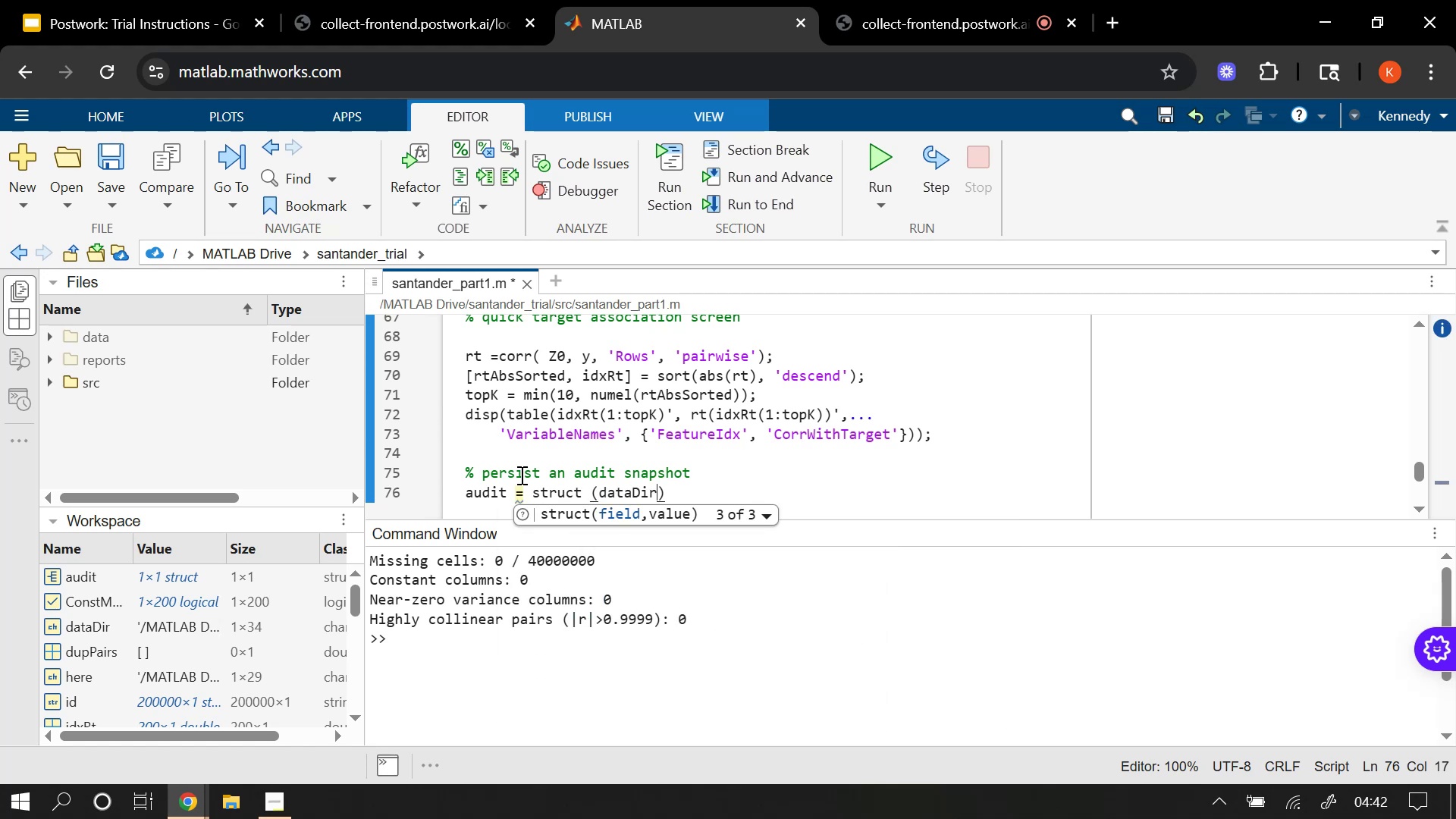 
key(Backspace)
 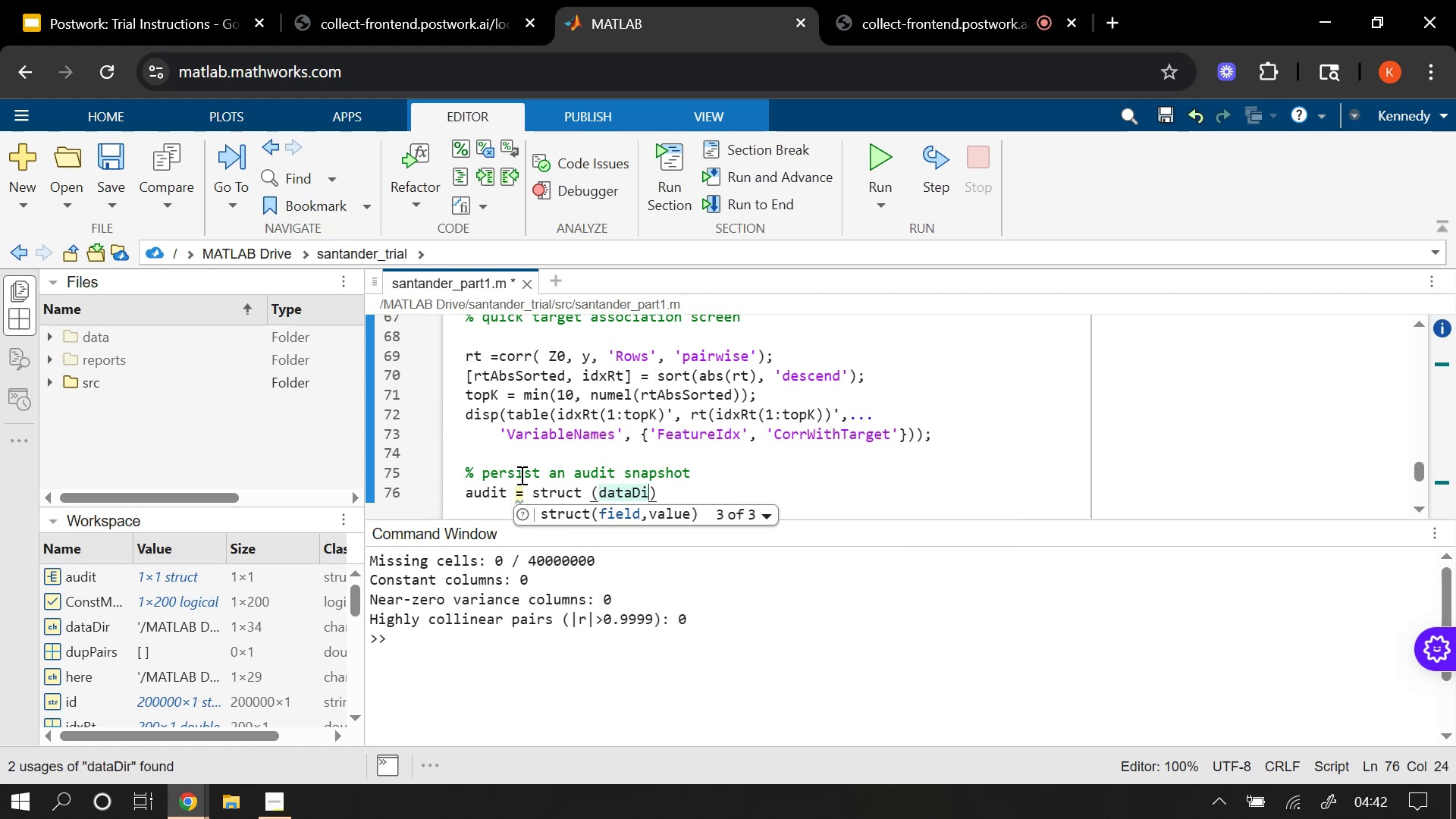 
key(Backspace)
 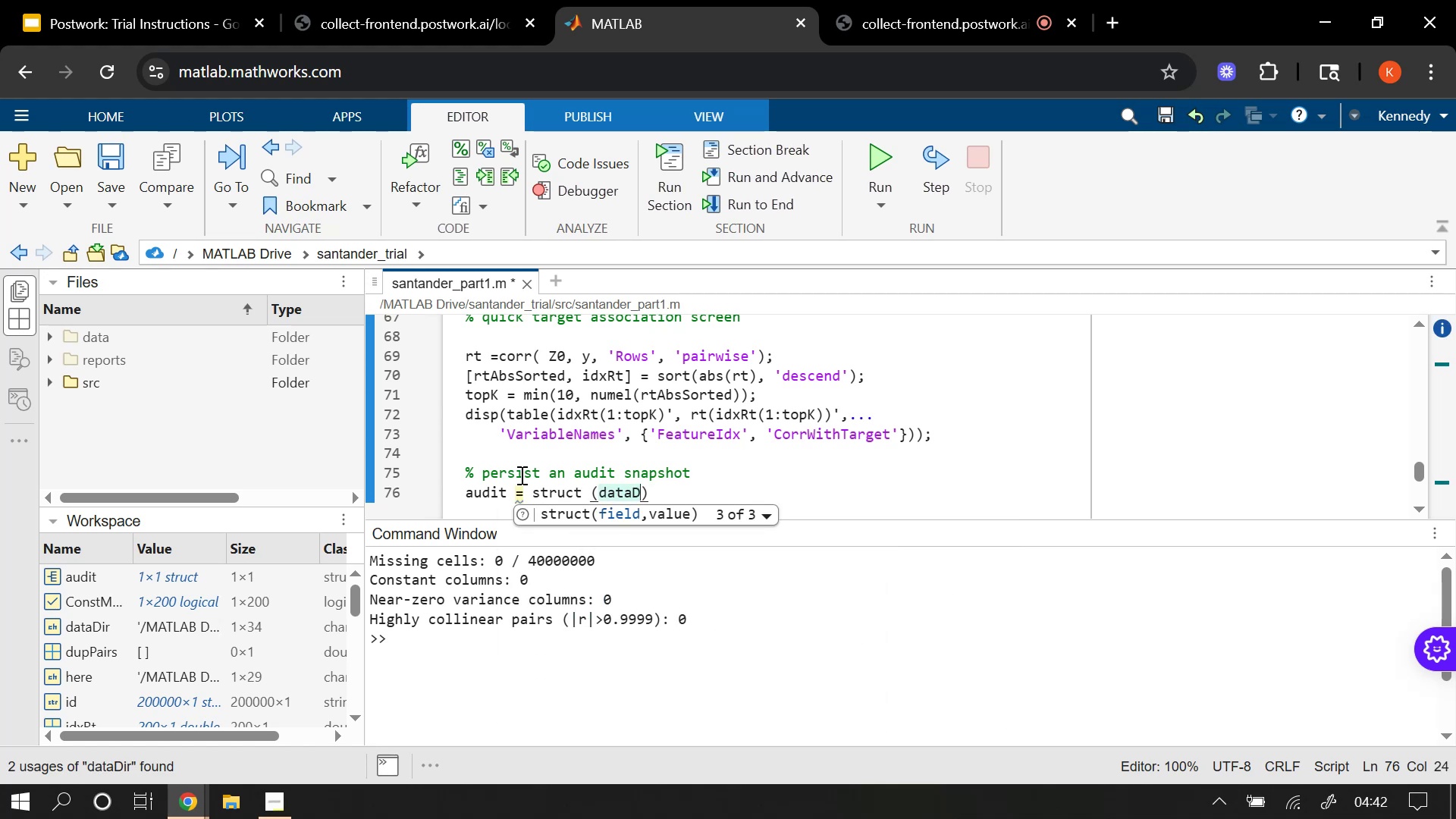 
key(Backspace)
 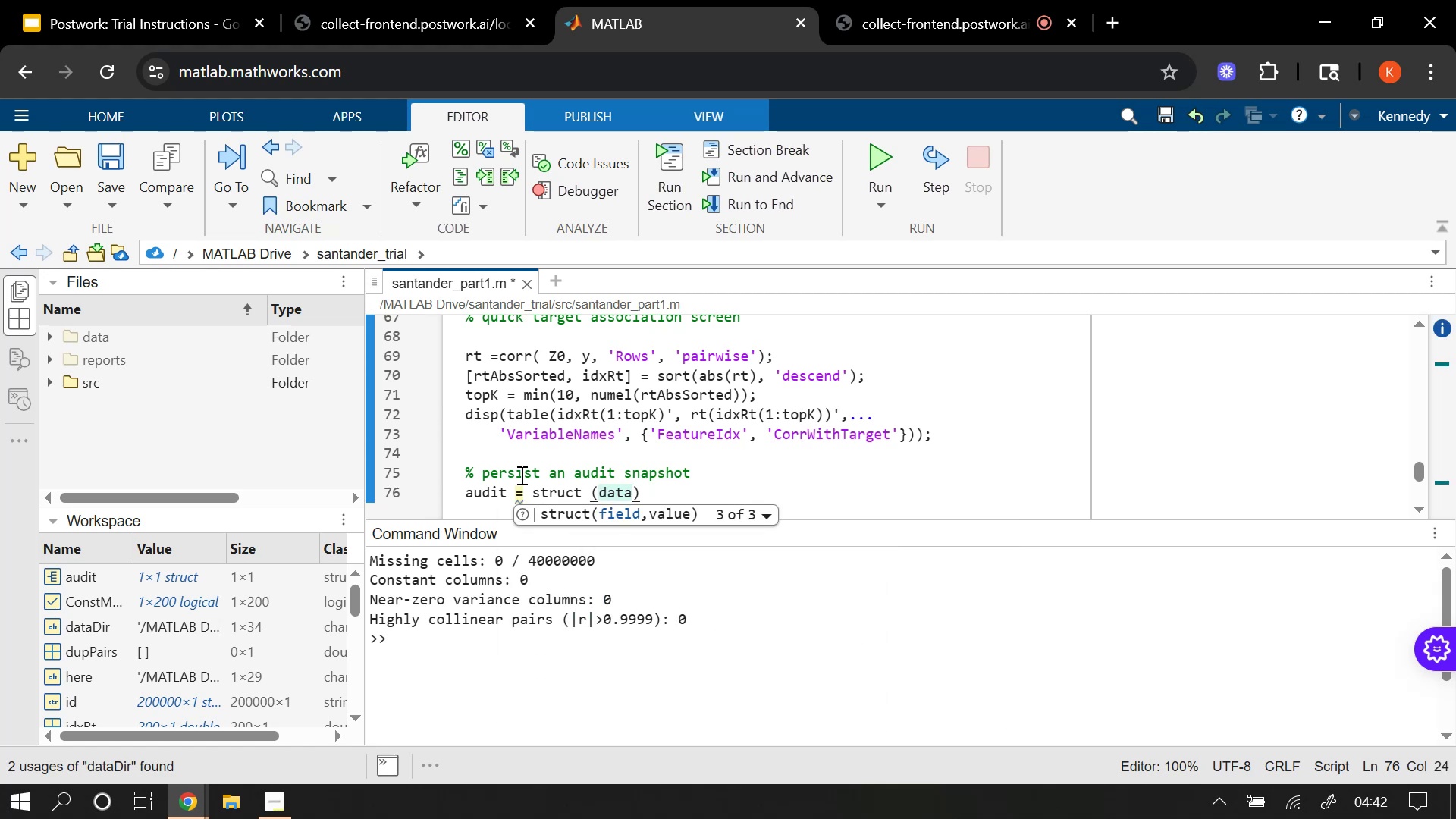 
key(Backspace)
 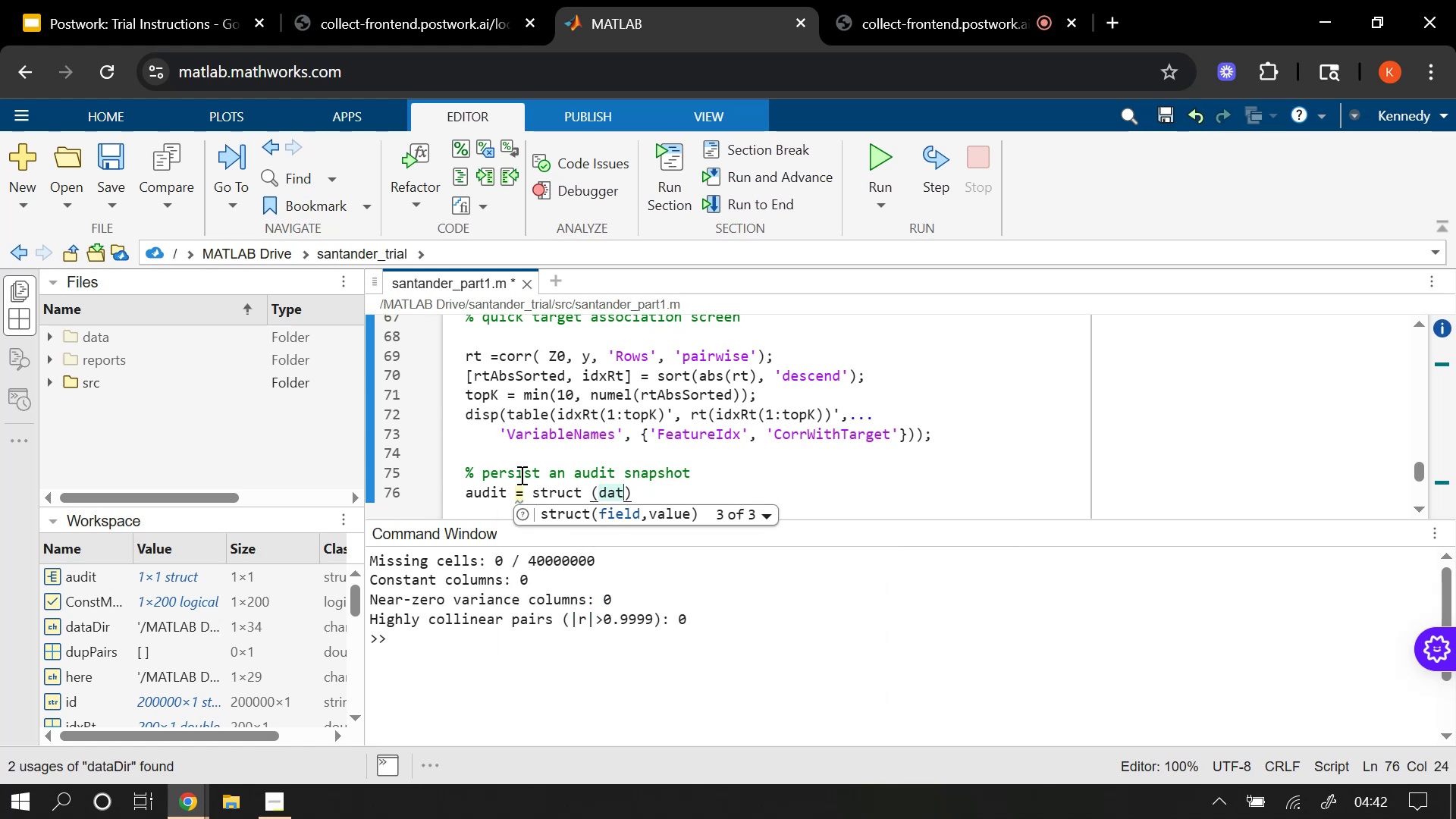 
key(Backspace)
 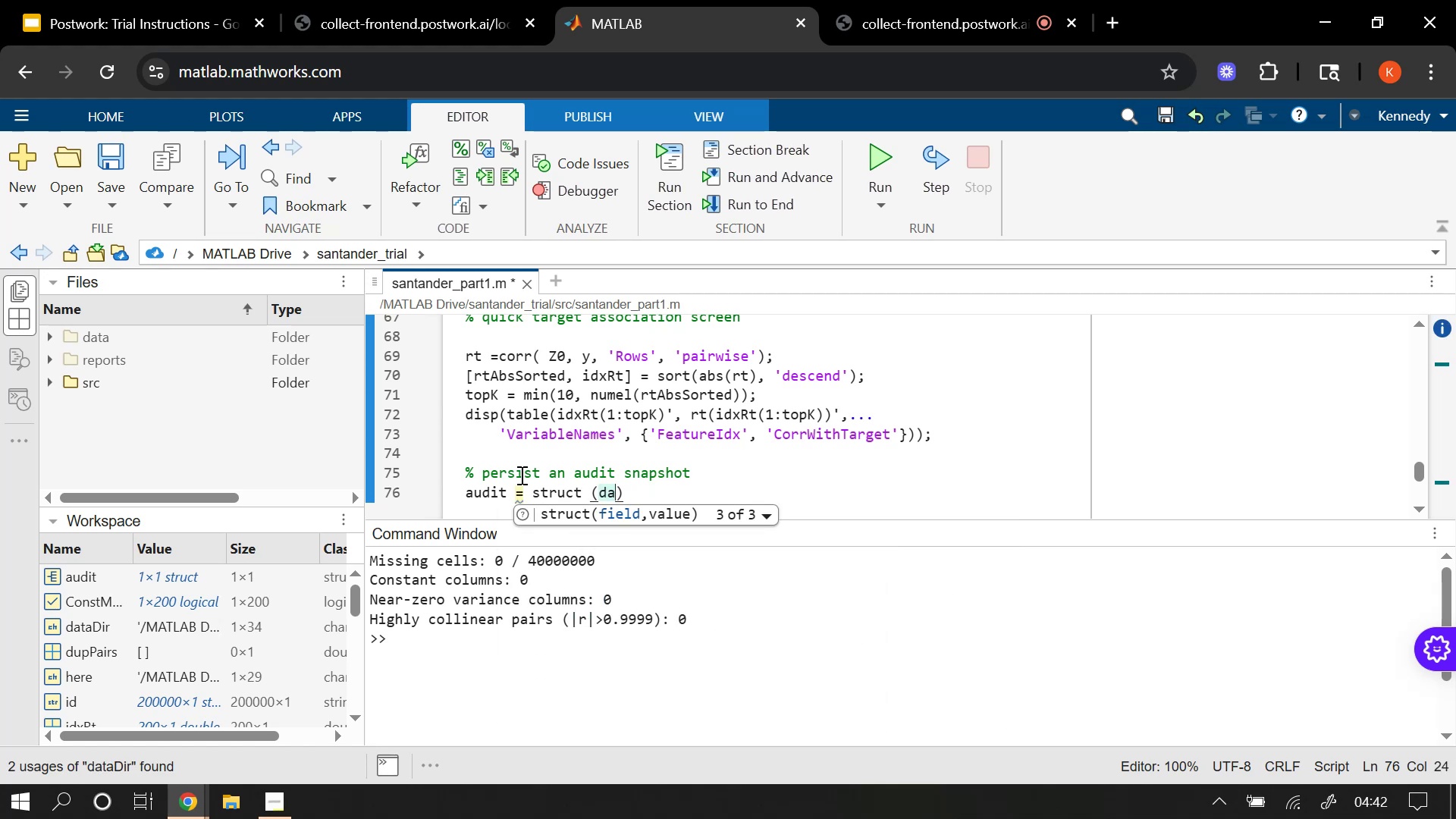 
key(Backspace)
 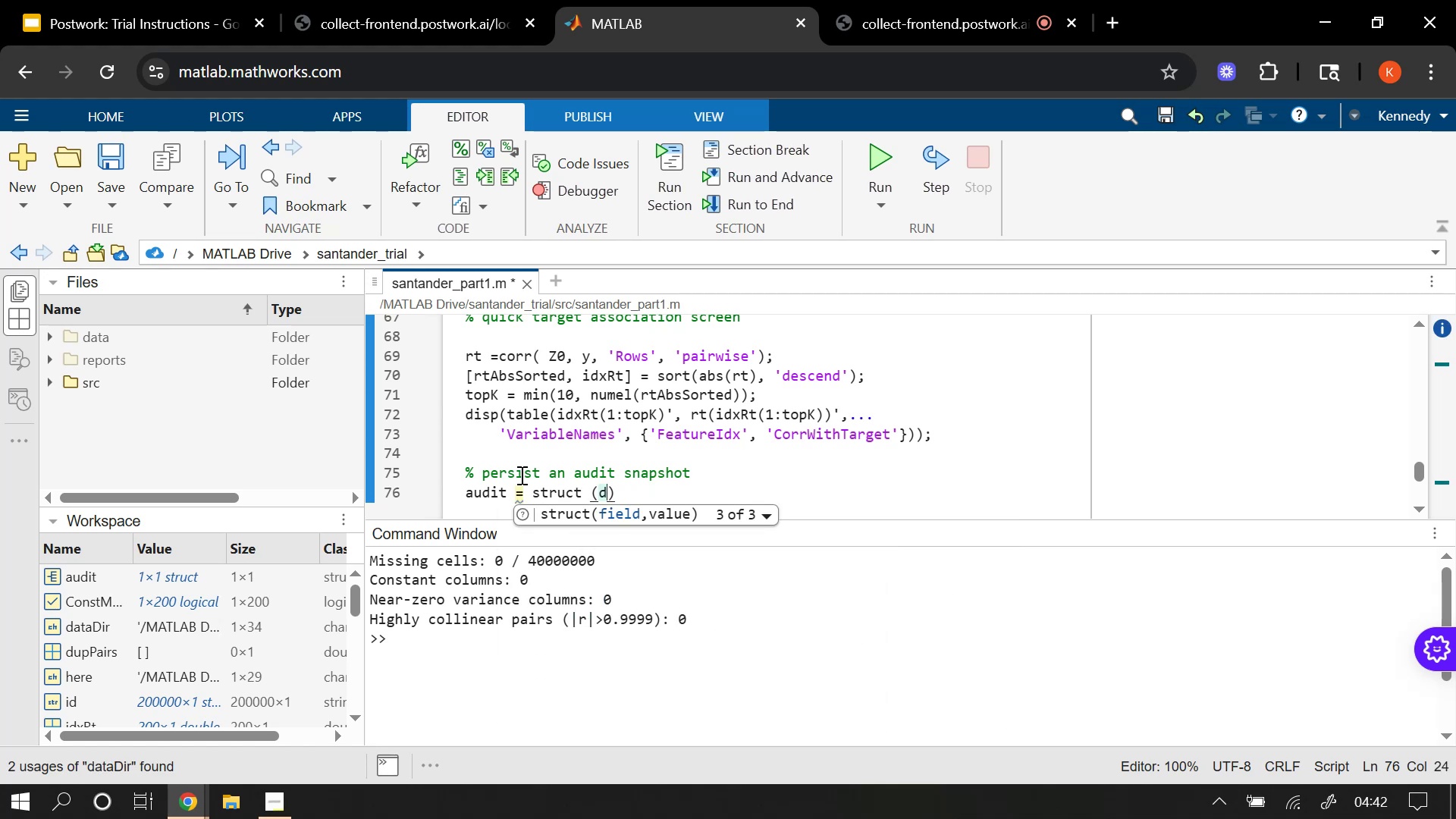 
key(Backspace)
 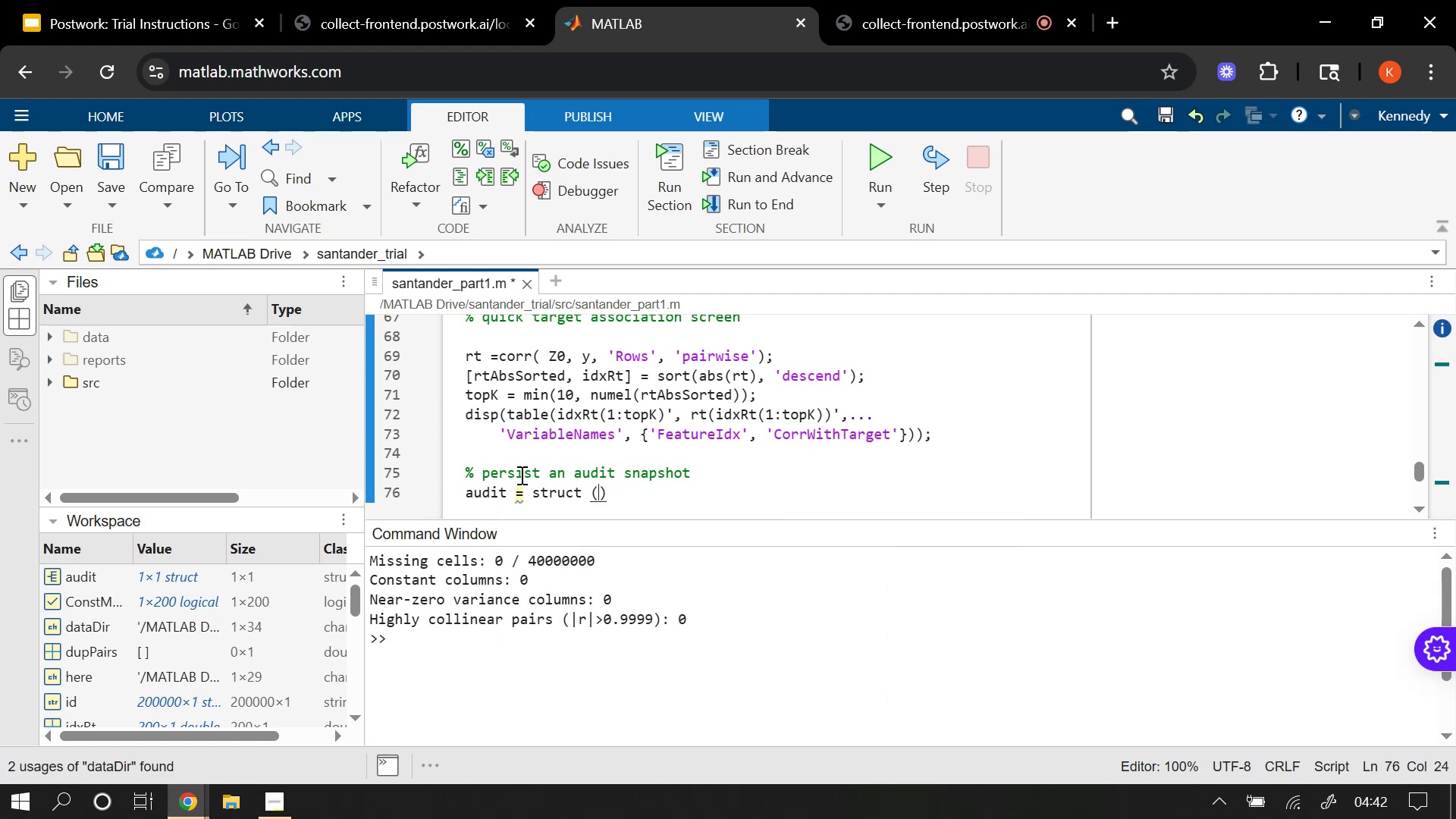 
key(Backspace)
 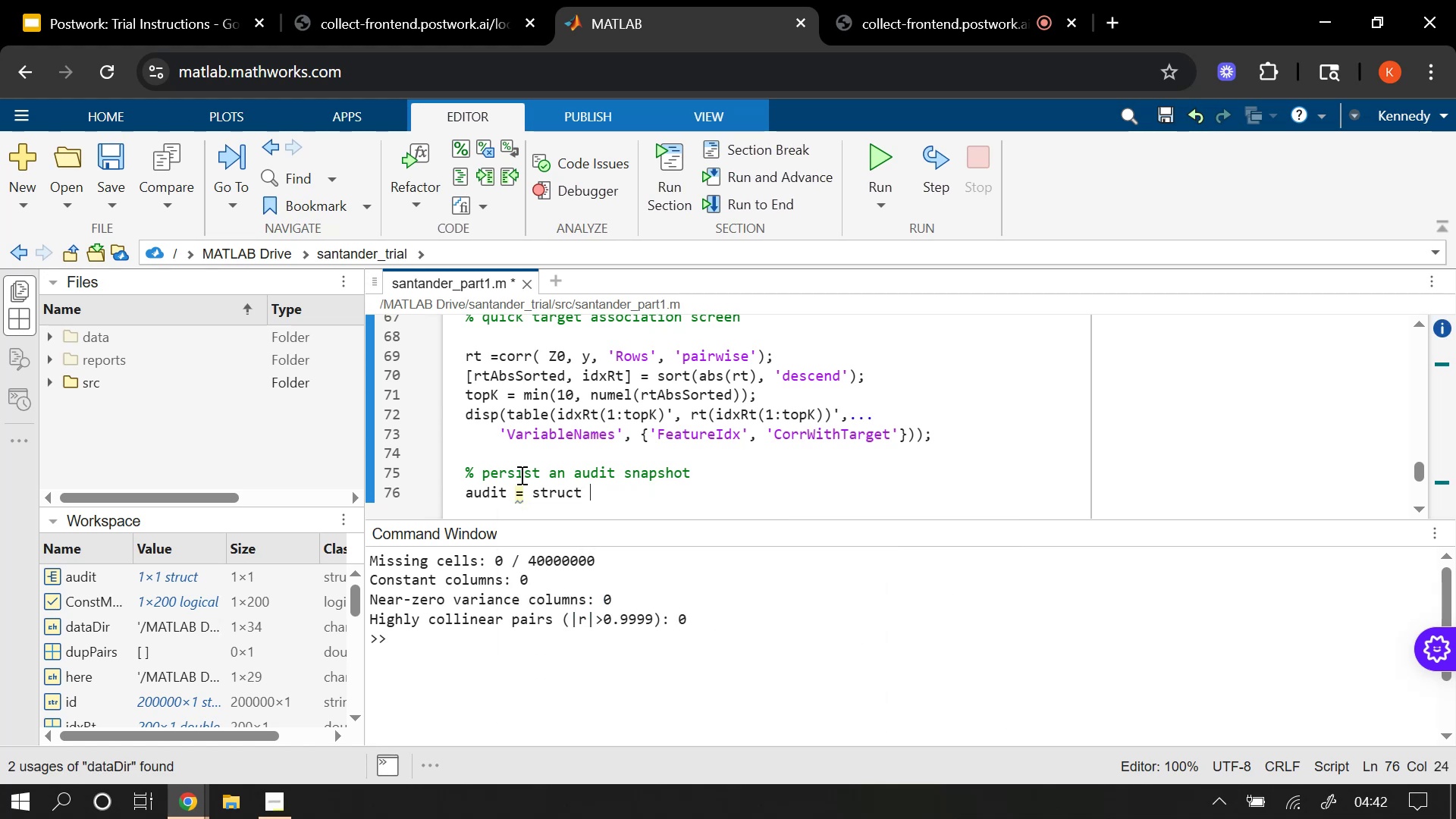 
key(Backspace)
 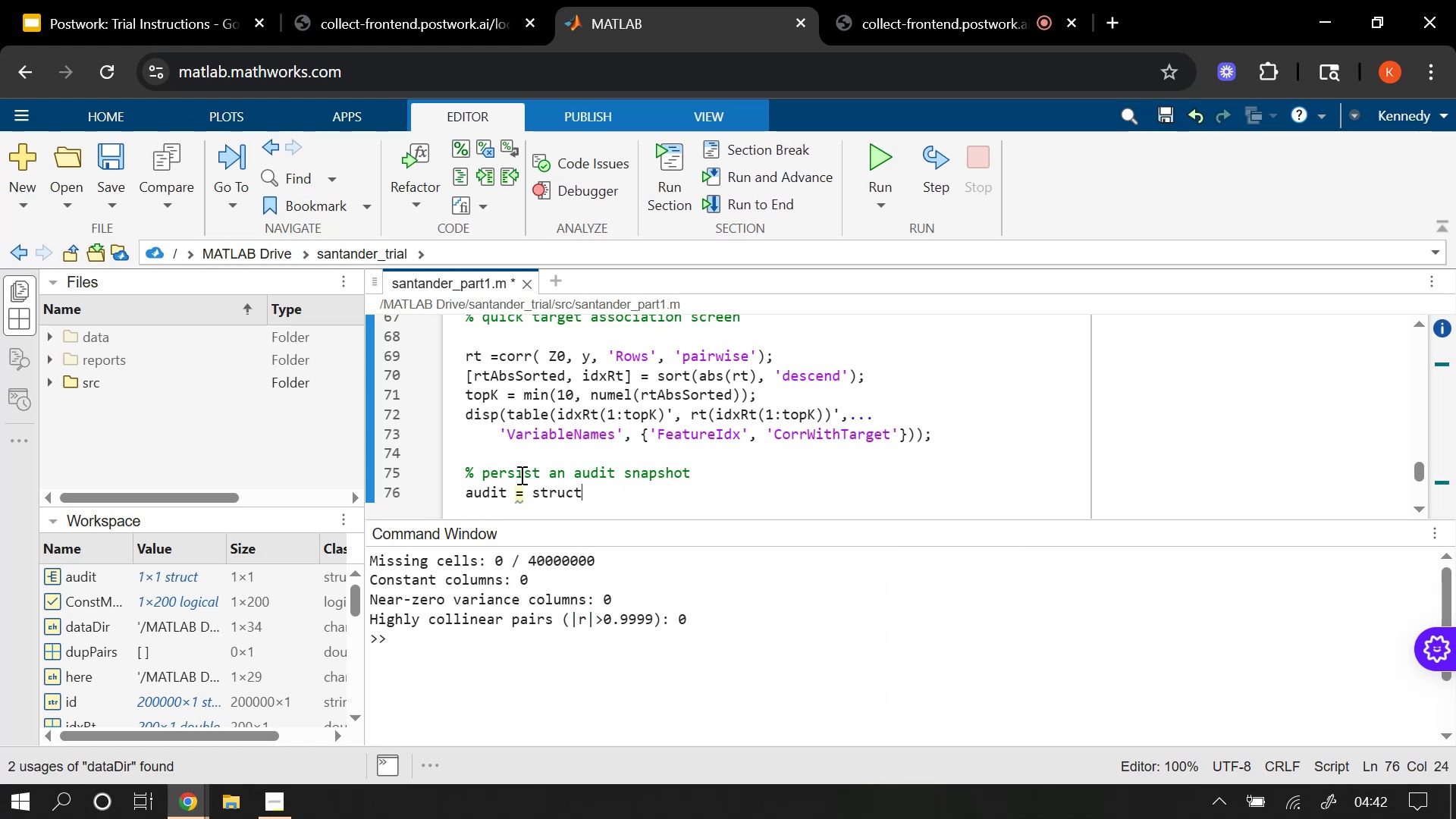 
key(Space)
 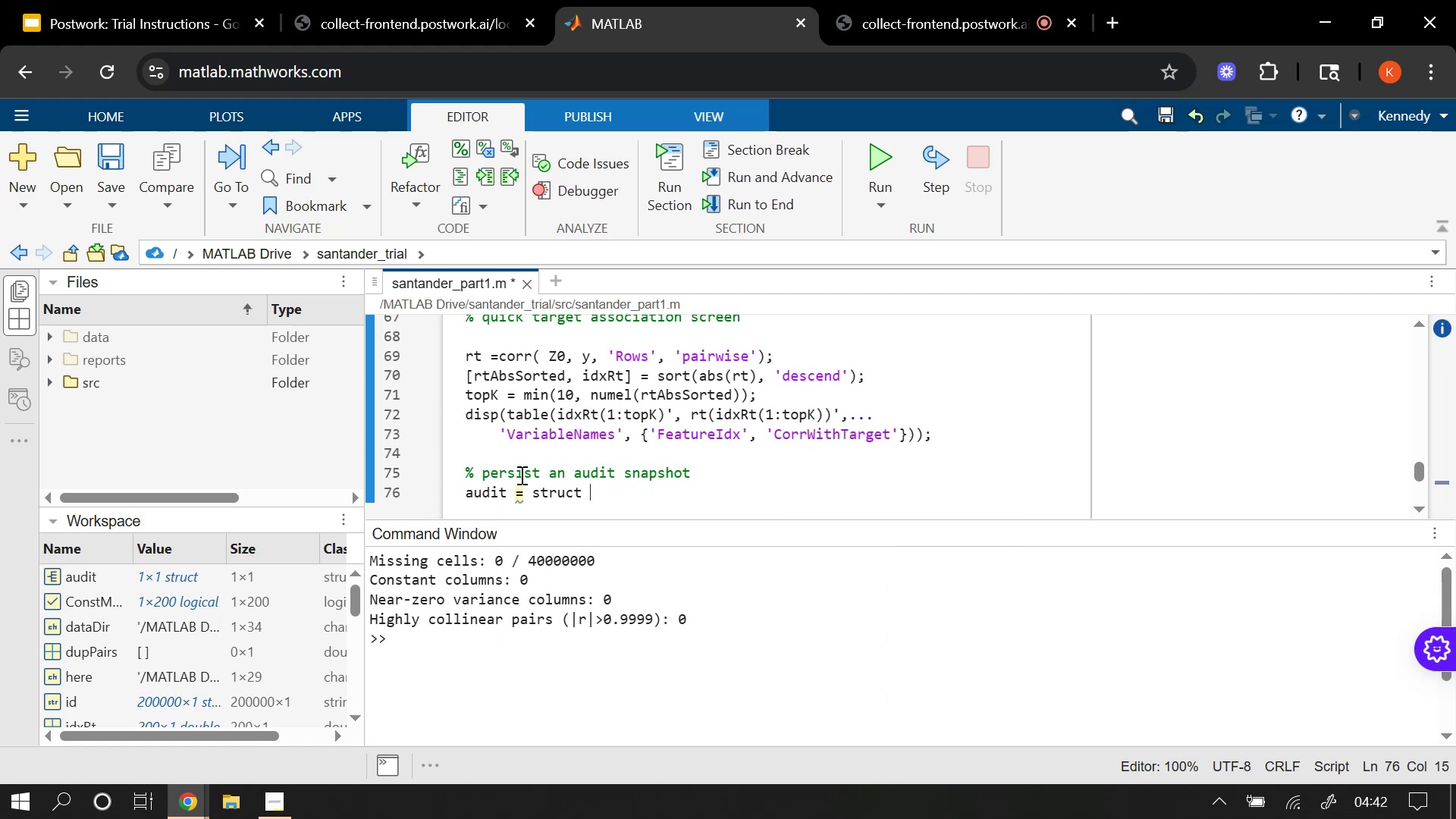 
key(Shift+9)
 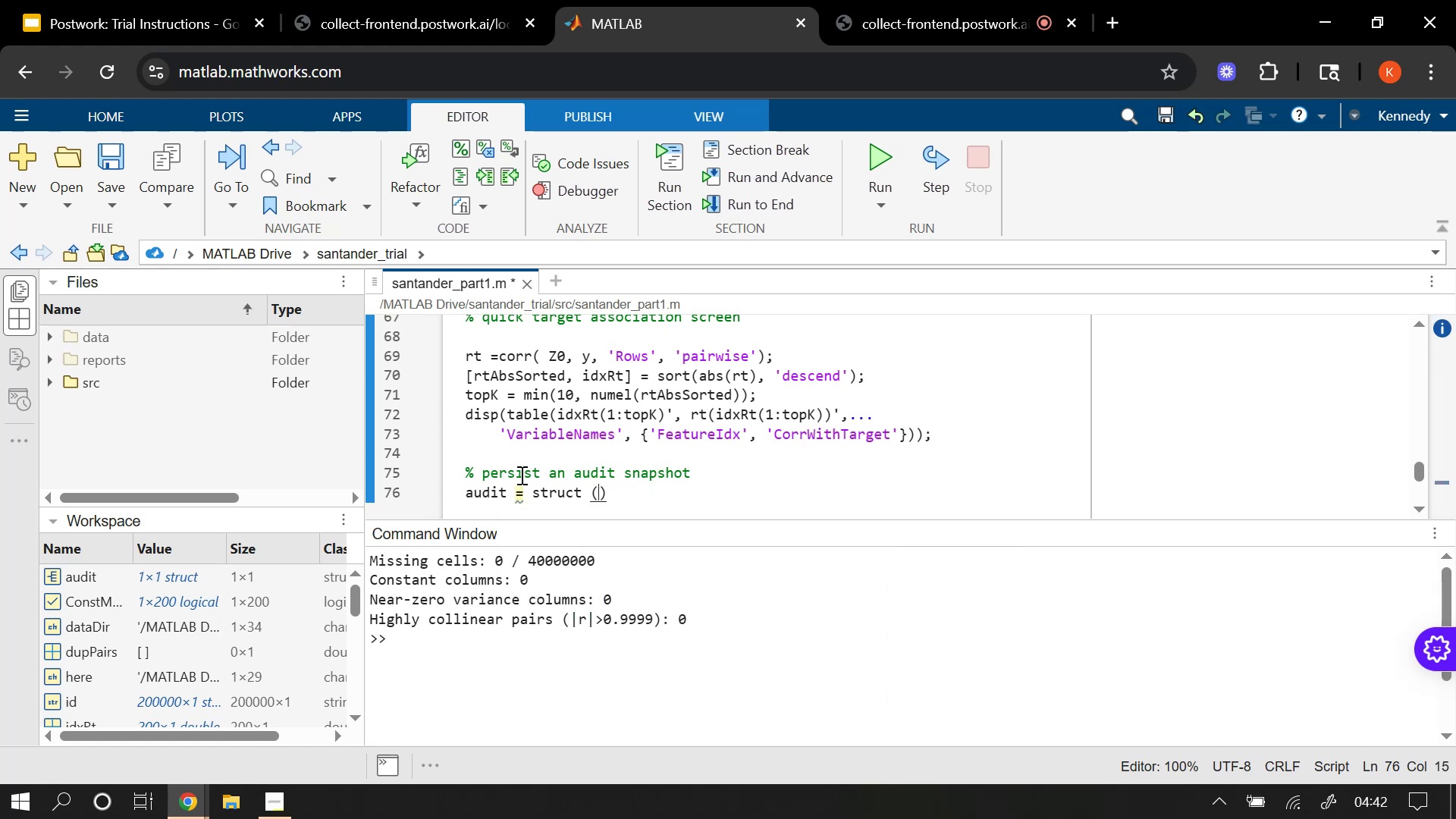 
key(ArrowRight)
 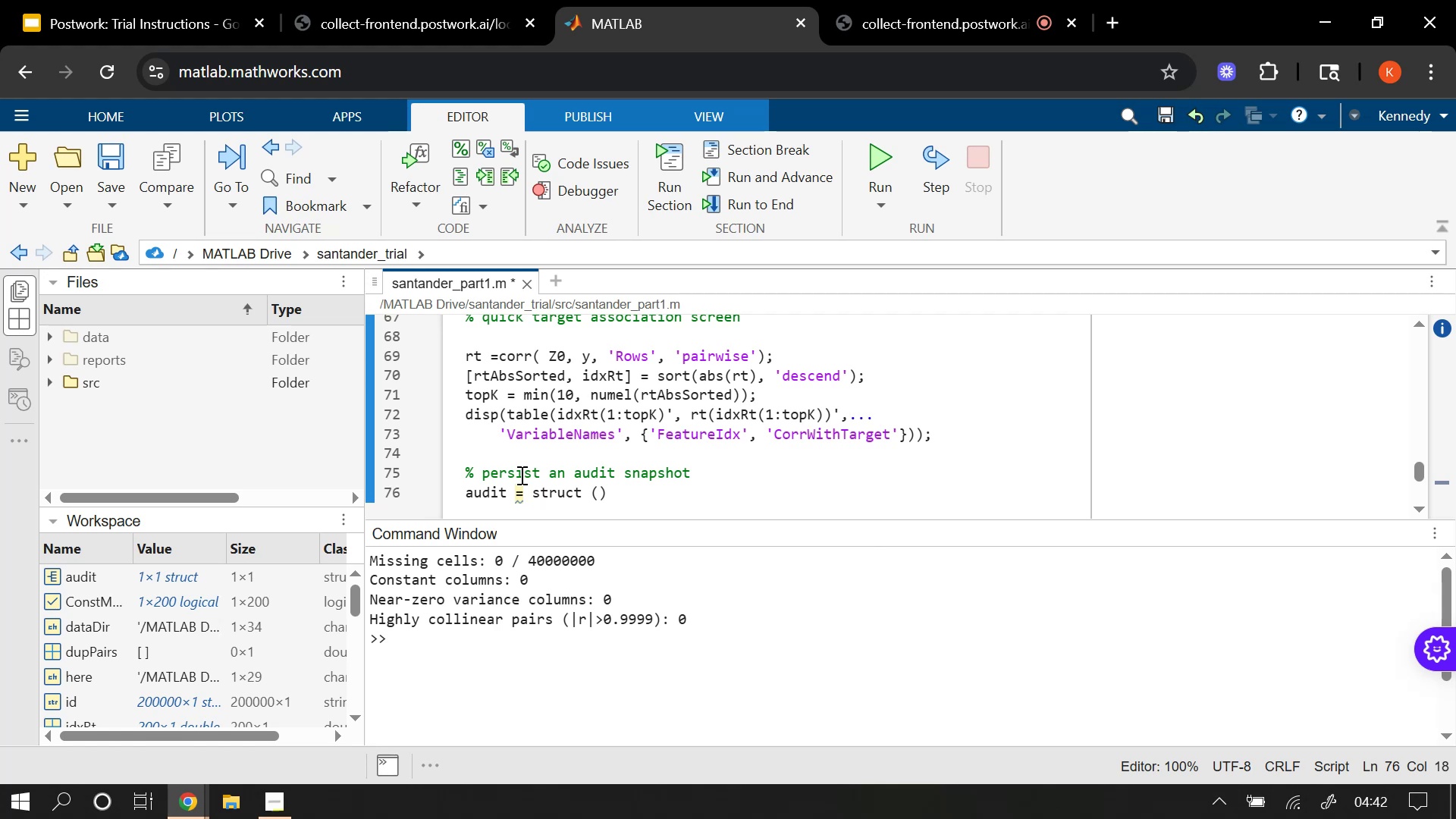 
key(ArrowLeft)
 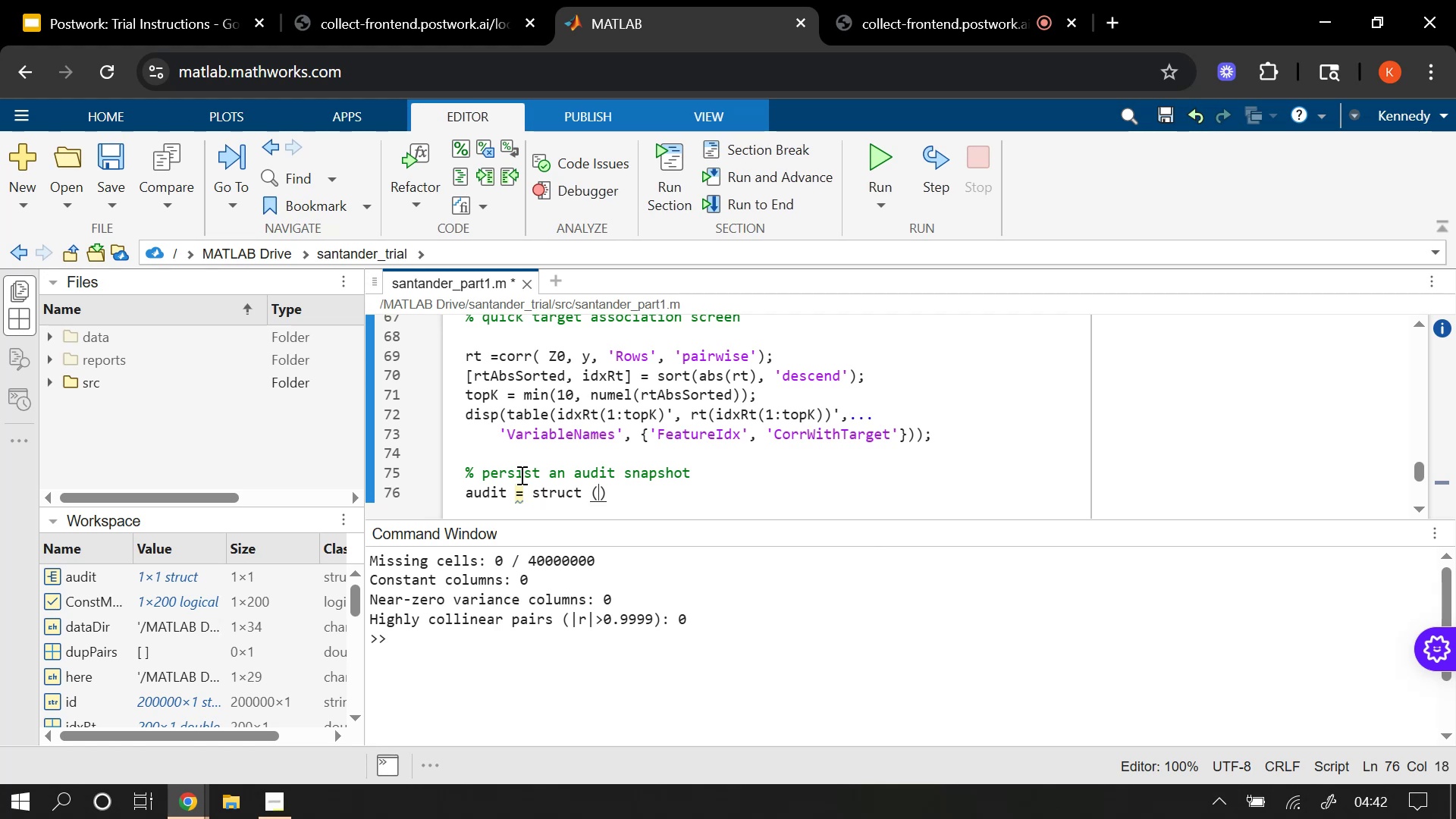 
key(ArrowLeft)
 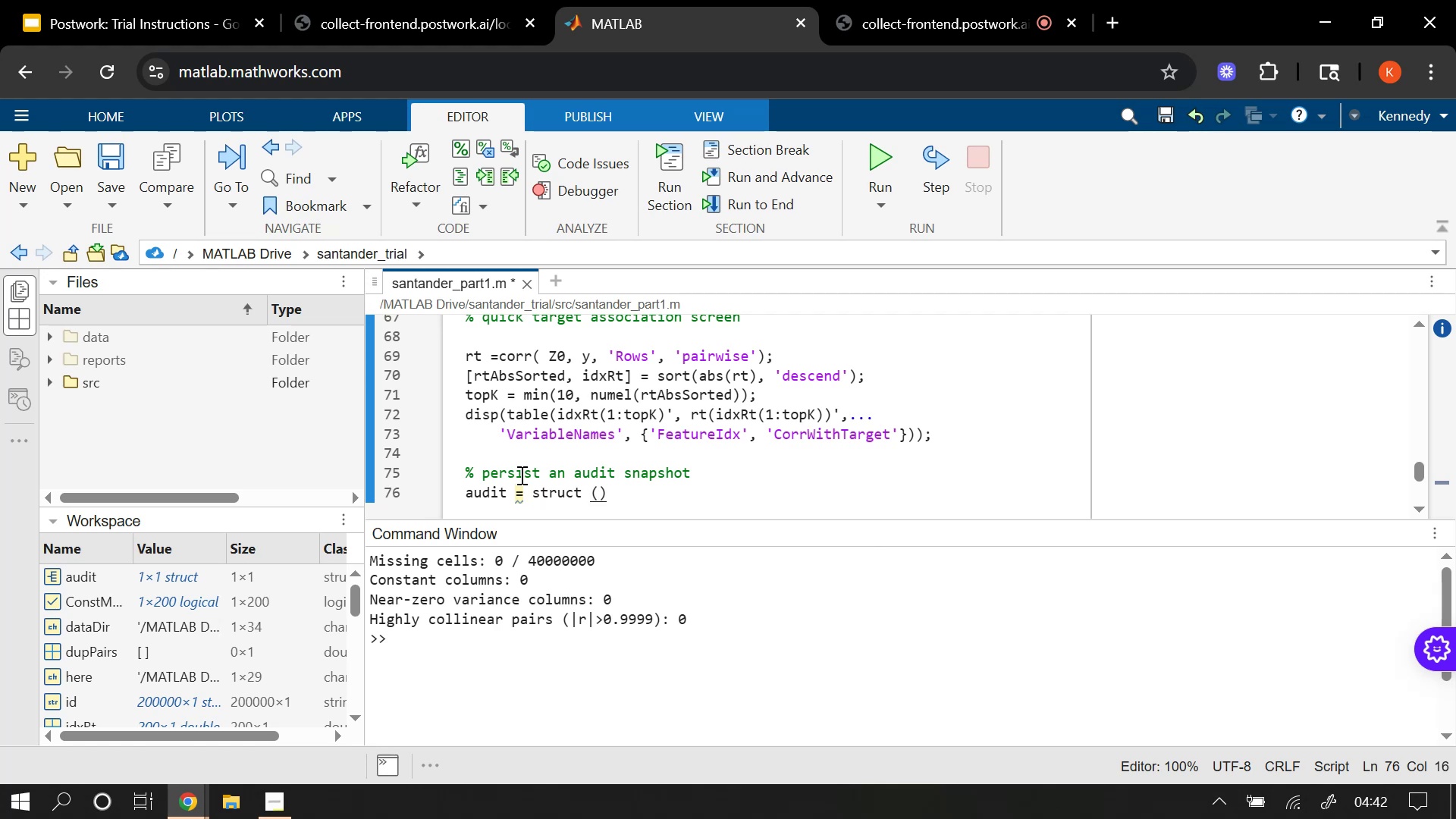 
key(Backspace)
 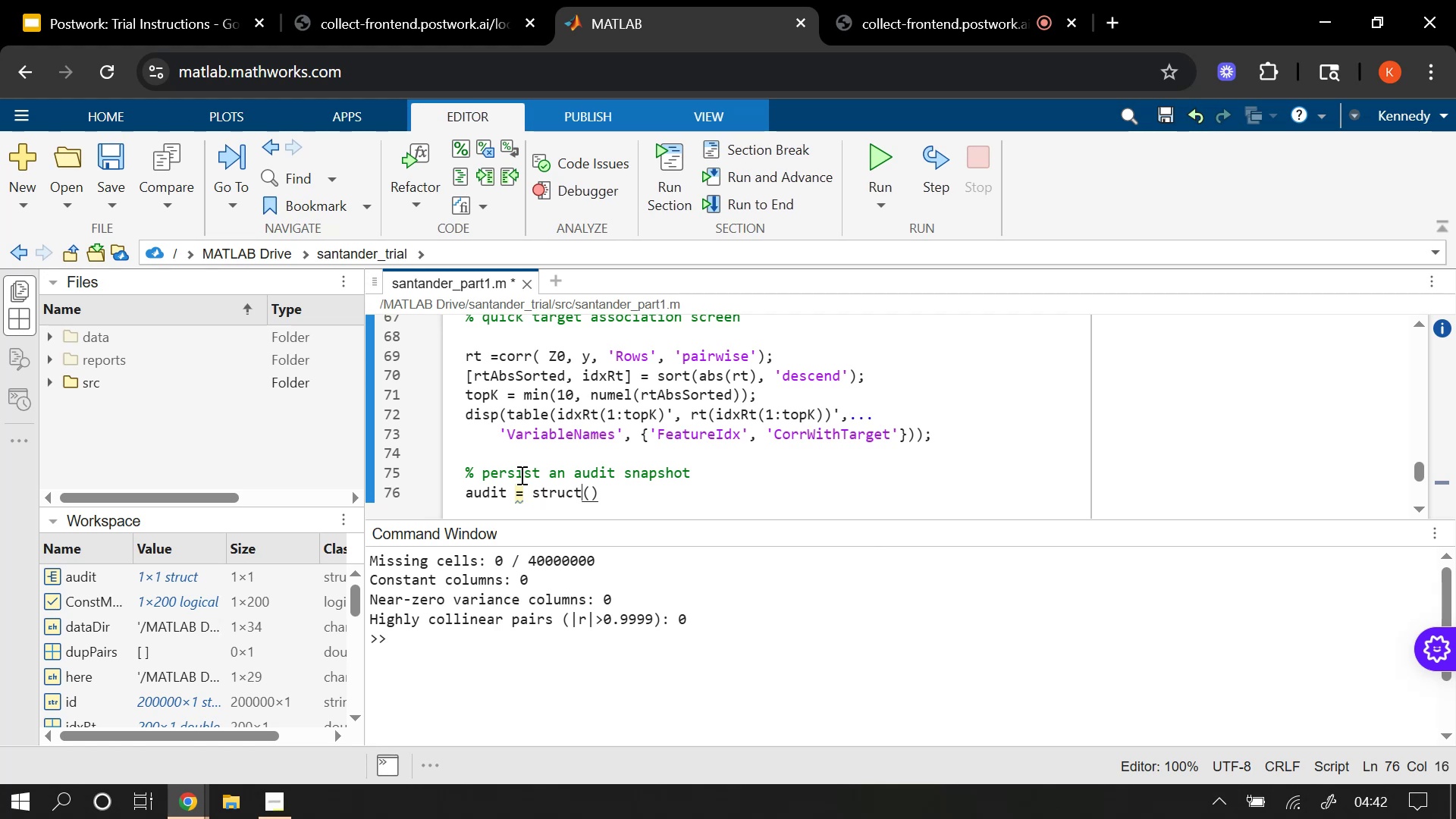 
key(ArrowRight)
 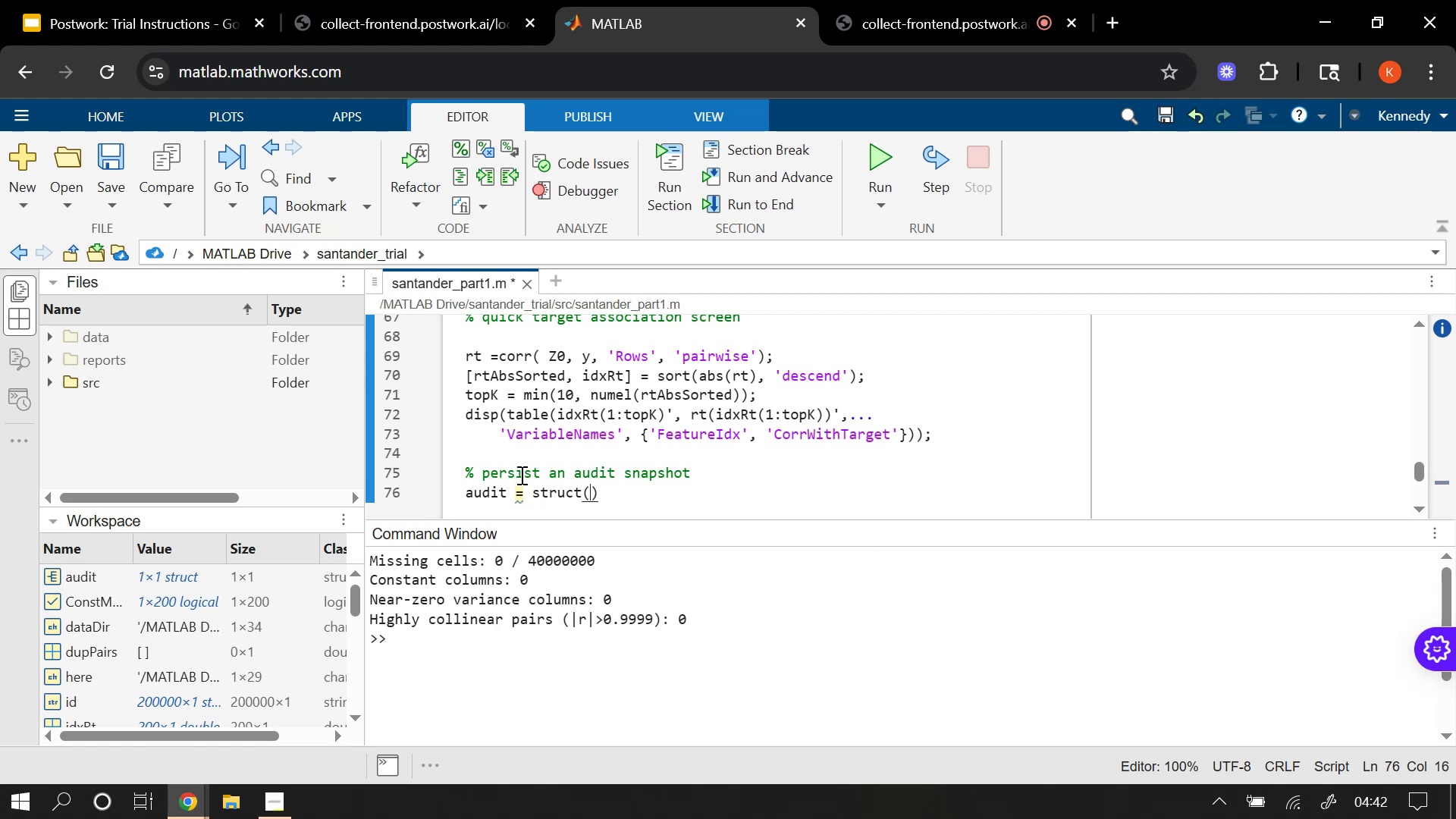 
key(ArrowRight)
 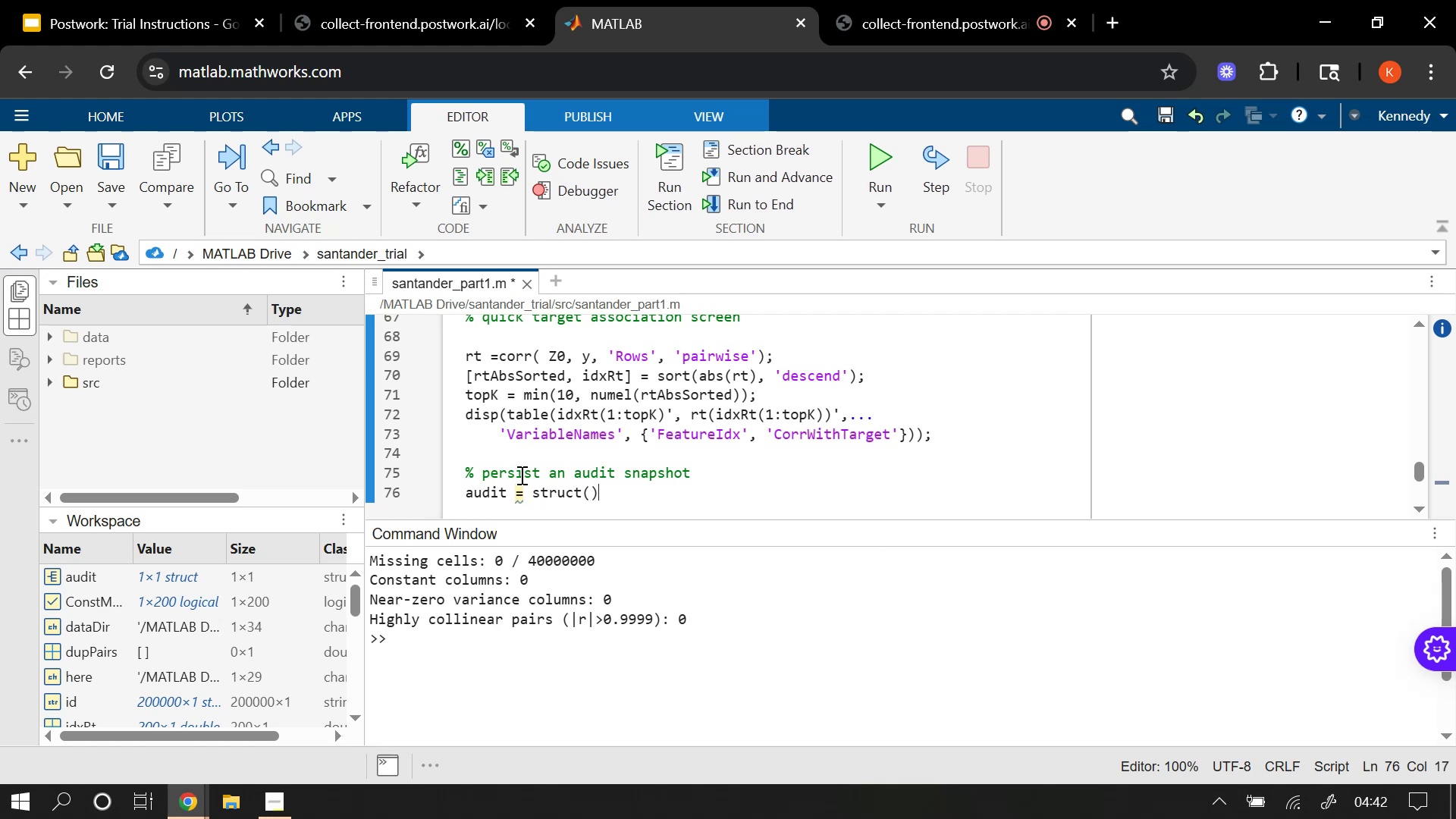 
key(Semicolon)
 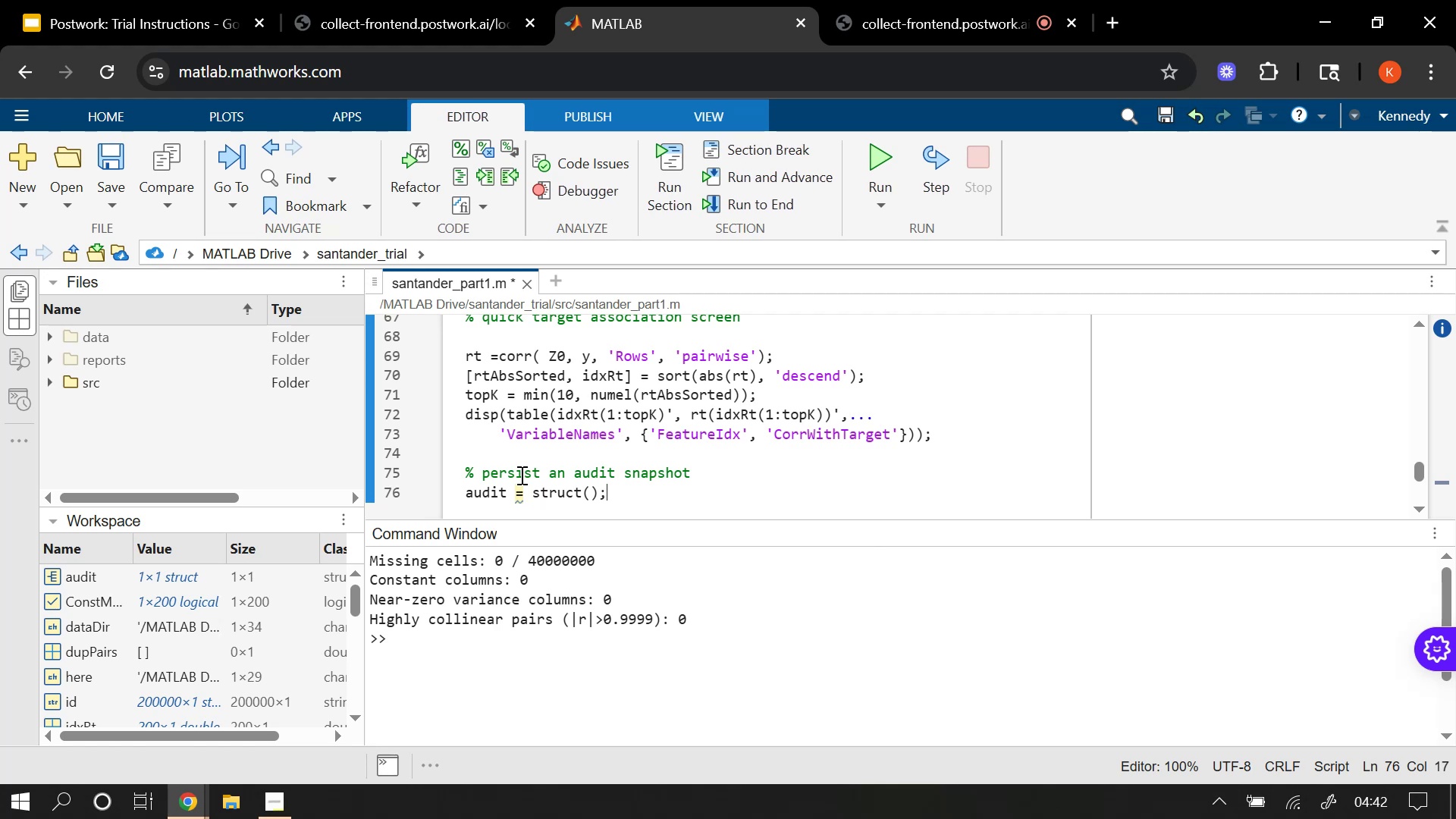 
key(Enter)
 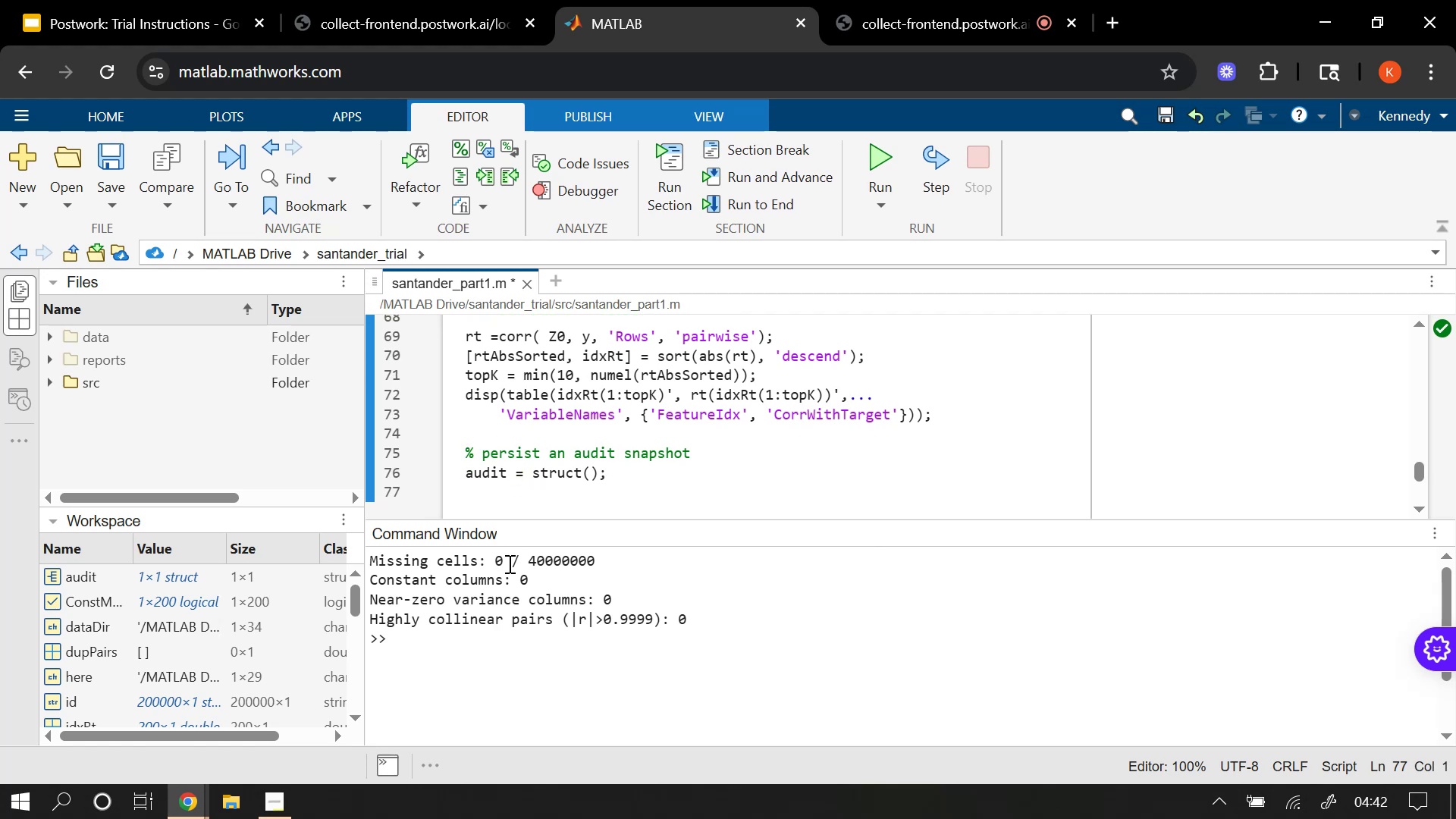 
scroll: coordinate [684, 448], scroll_direction: down, amount: 1.0
 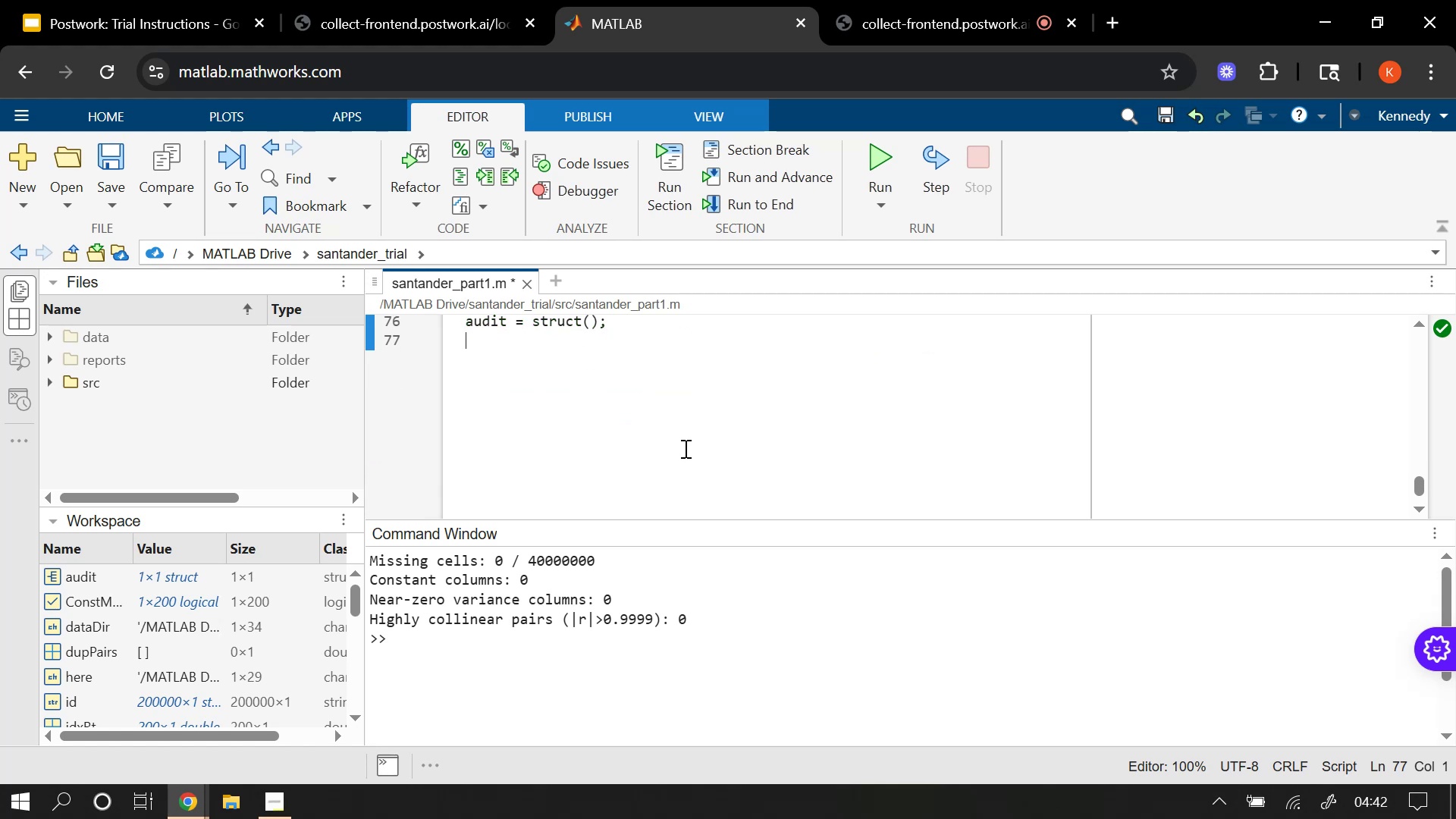 
scroll: coordinate [684, 448], scroll_direction: up, amount: 3.0
 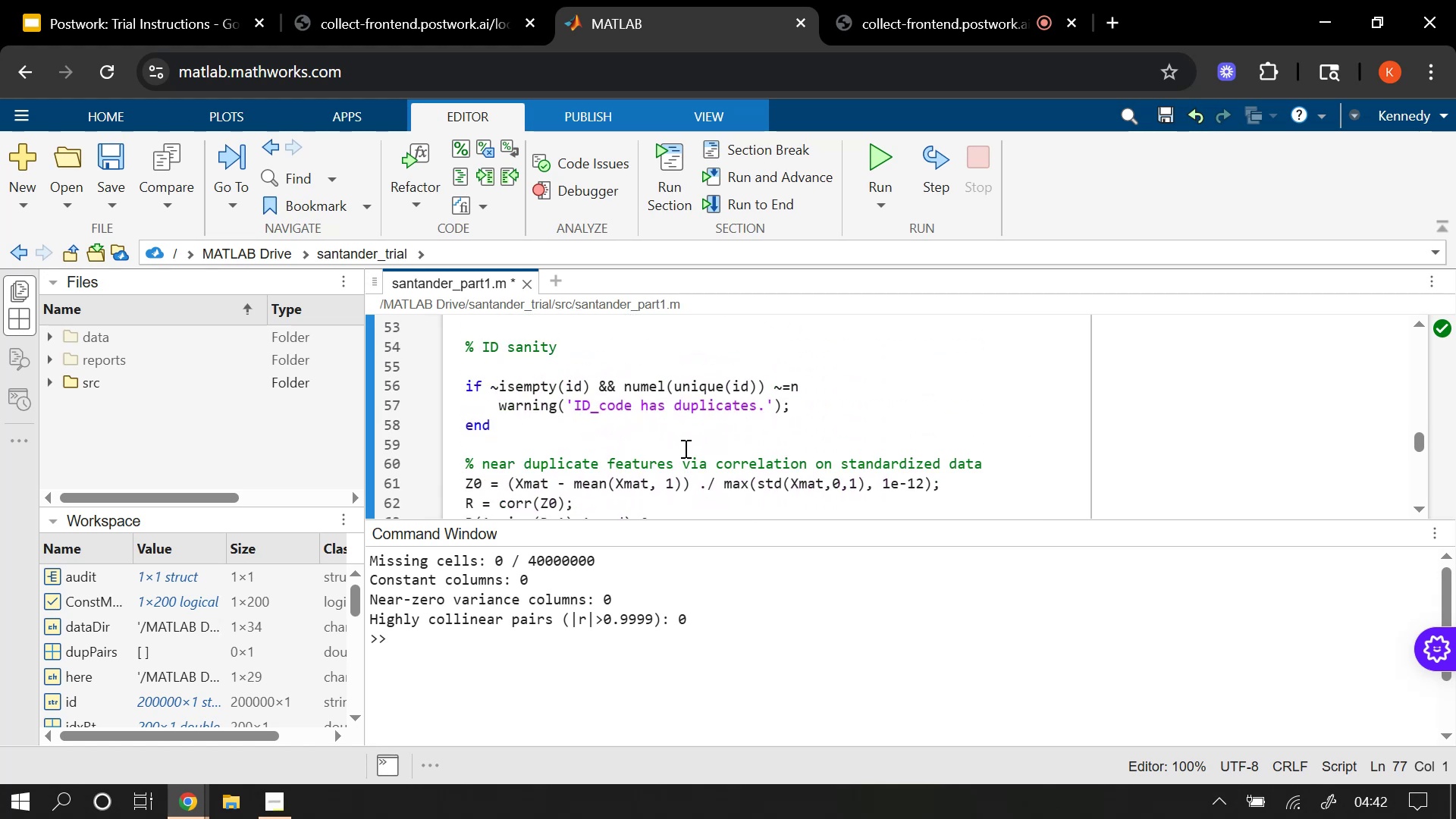 
scroll: coordinate [684, 448], scroll_direction: down, amount: 2.0
 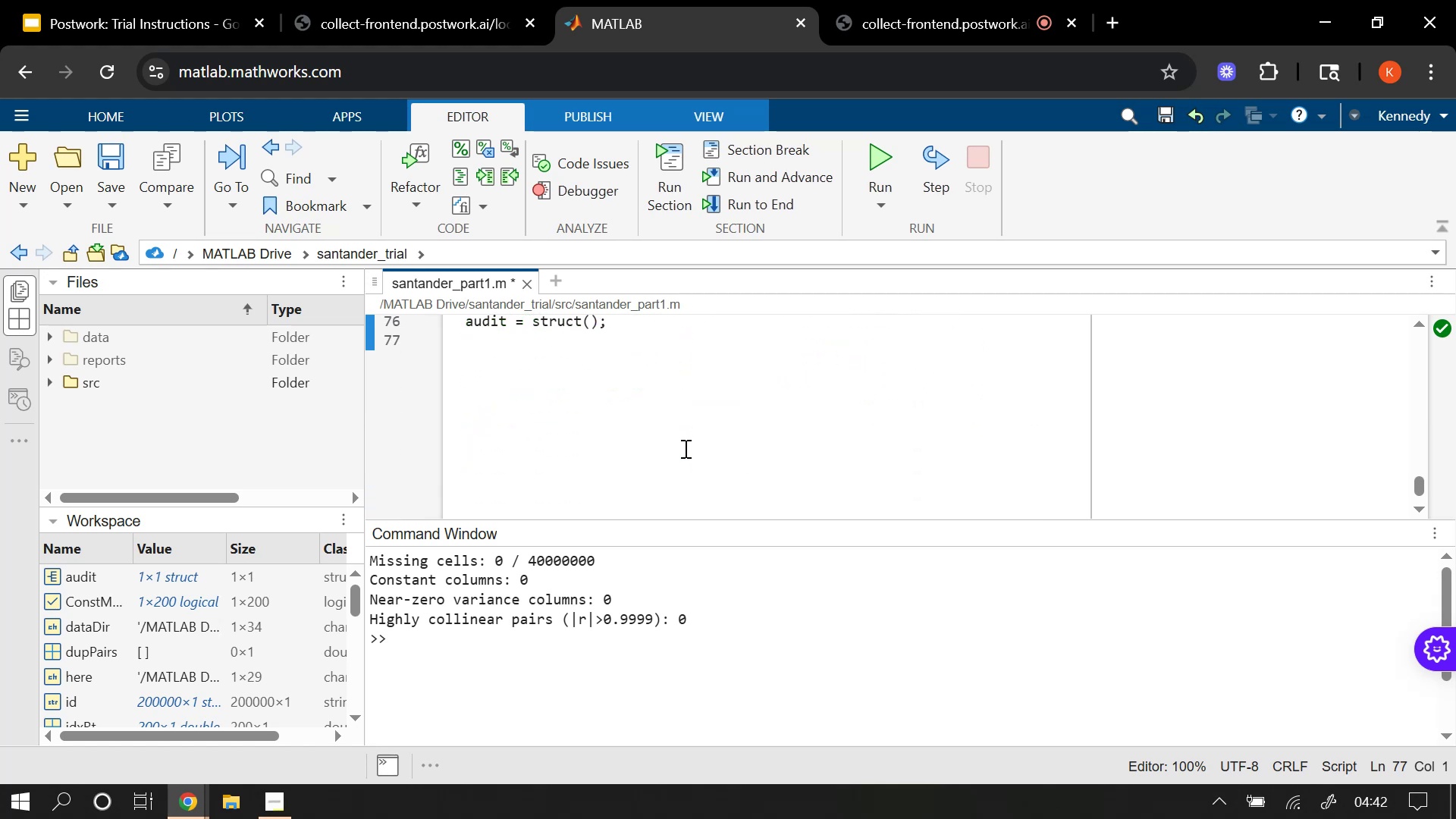 
scroll: coordinate [684, 448], scroll_direction: up, amount: 1.0
 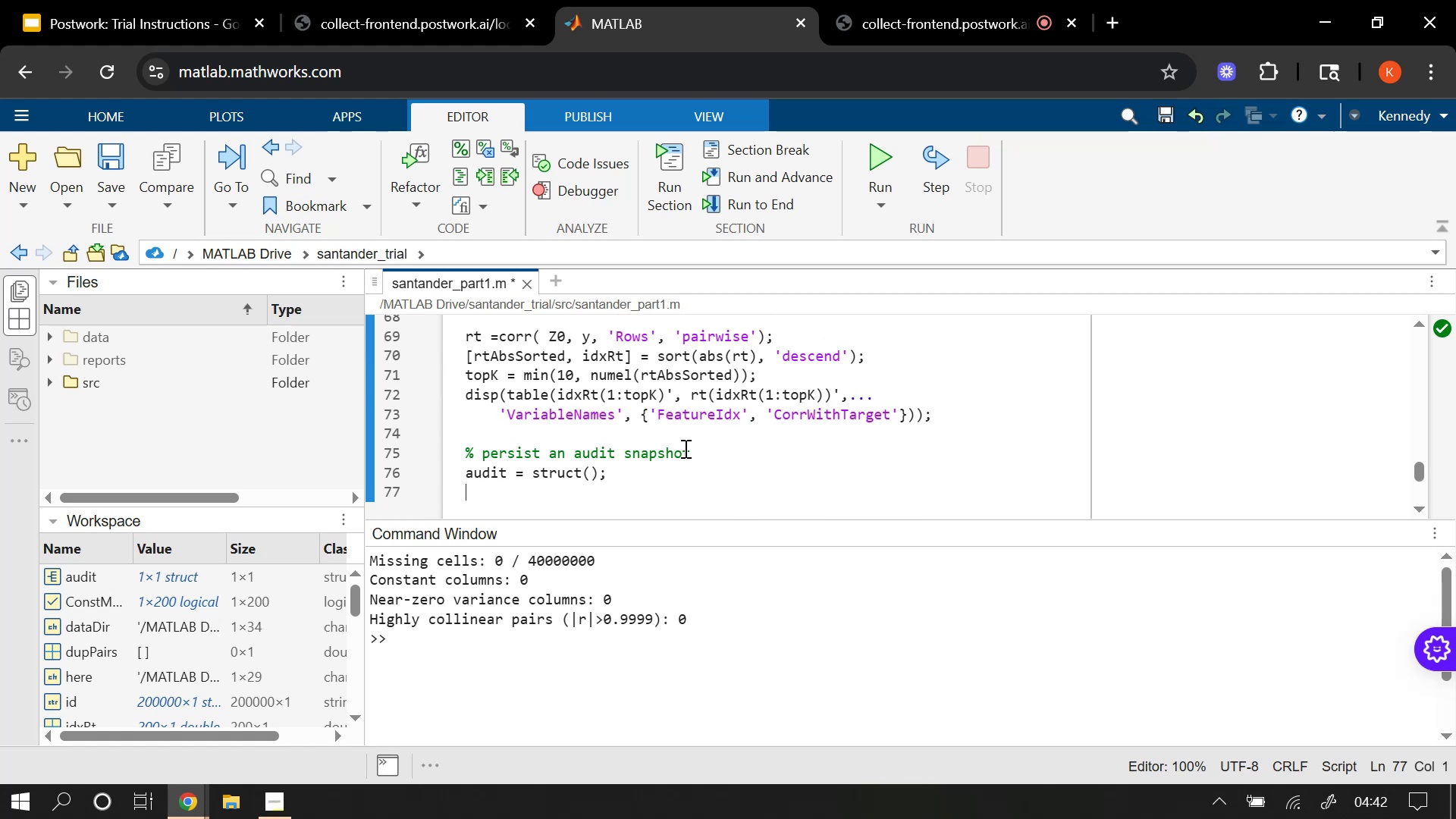 
wait(5.32)
 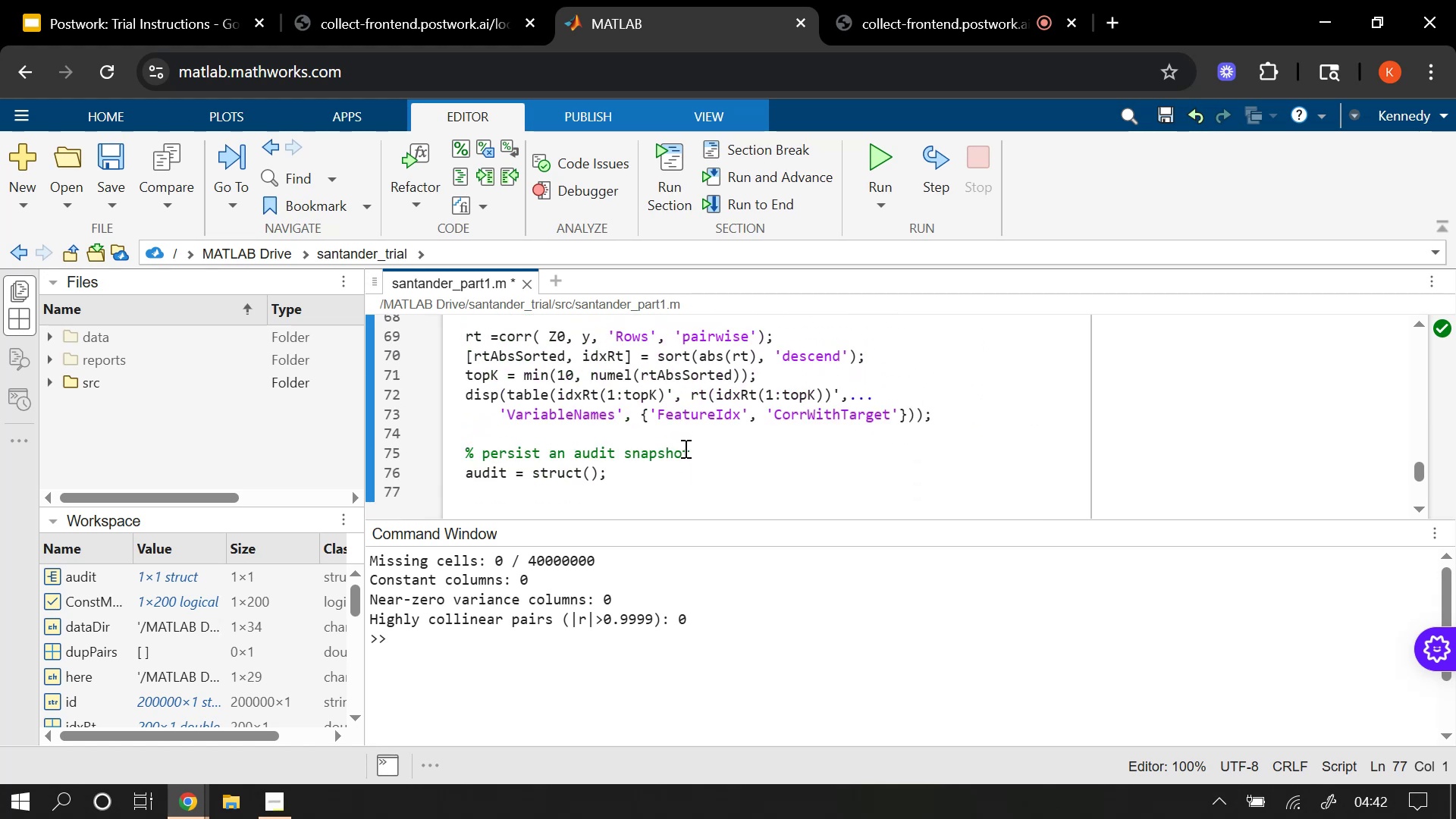 
type(audit.n = n; ausi)
key(Backspace)
key(Backspace)
type(dit.p = p; audit.posRate = posRate;)
 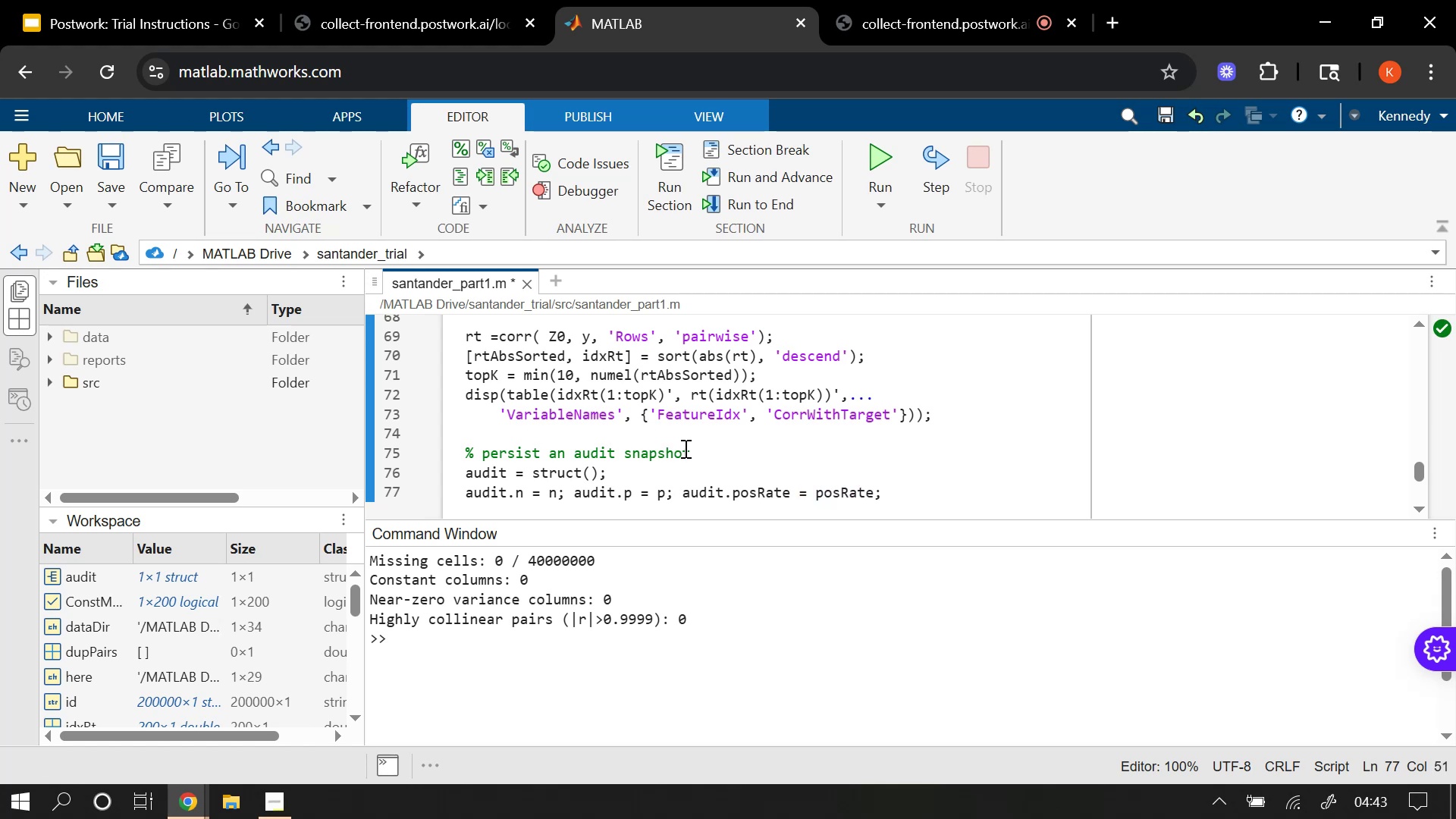 
key(Enter)
 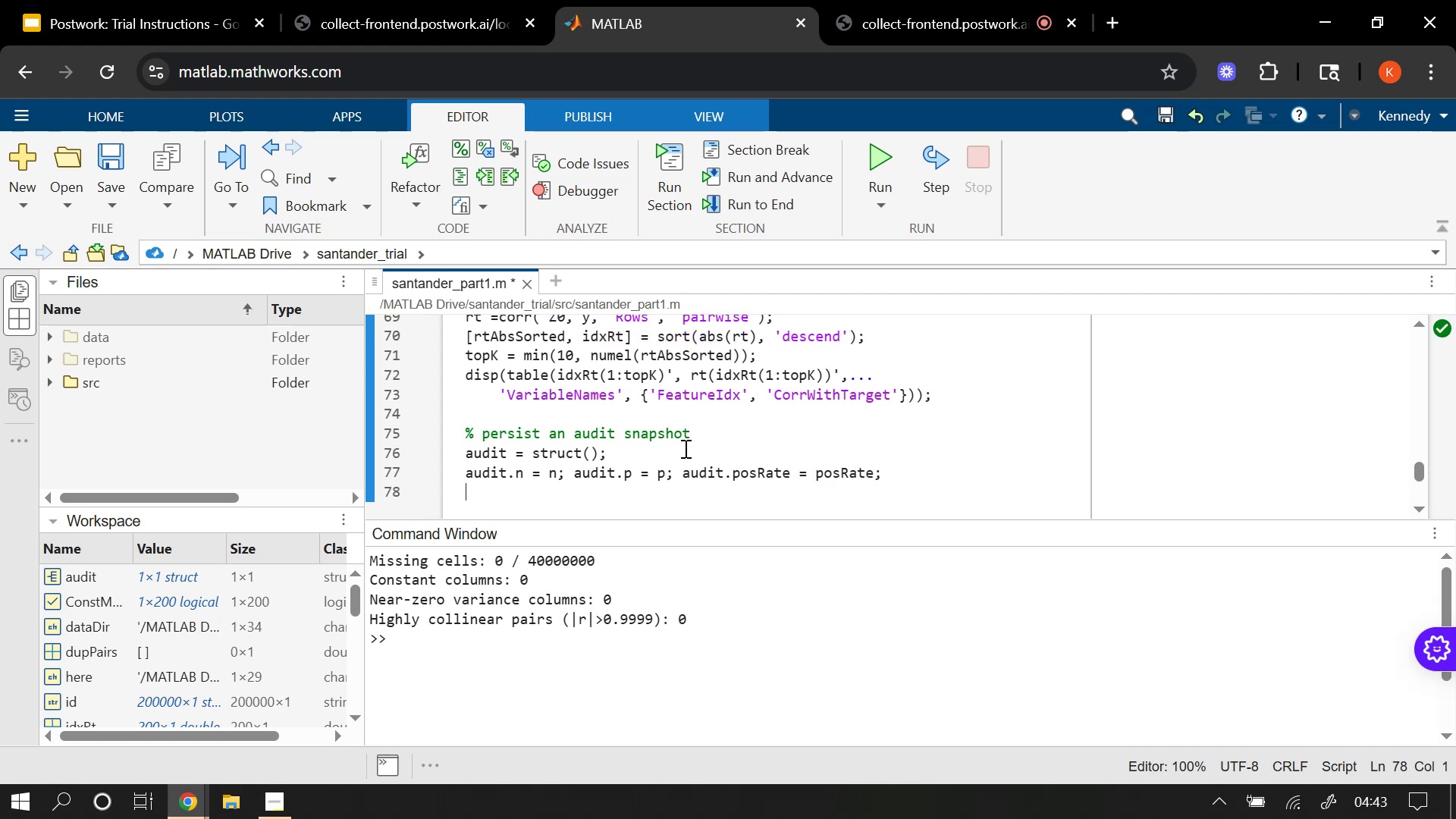 
wait(8.04)
 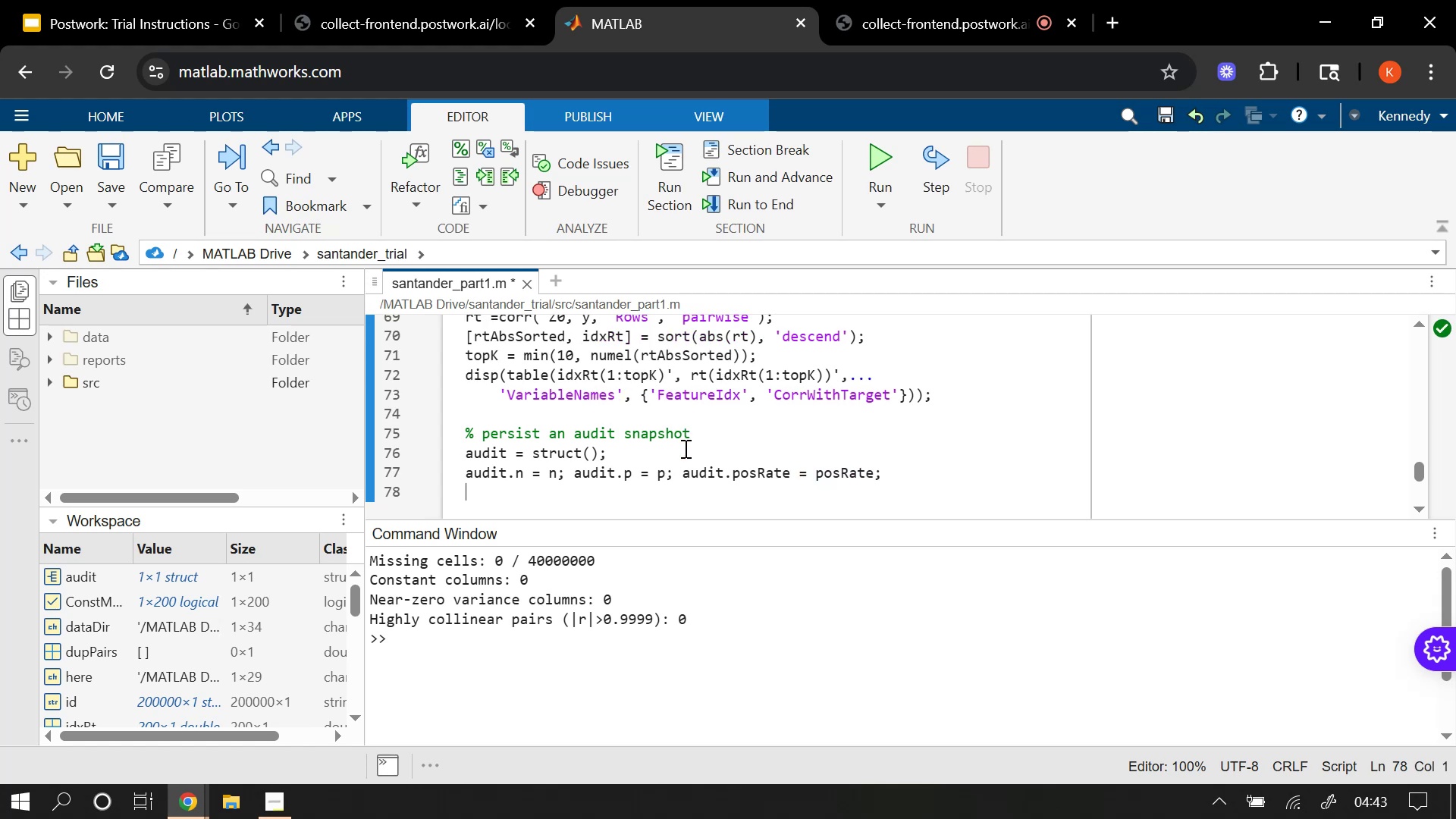 
type(audit.missing = missingPerCol;)
 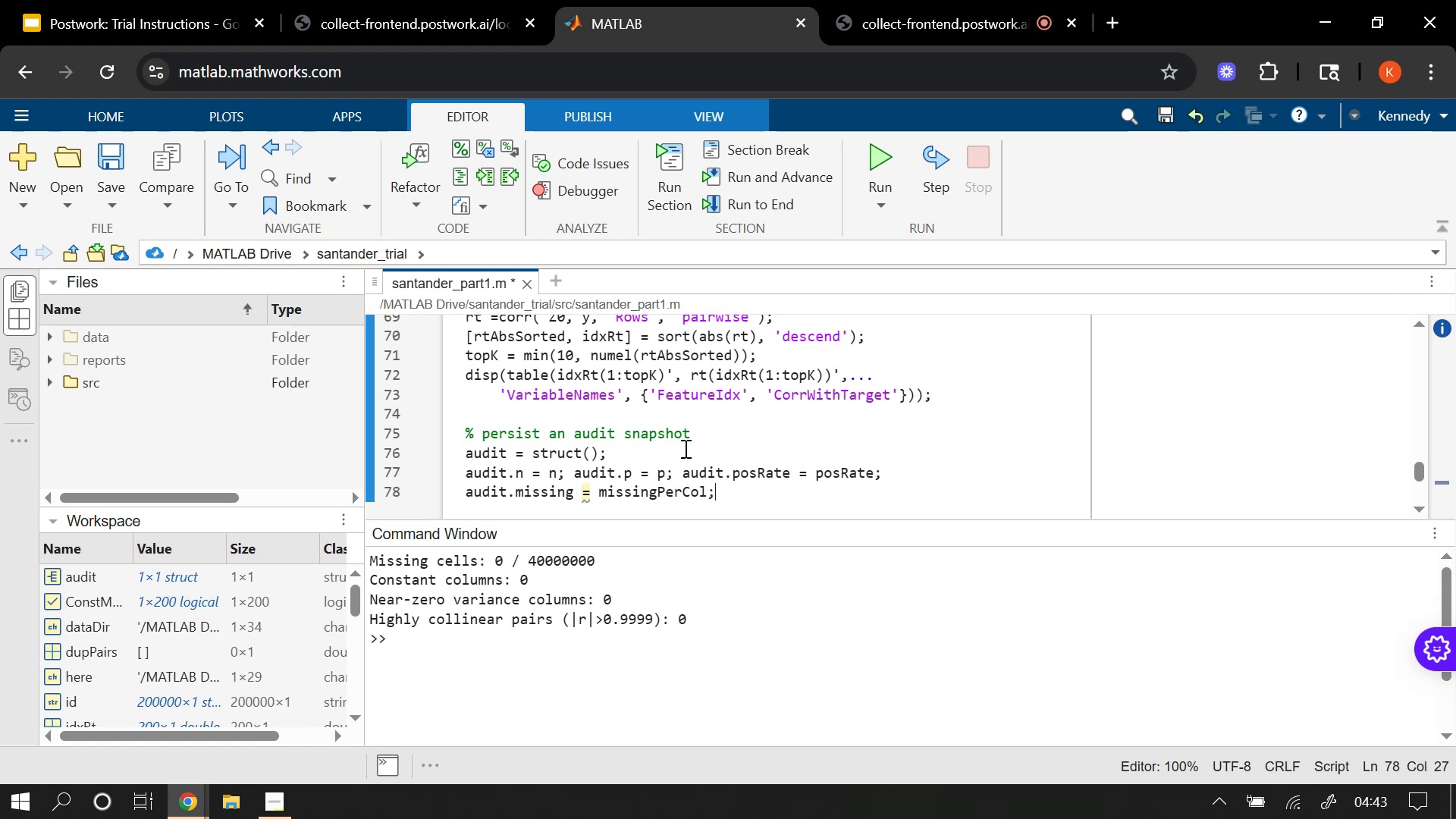 
key(Enter)
 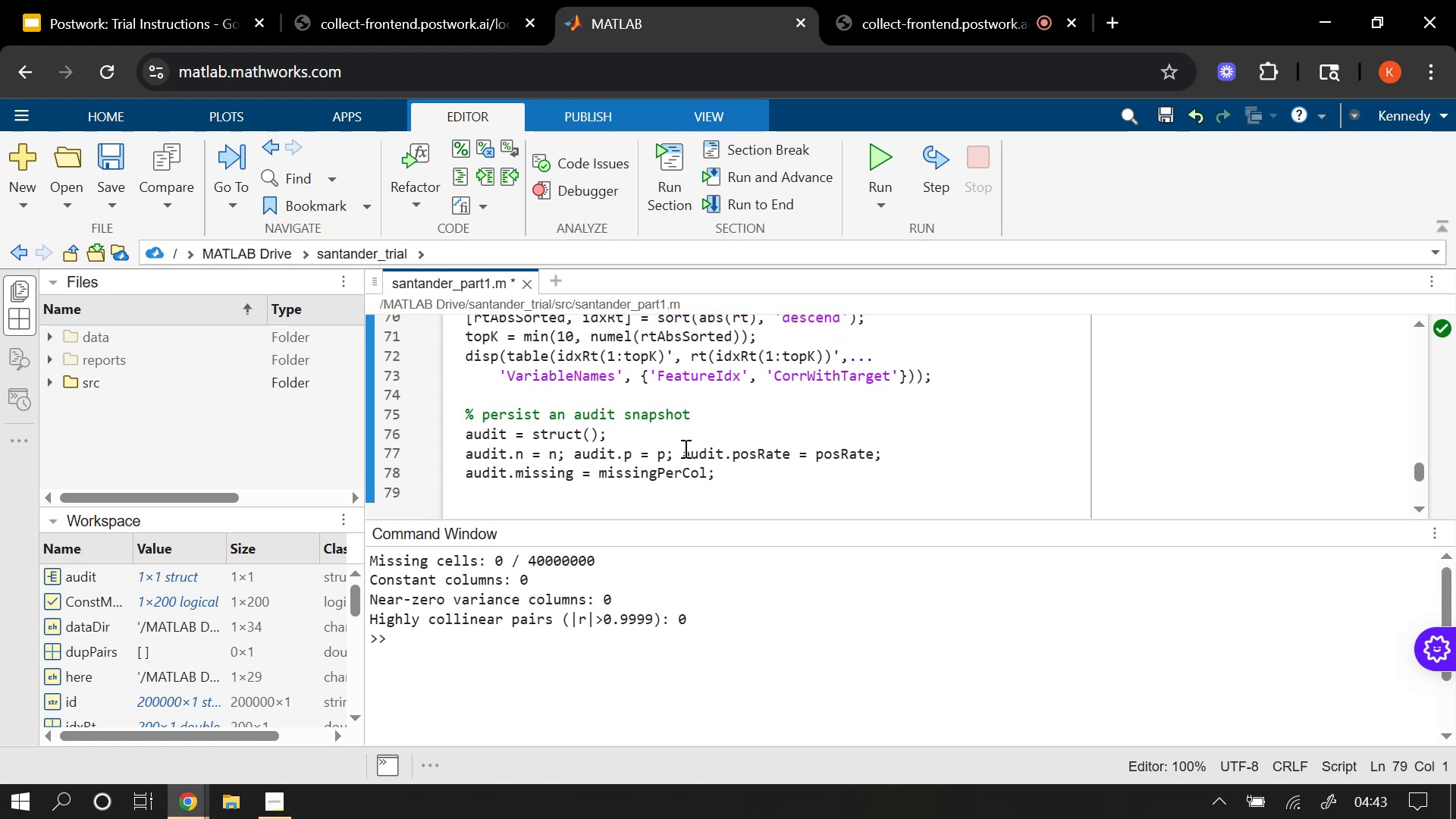 
type(audit.c)
key(Tab)
type( = find(cons)
key(Tab)
key(Tab)
 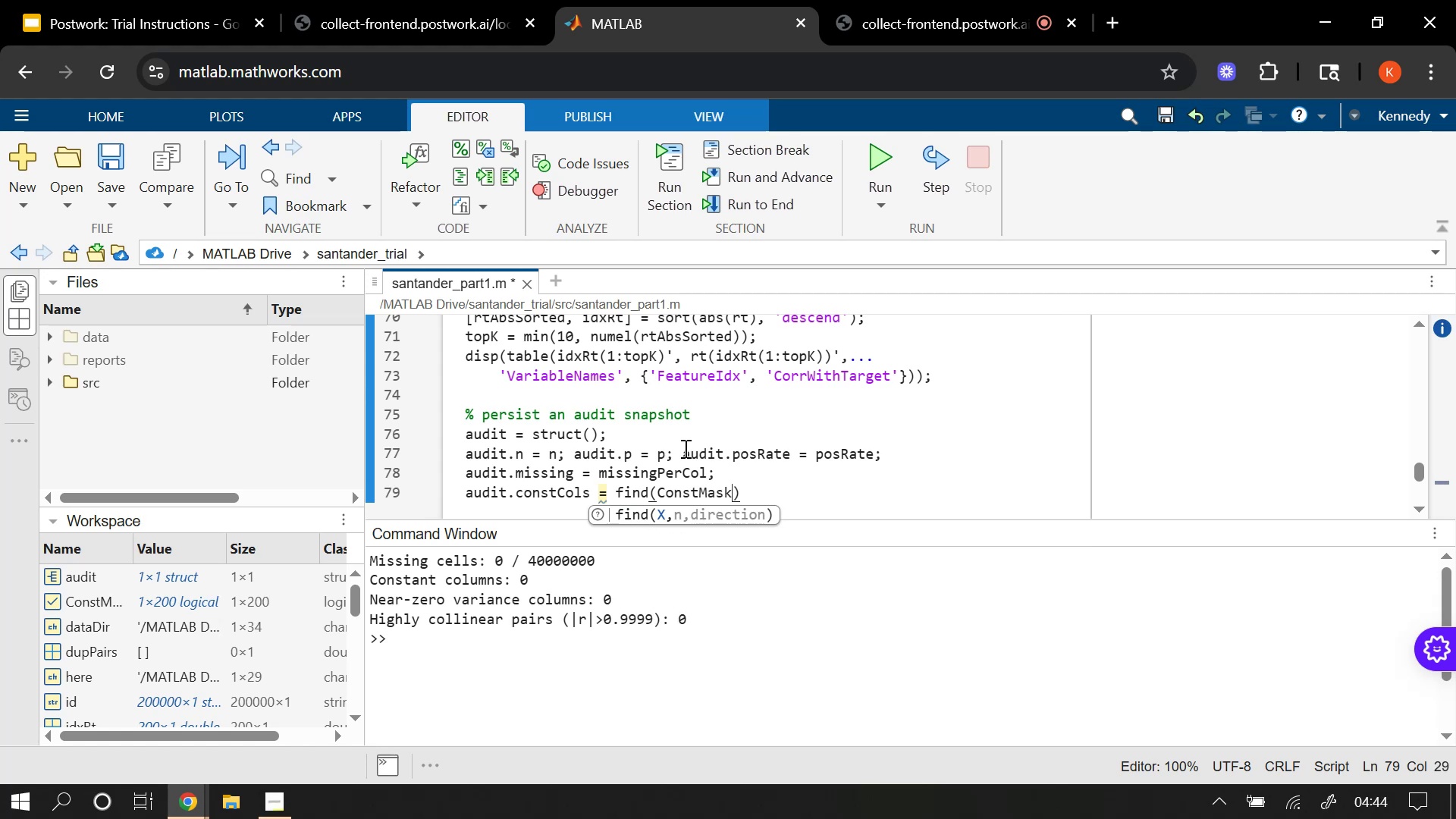 
key(ArrowRight)
 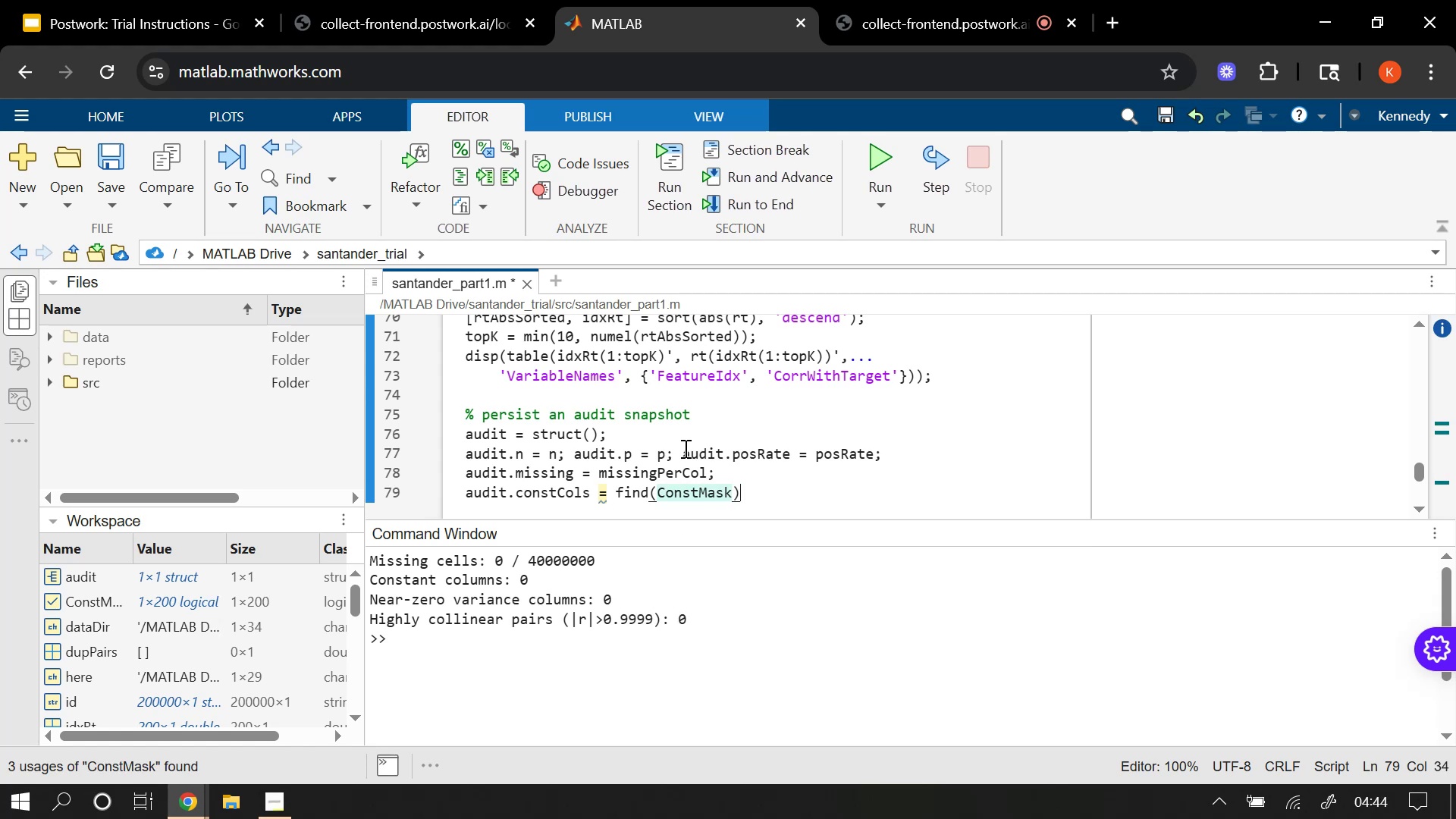 
key(Semicolon)
 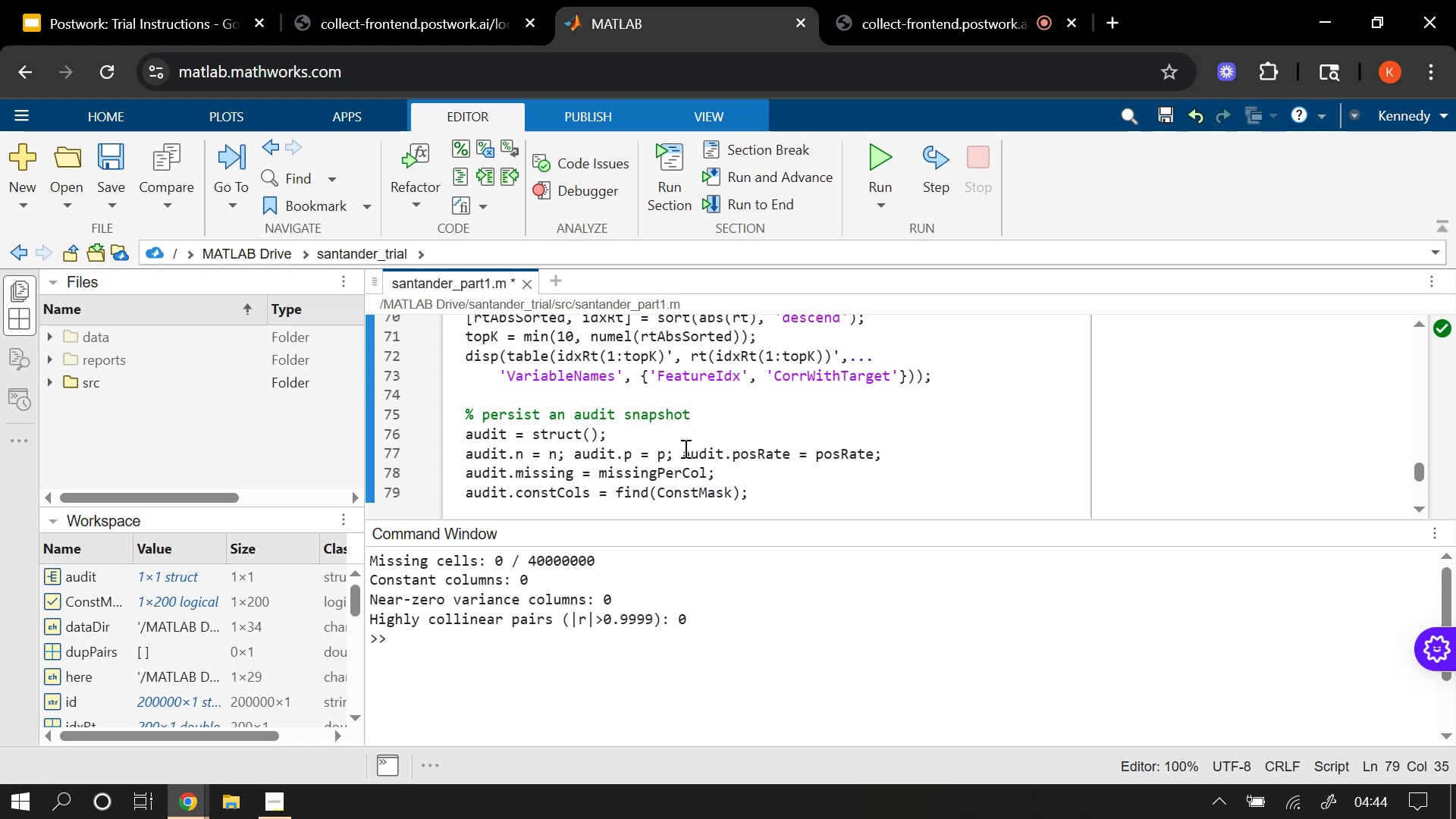 
key(Enter)
 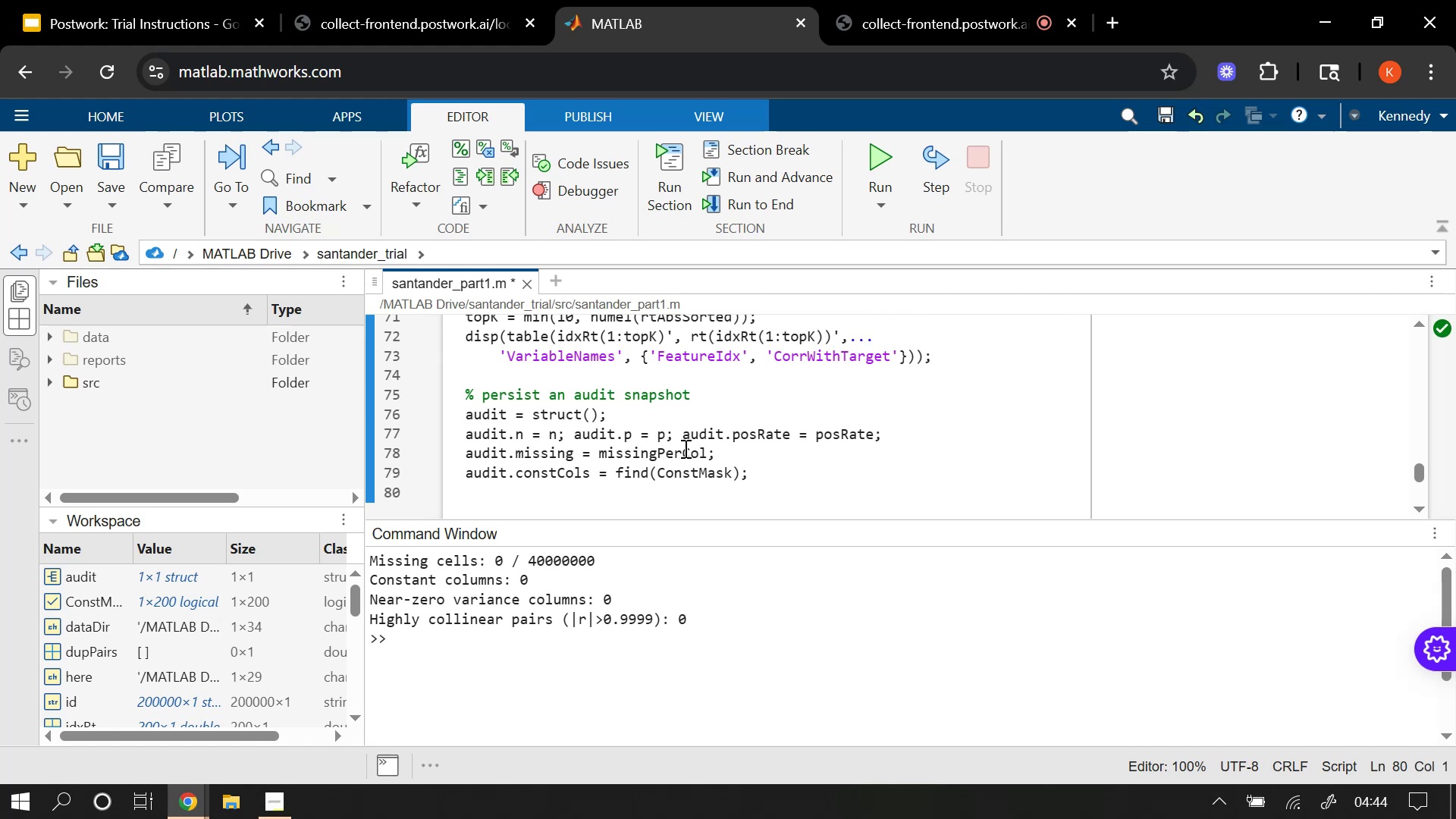 
type(audit.nzvCols = find(nzv)
 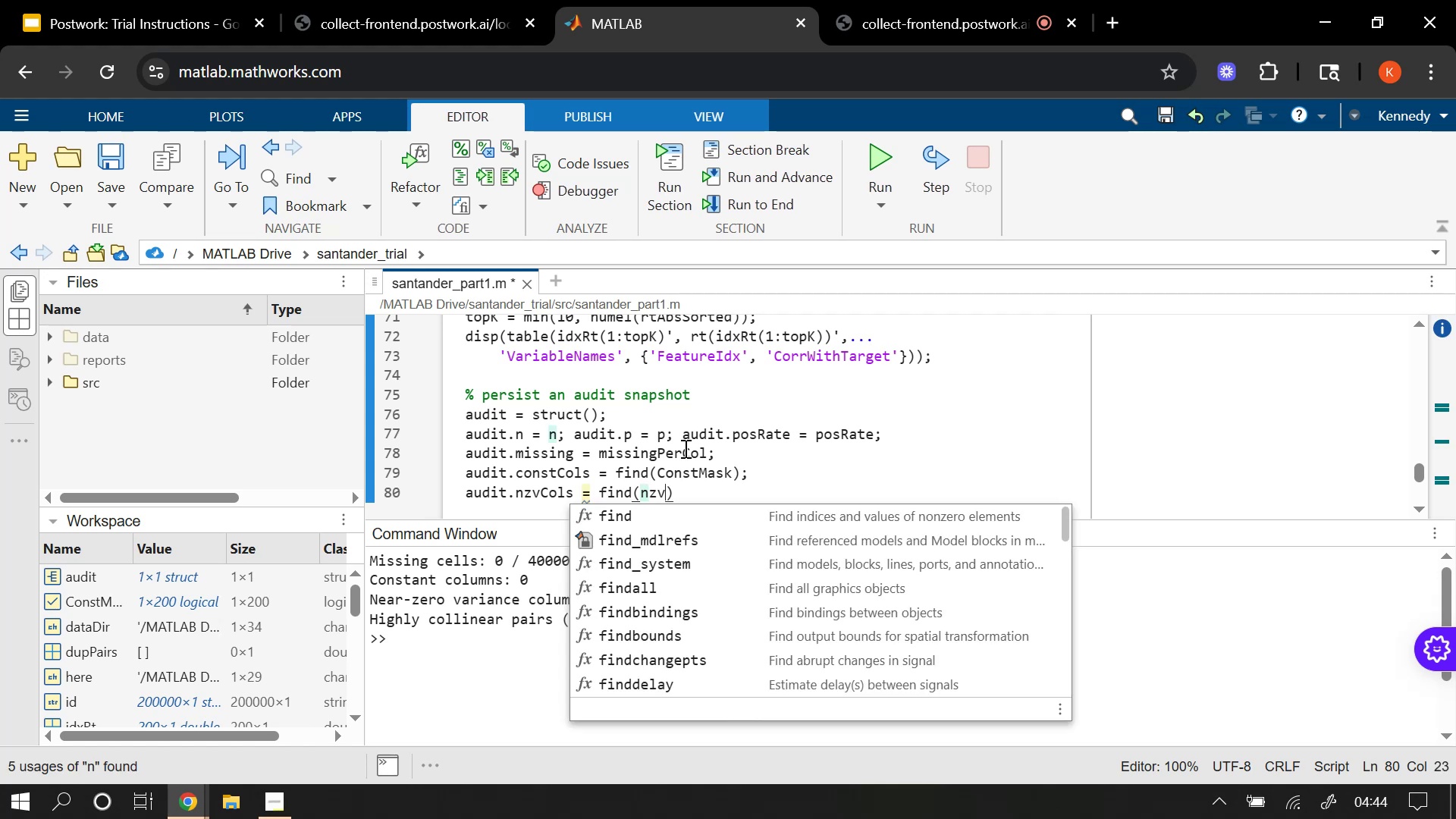 
key(Tab)
 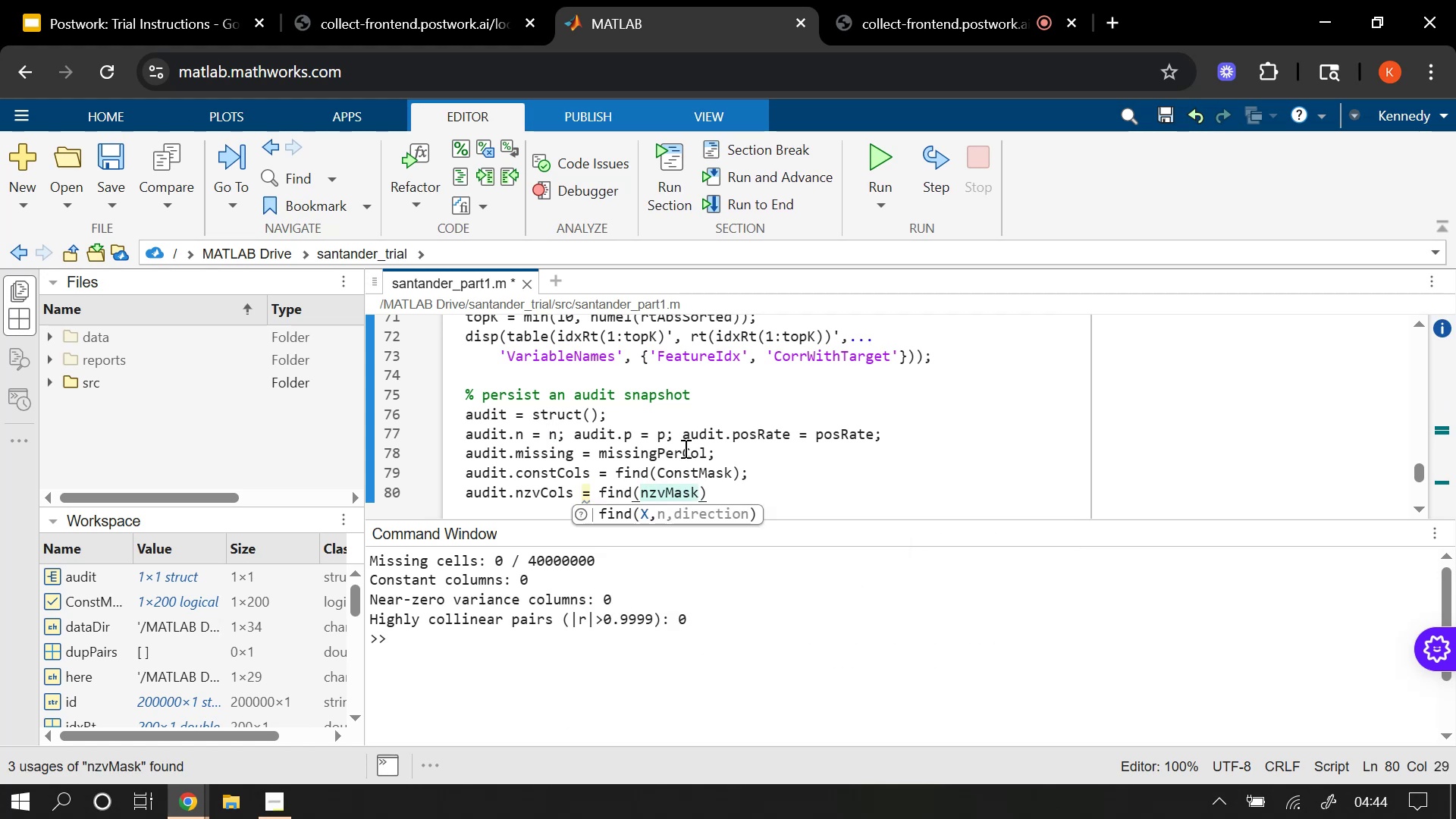 
key(ArrowRight)
 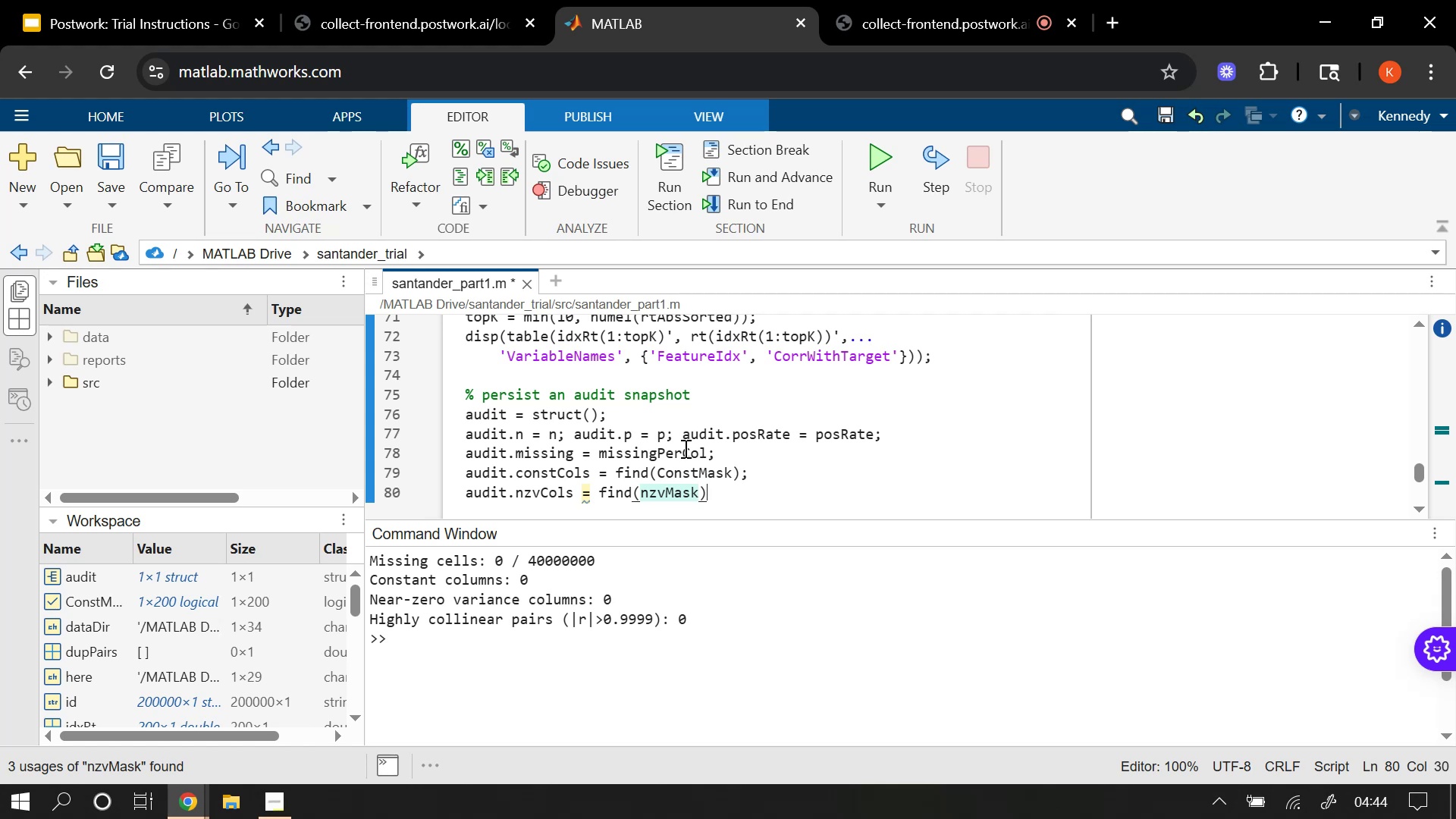 
key(Semicolon)
 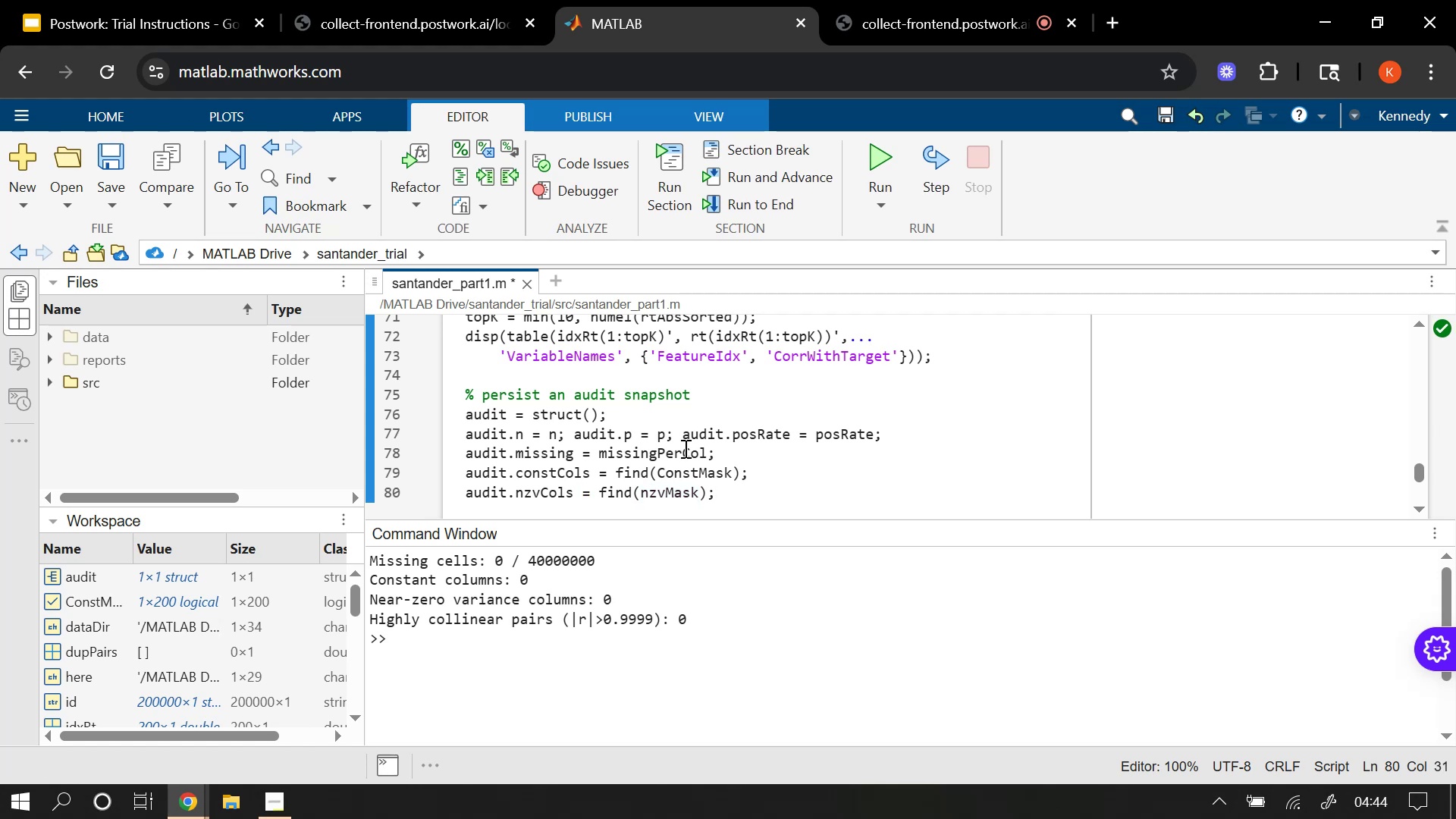 
key(Enter)
 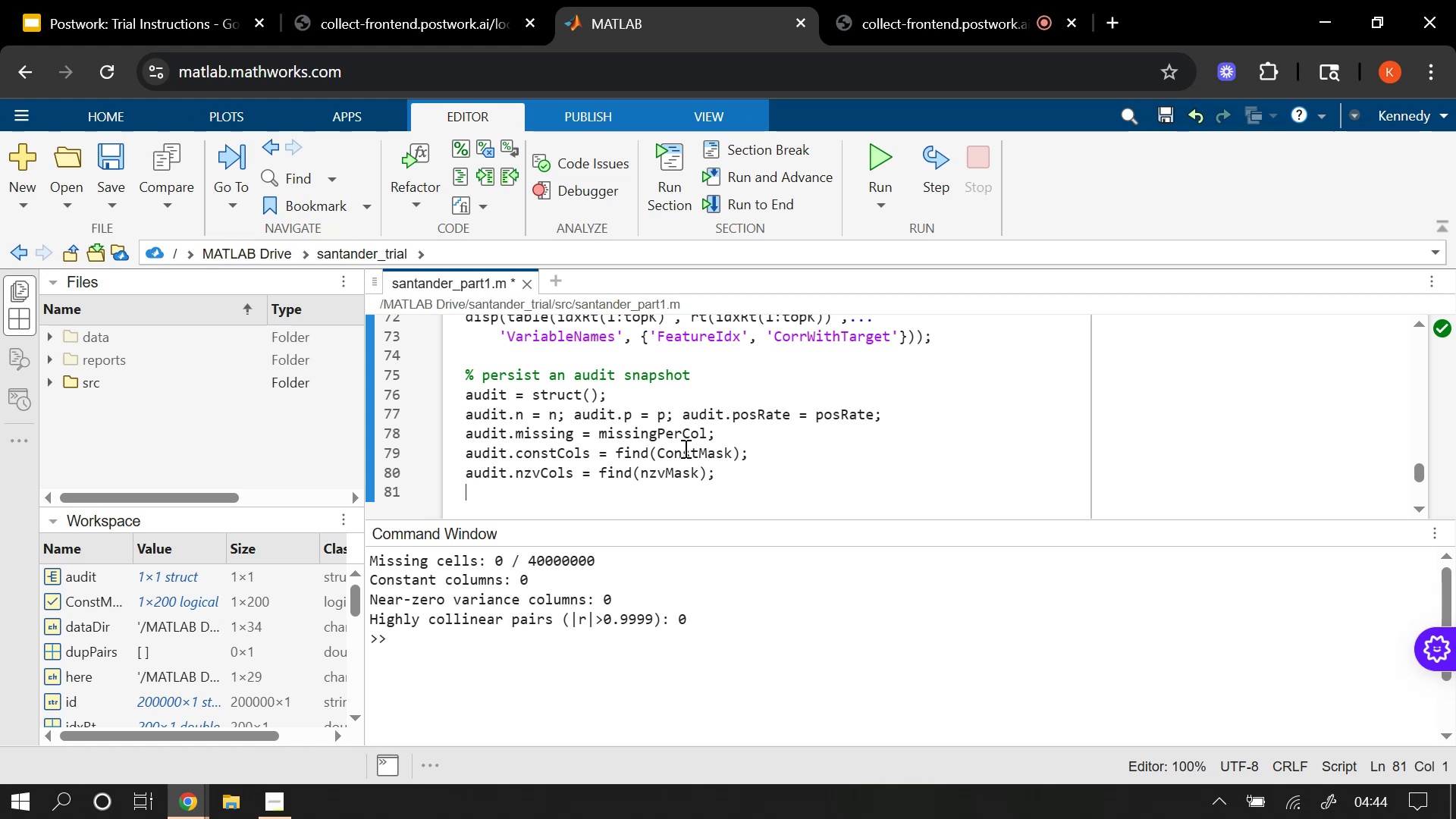 
wait(18.35)
 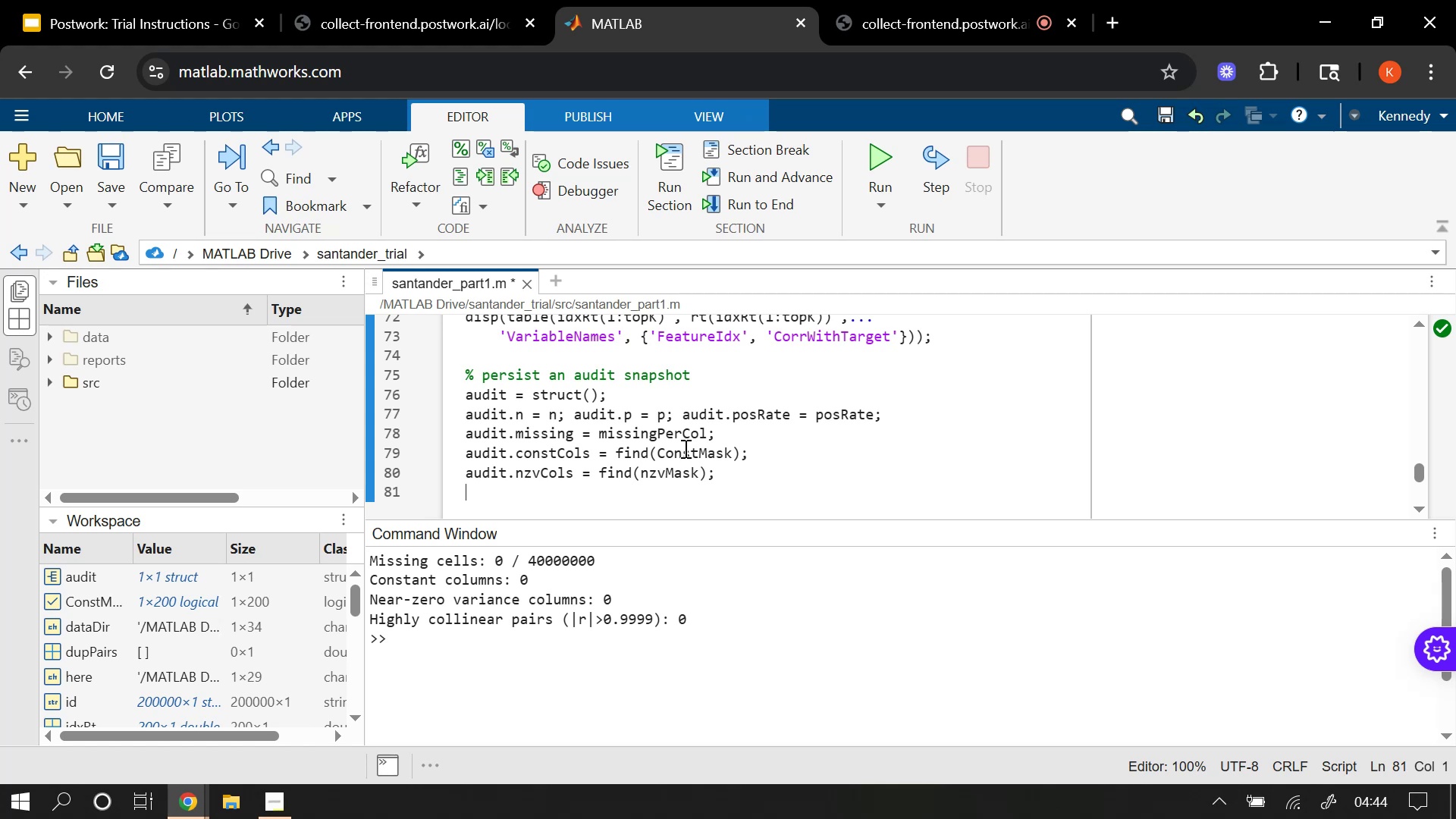 
scroll: coordinate [742, 441], scroll_direction: down, amount: 1.0
 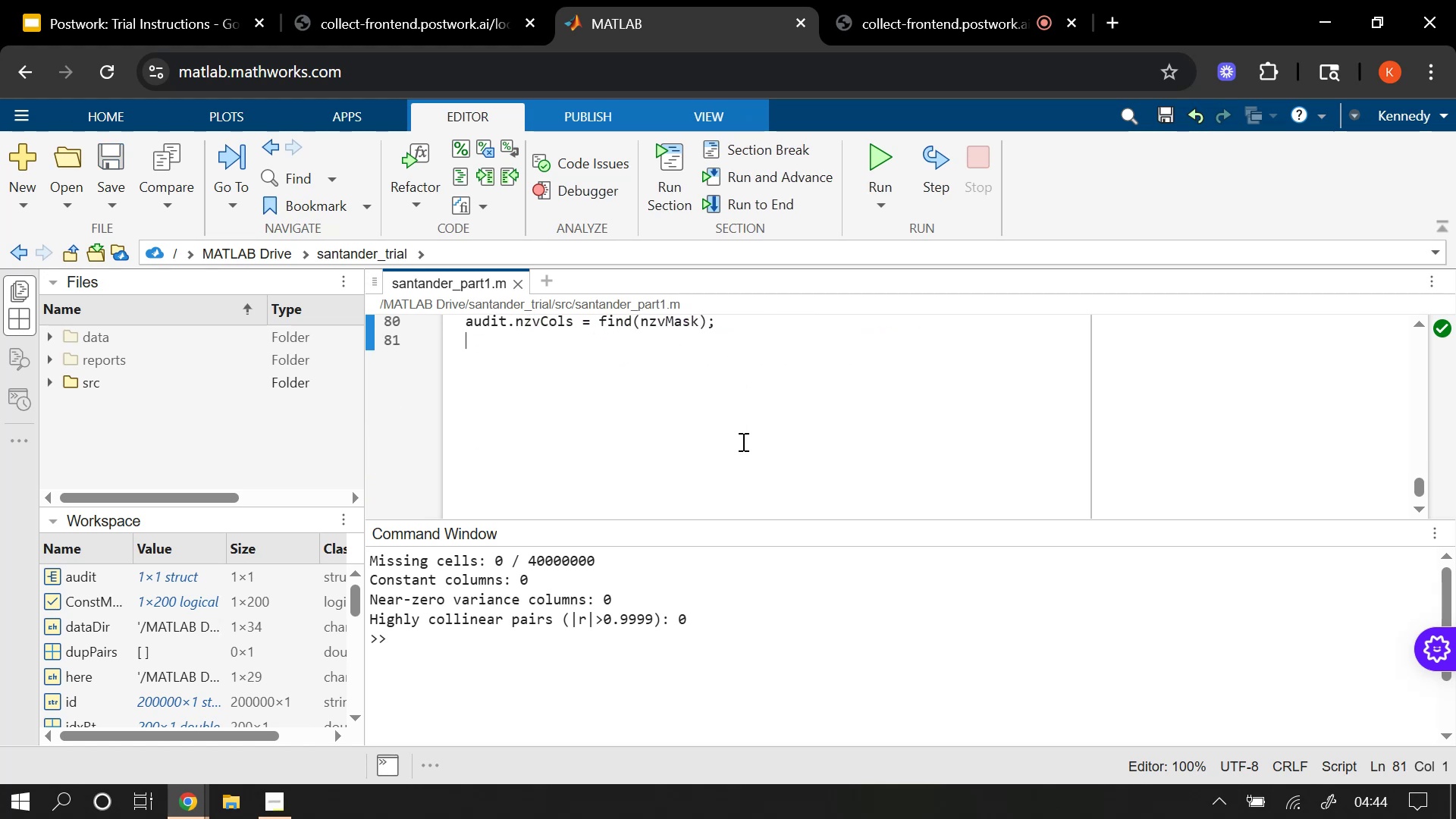 
scroll: coordinate [742, 441], scroll_direction: up, amount: 1.0
 